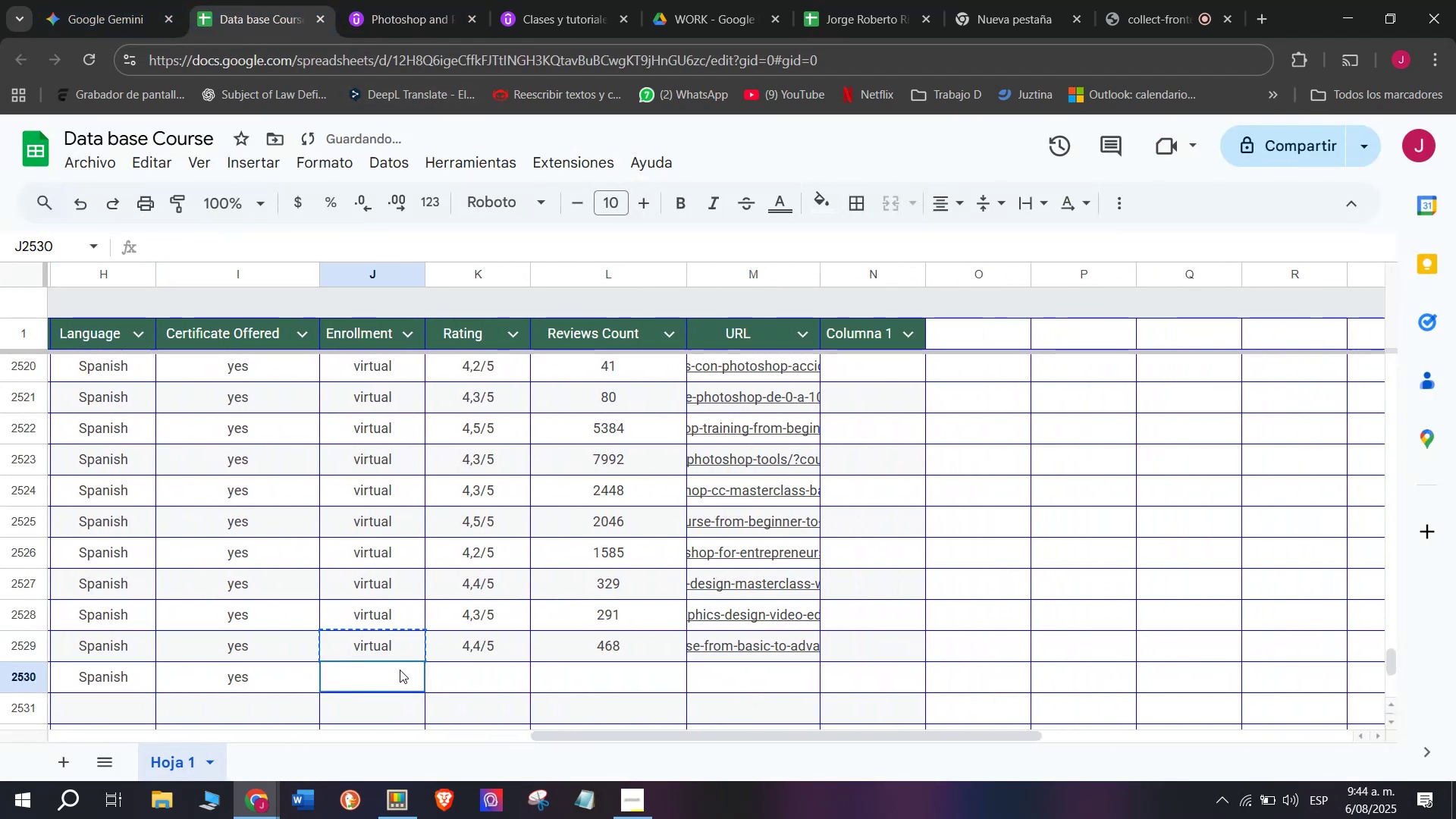 
double_click([400, 670])
 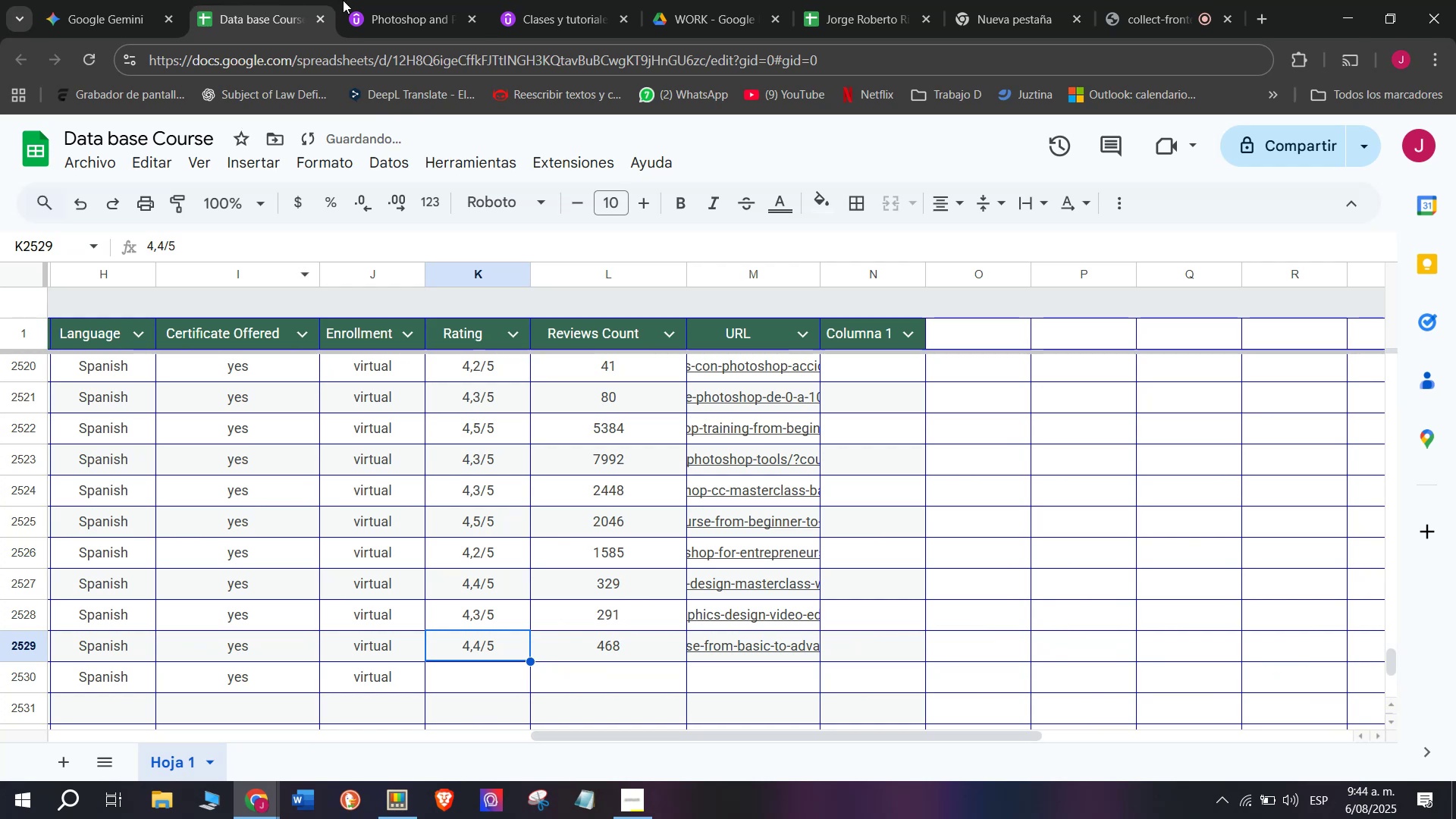 
scroll: coordinate [369, 446], scroll_direction: up, amount: 2.0
 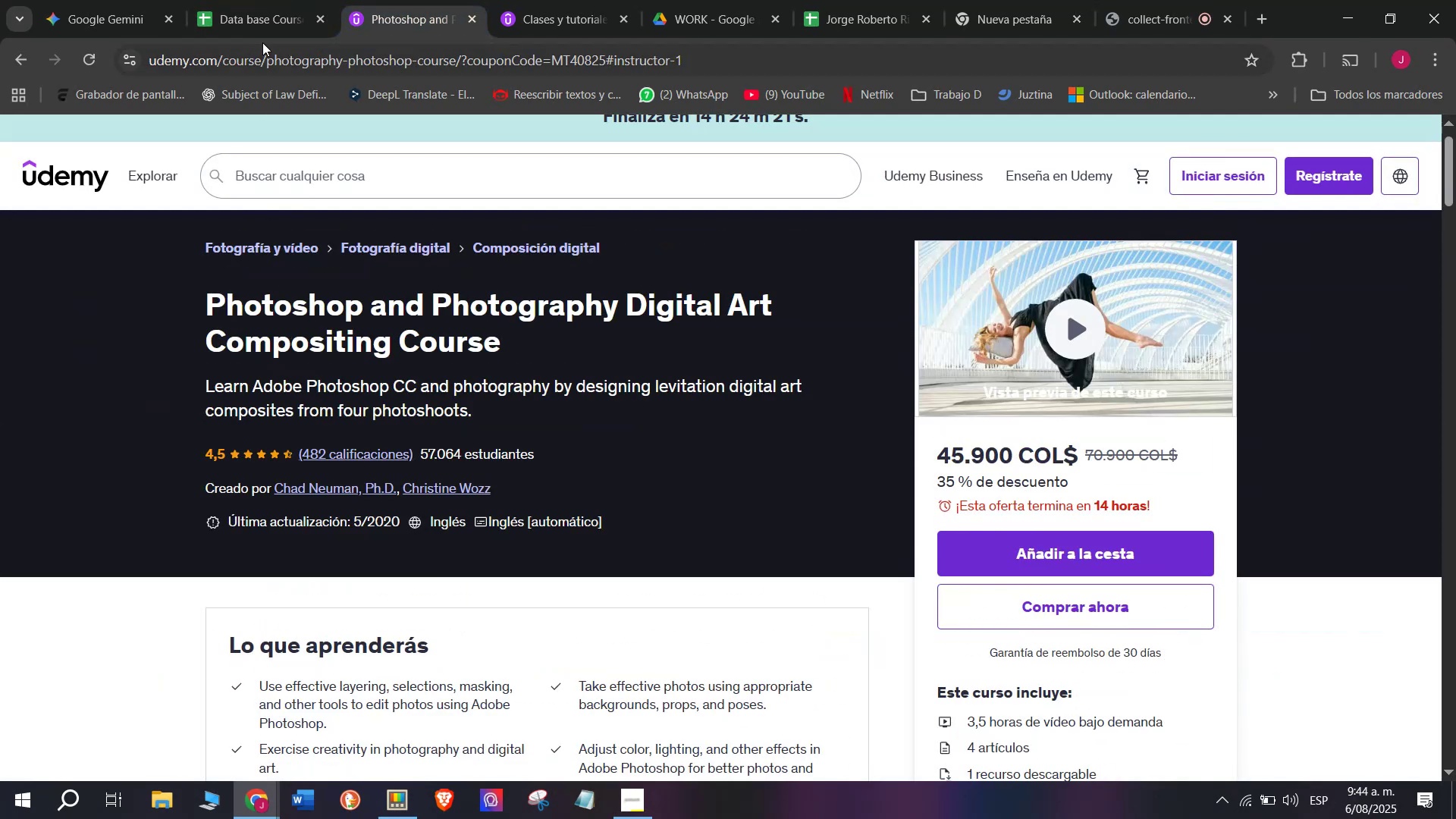 
left_click([244, 0])
 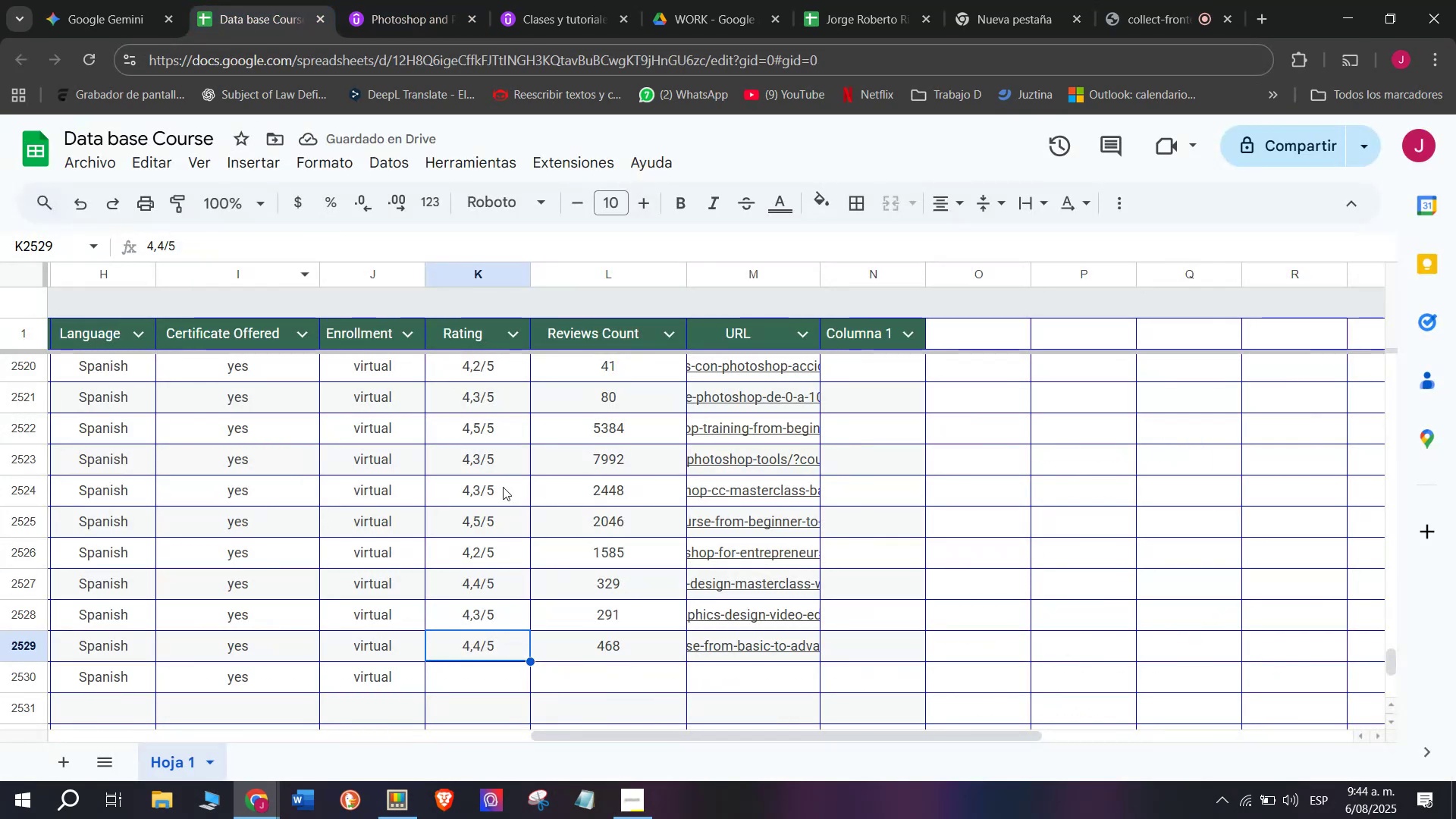 
key(Break)
 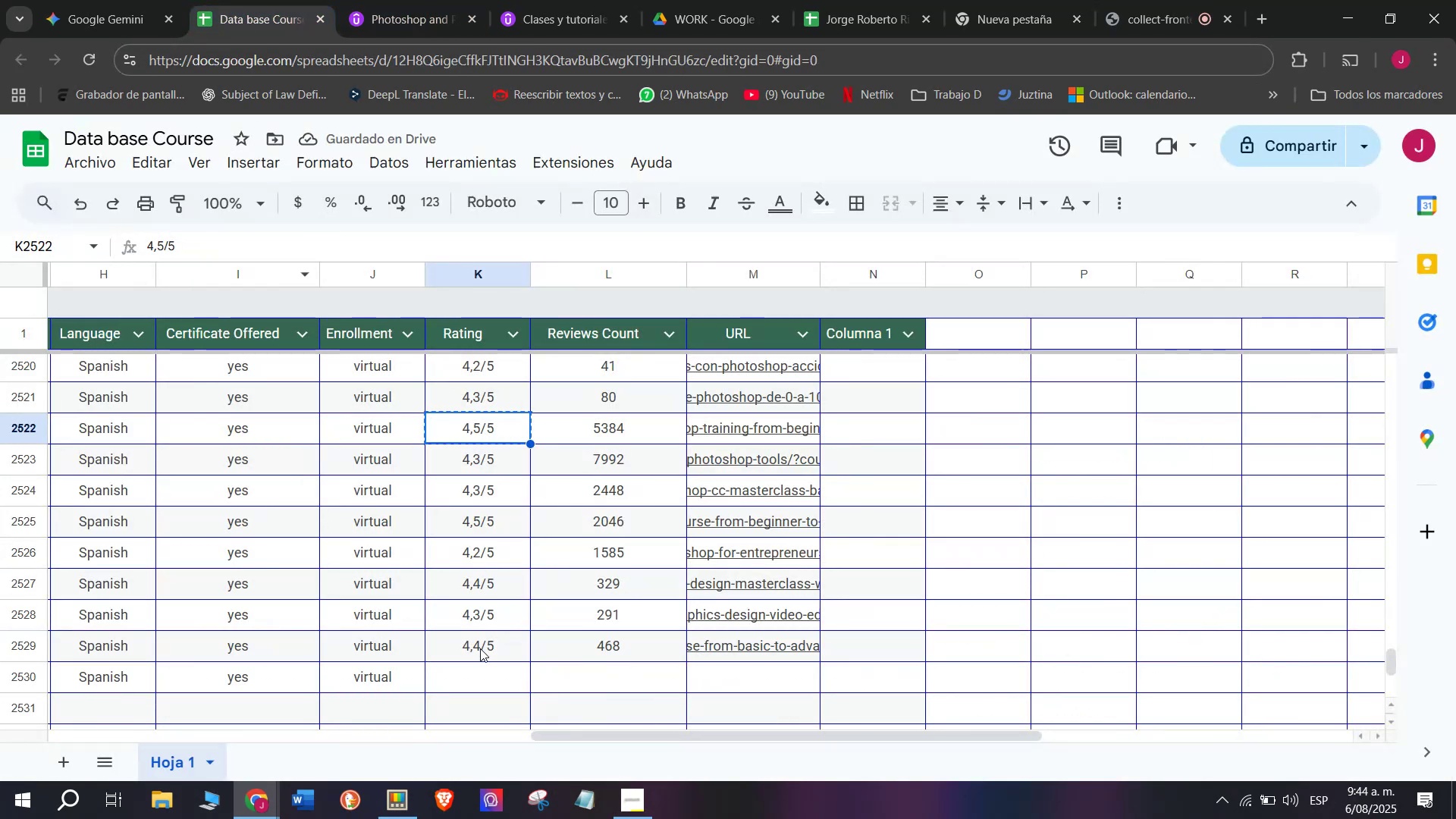 
key(Control+ControlLeft)
 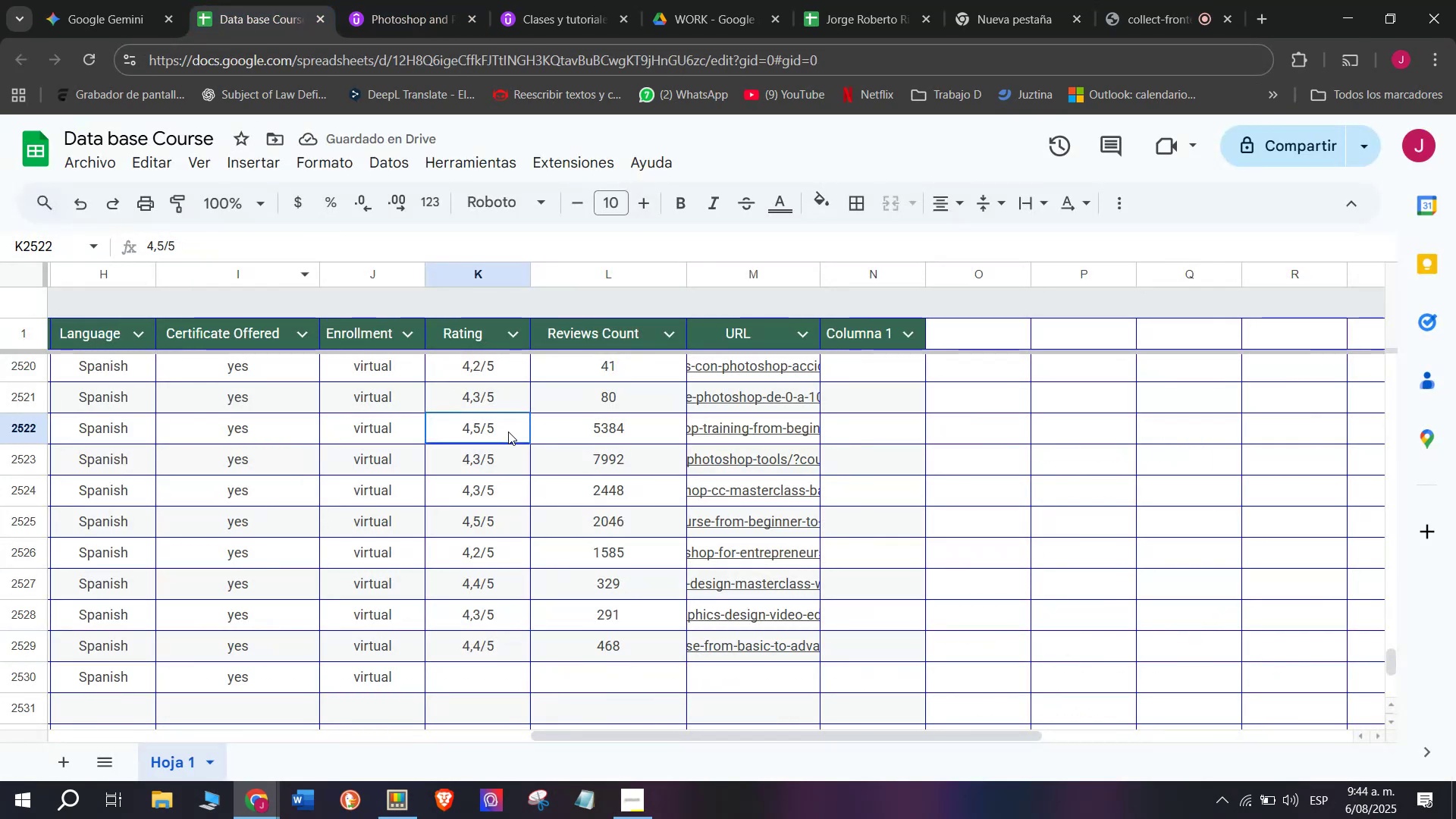 
key(Control+C)
 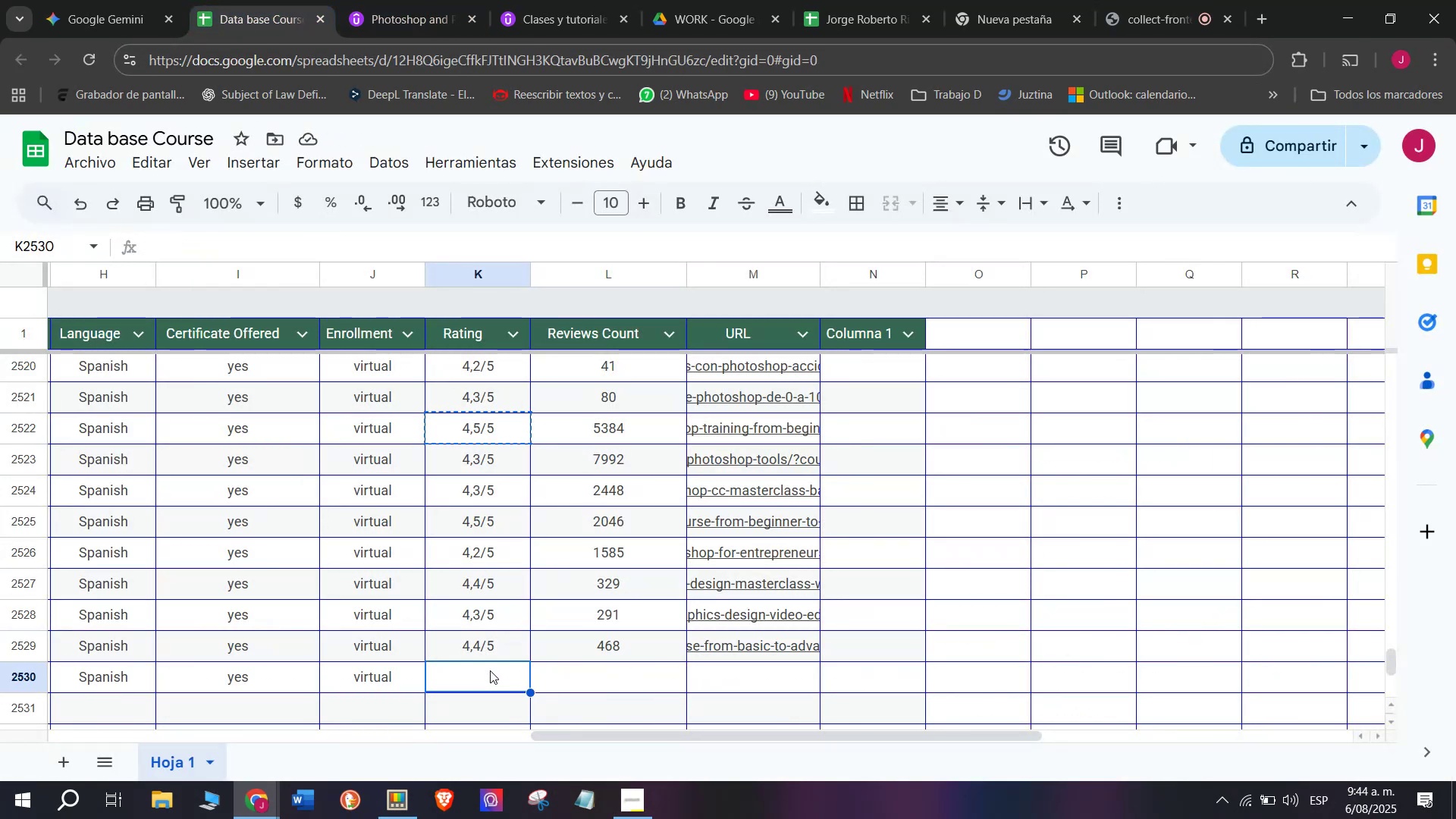 
key(Control+ControlLeft)
 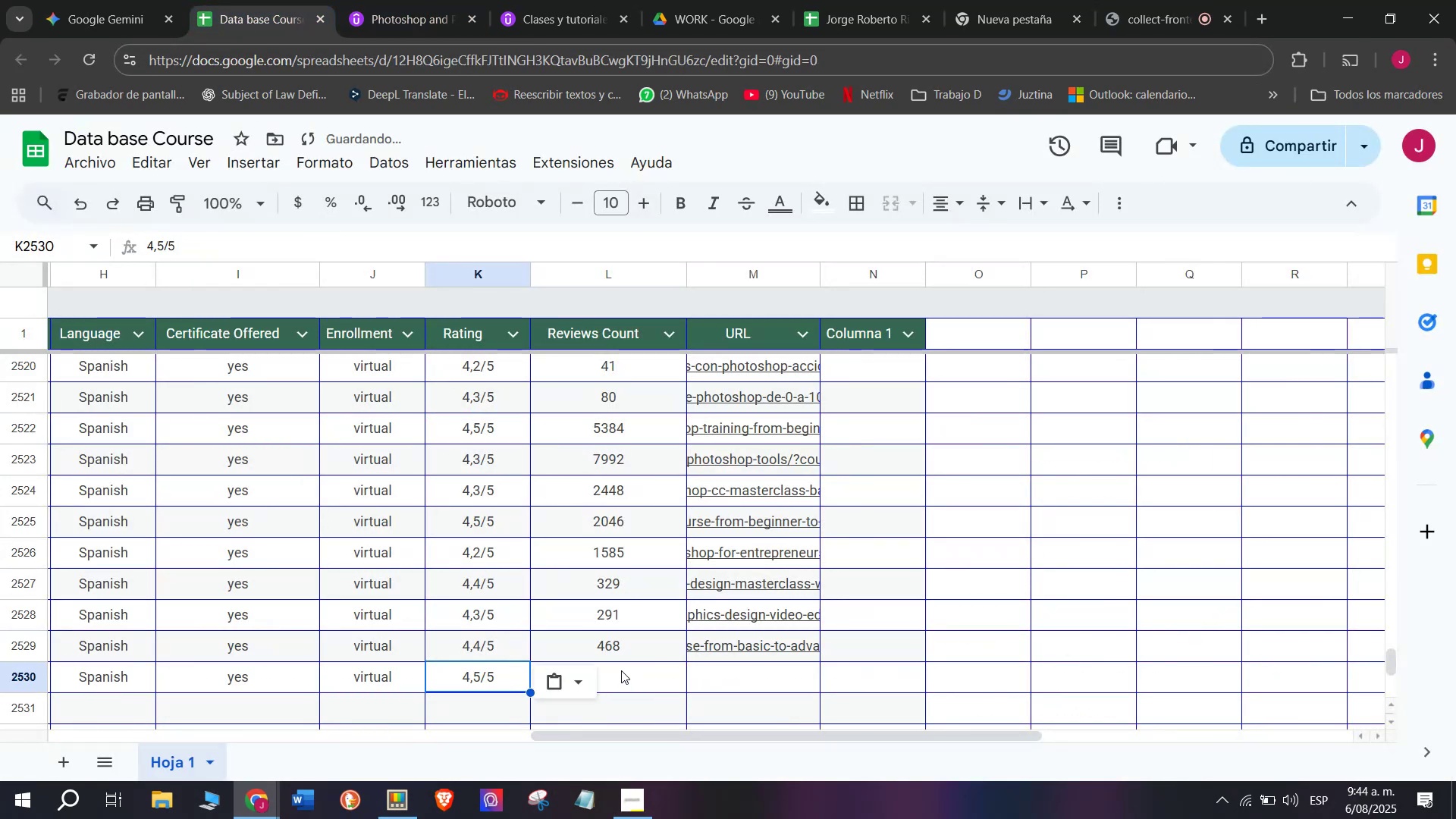 
key(Z)
 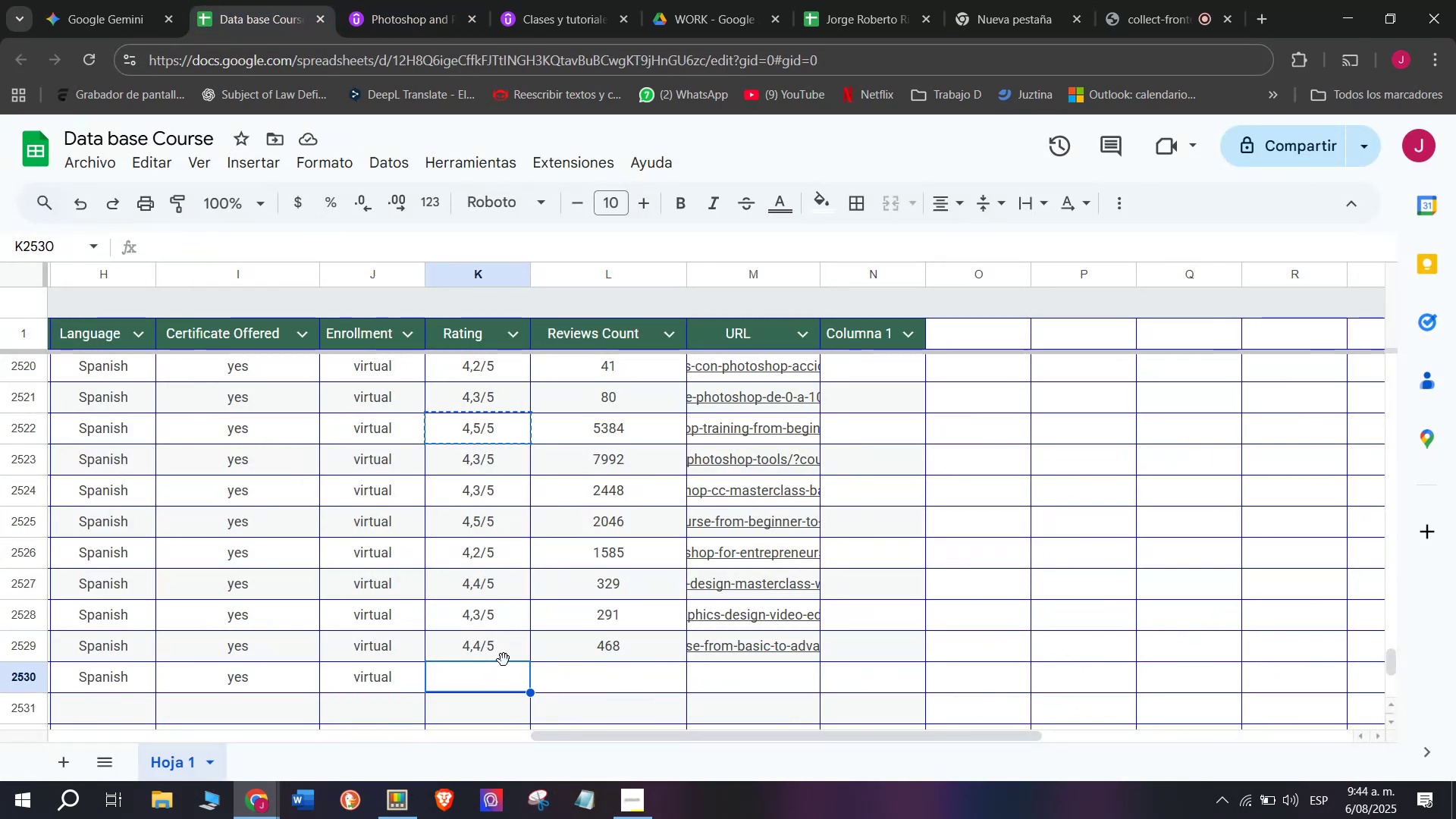 
key(Control+V)
 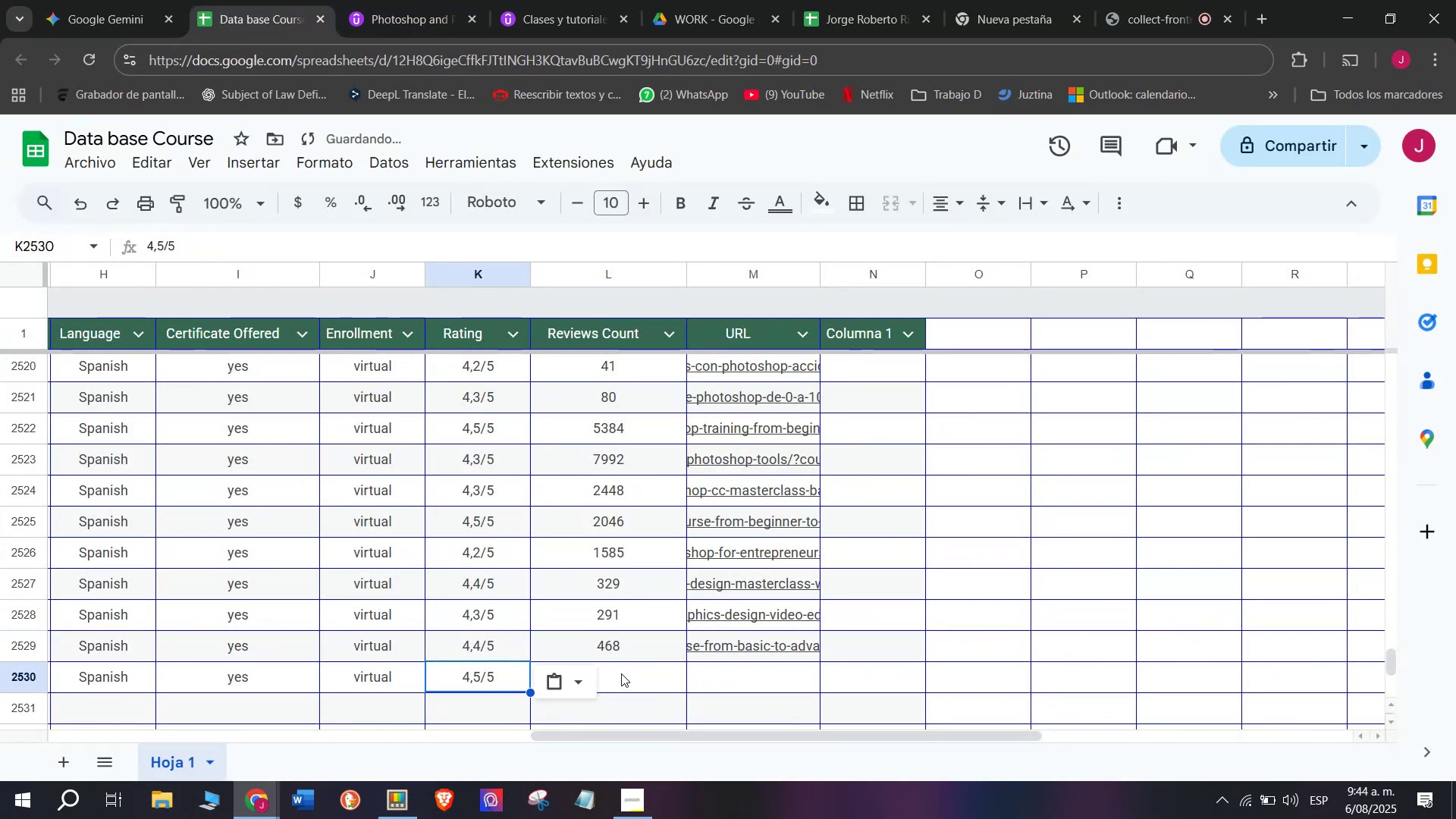 
left_click([621, 670])
 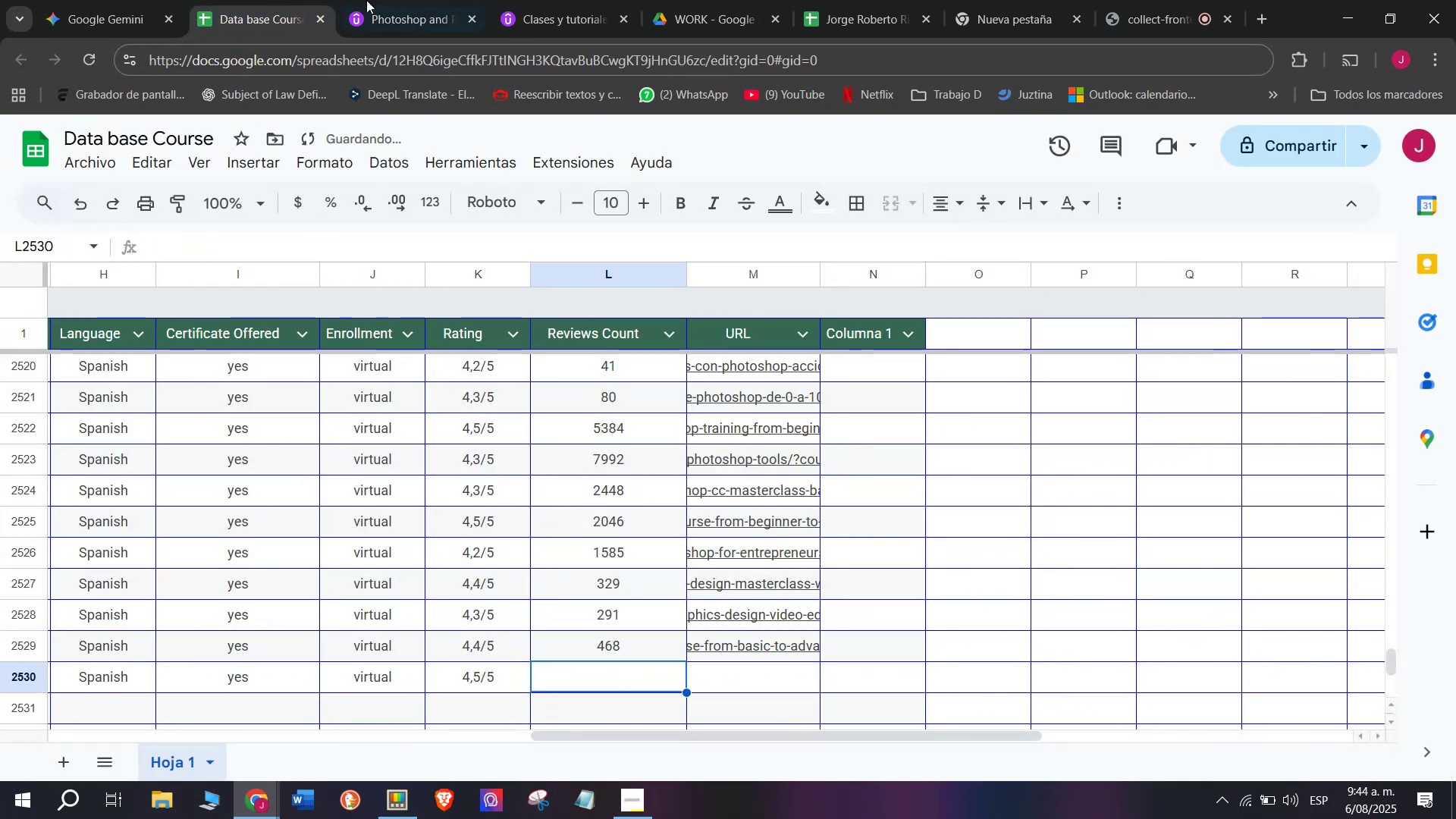 
left_click([398, 0])
 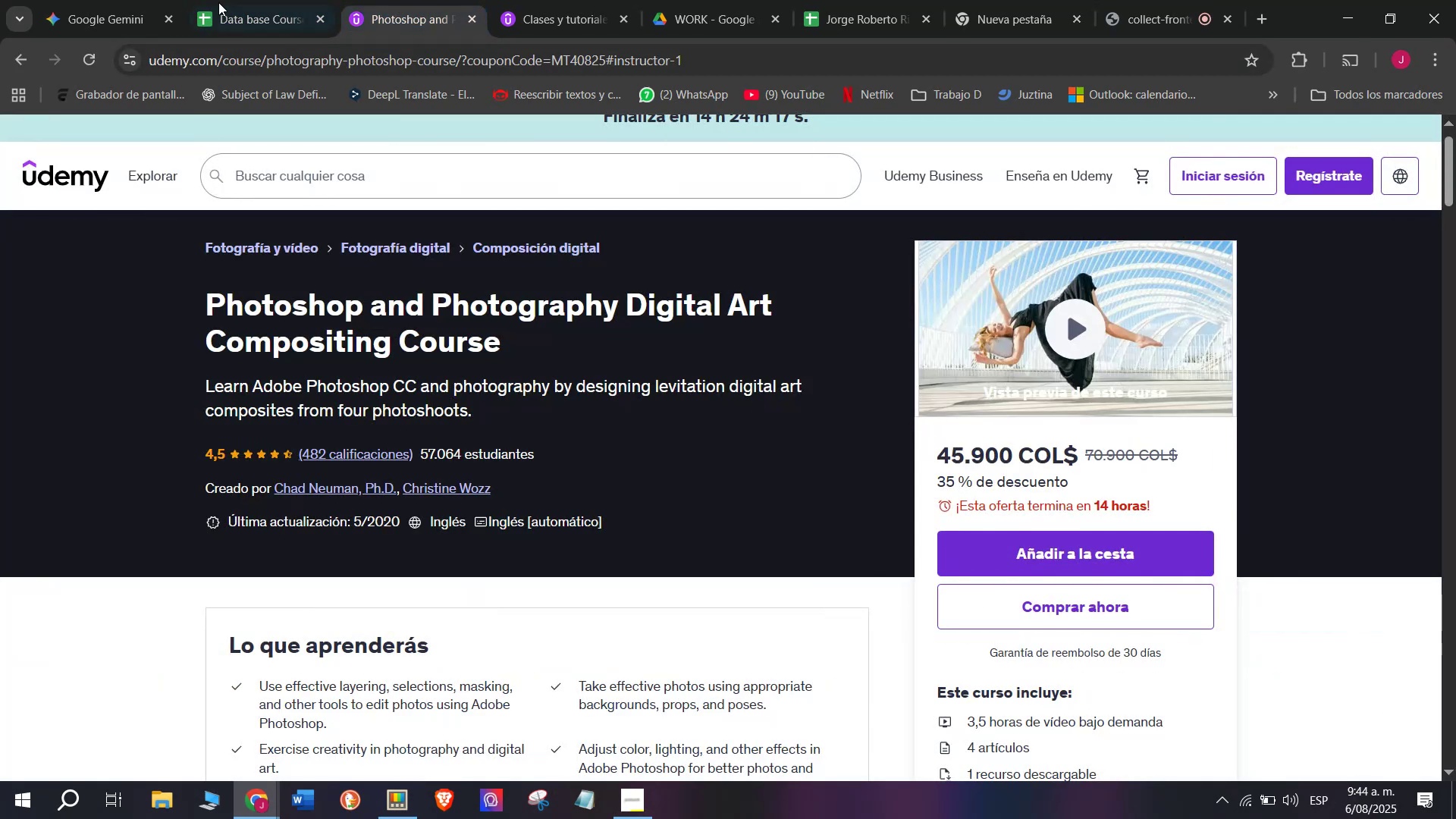 
left_click([220, 0])
 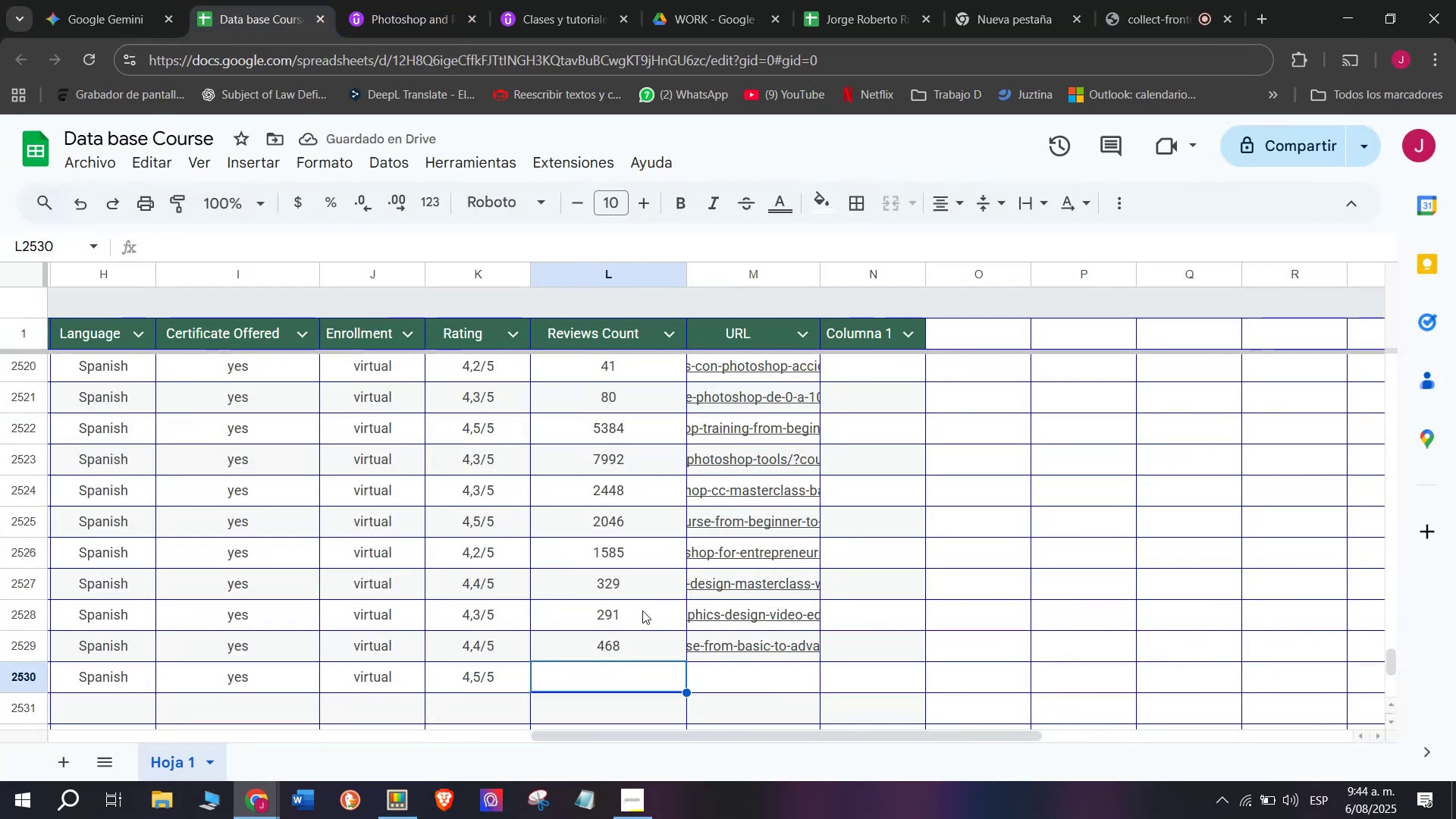 
type(482)
 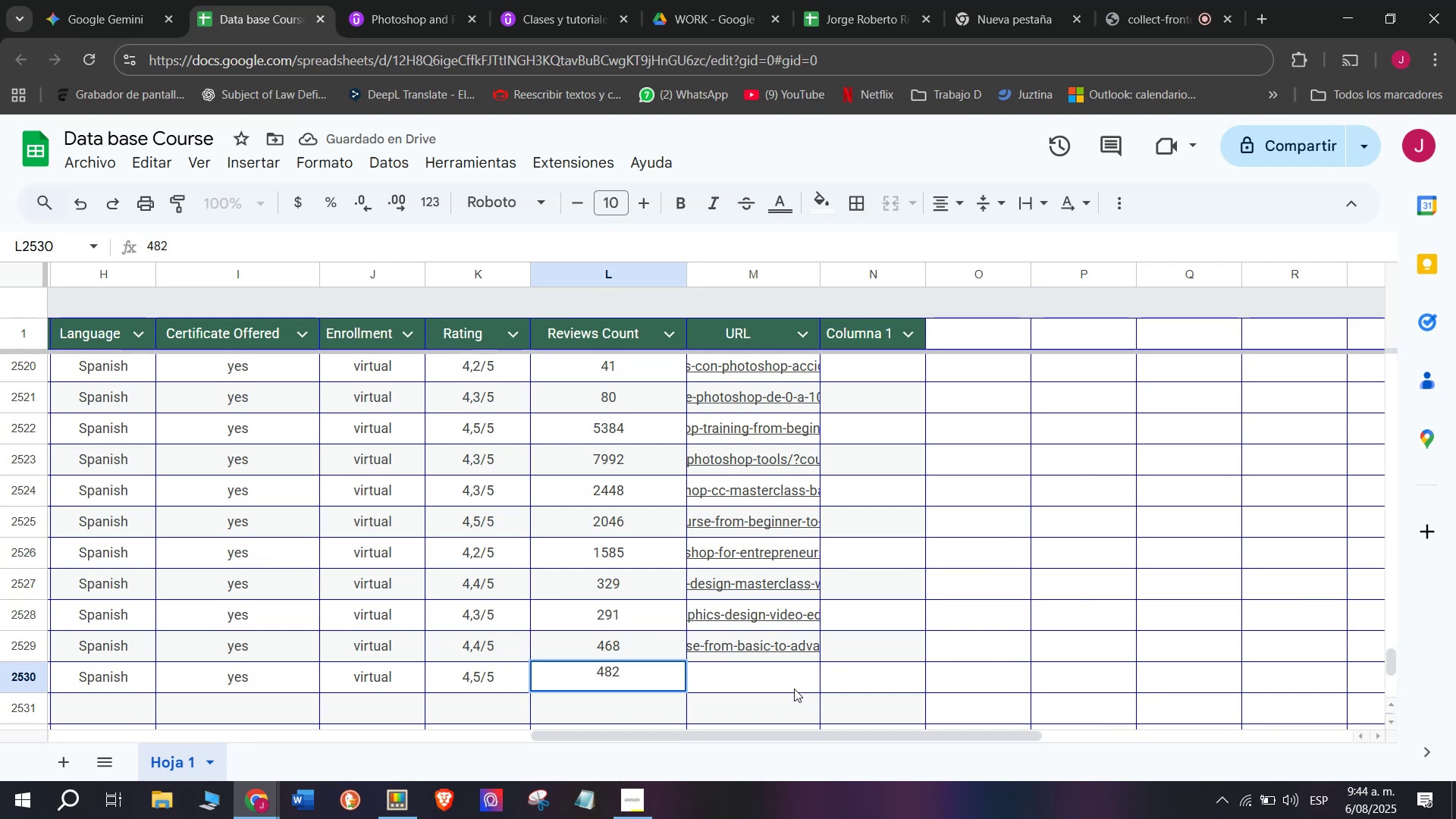 
left_click([794, 675])
 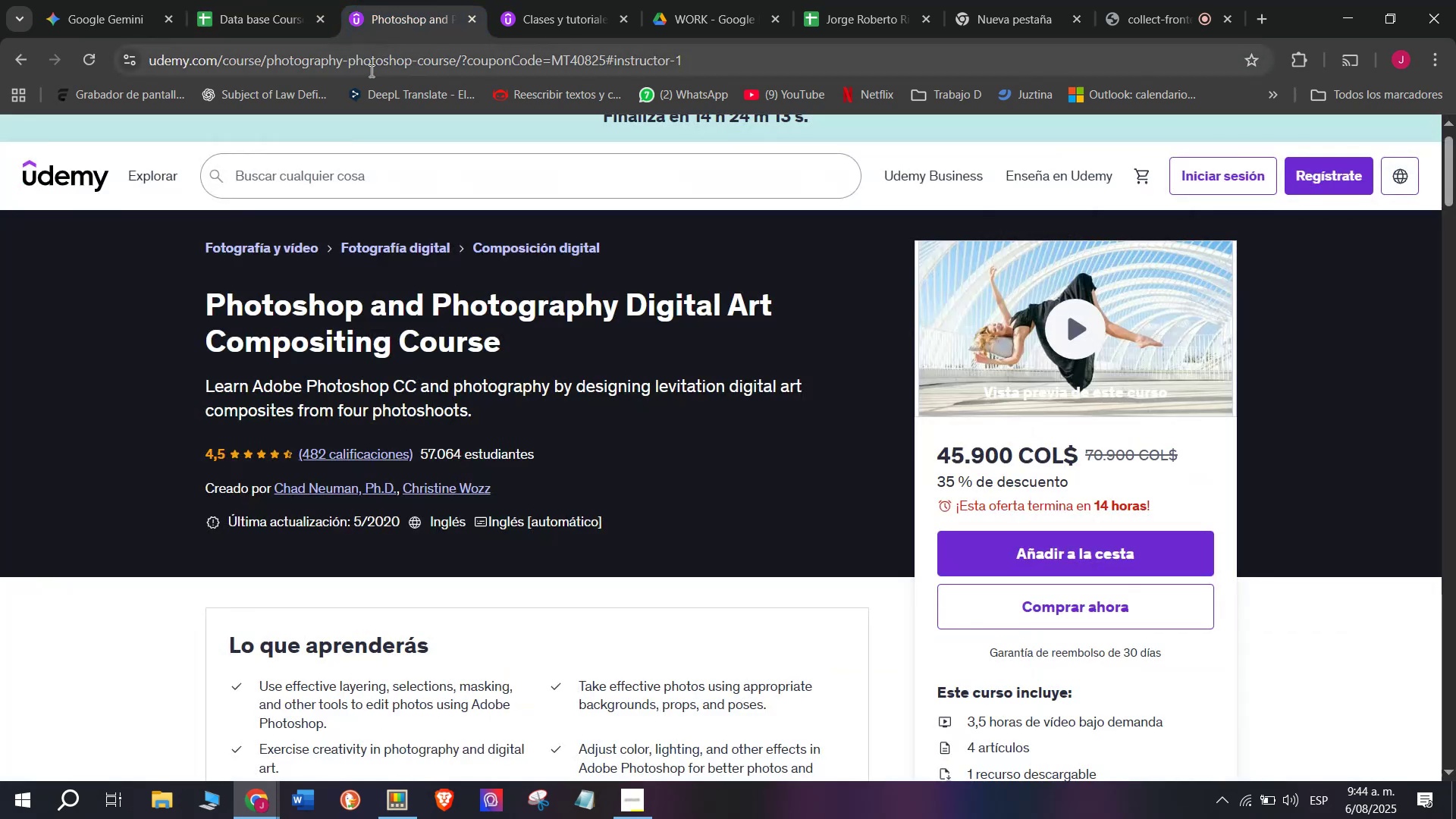 
double_click([371, 52])
 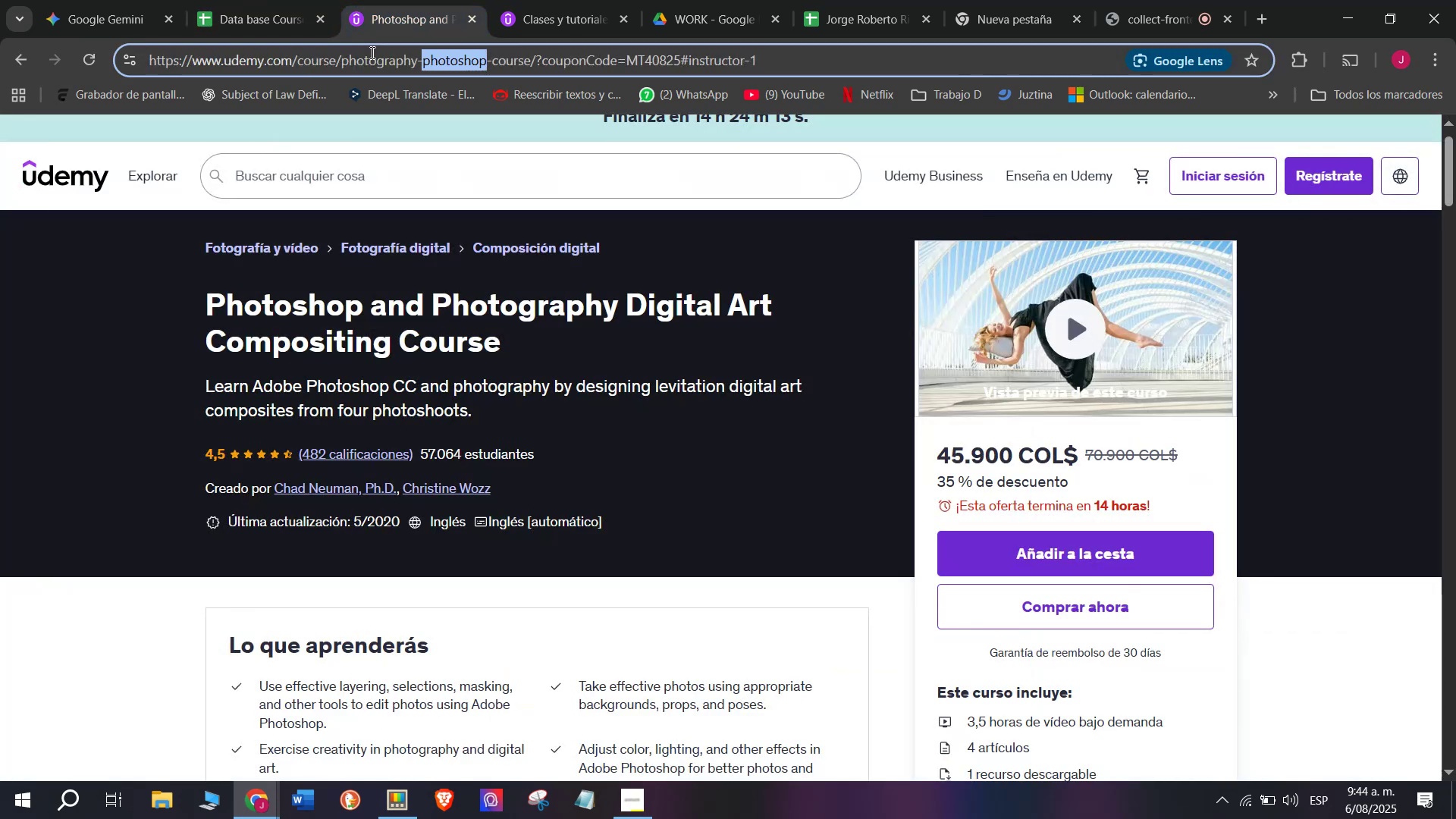 
key(Break)
 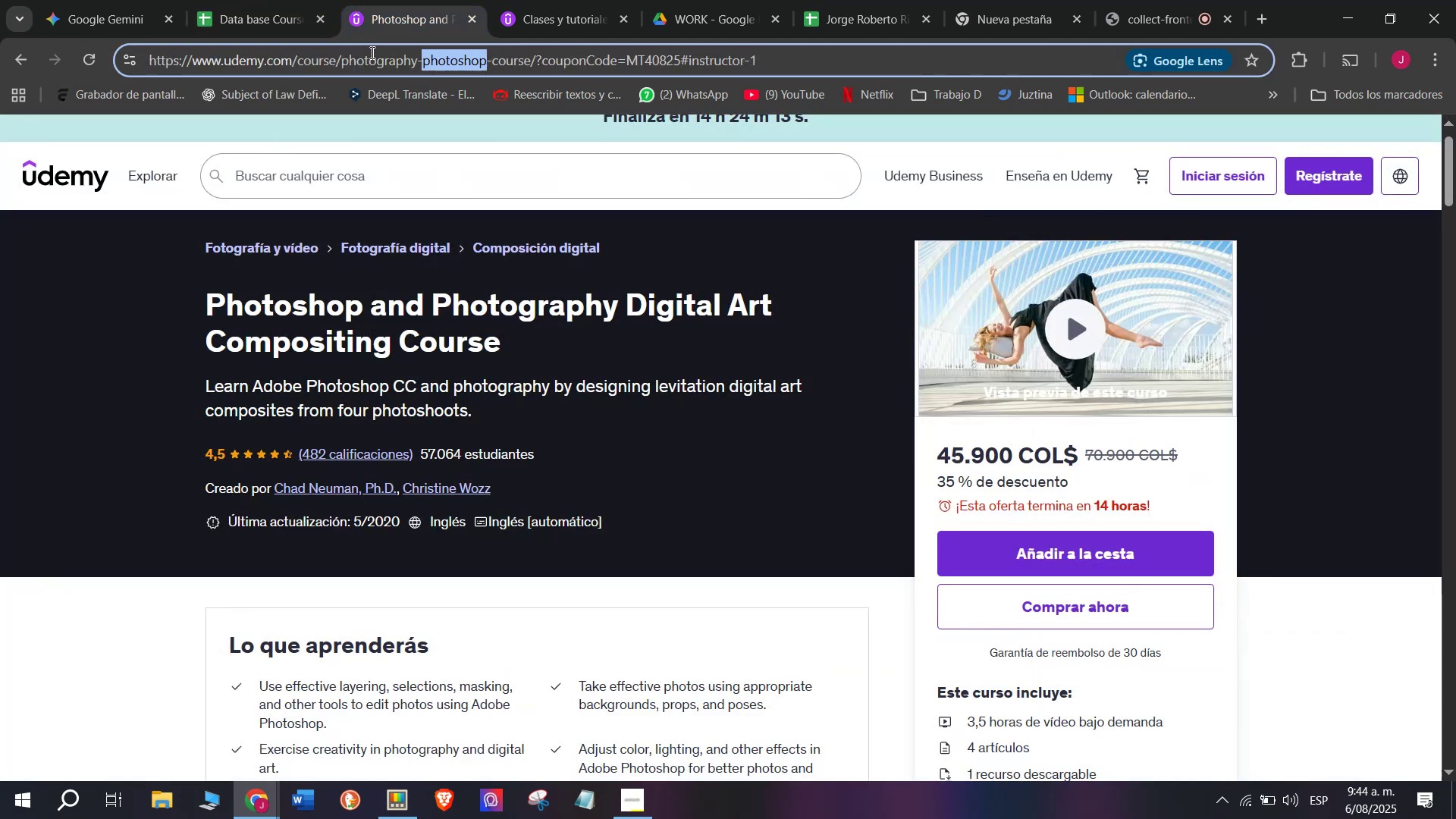 
key(Control+ControlLeft)
 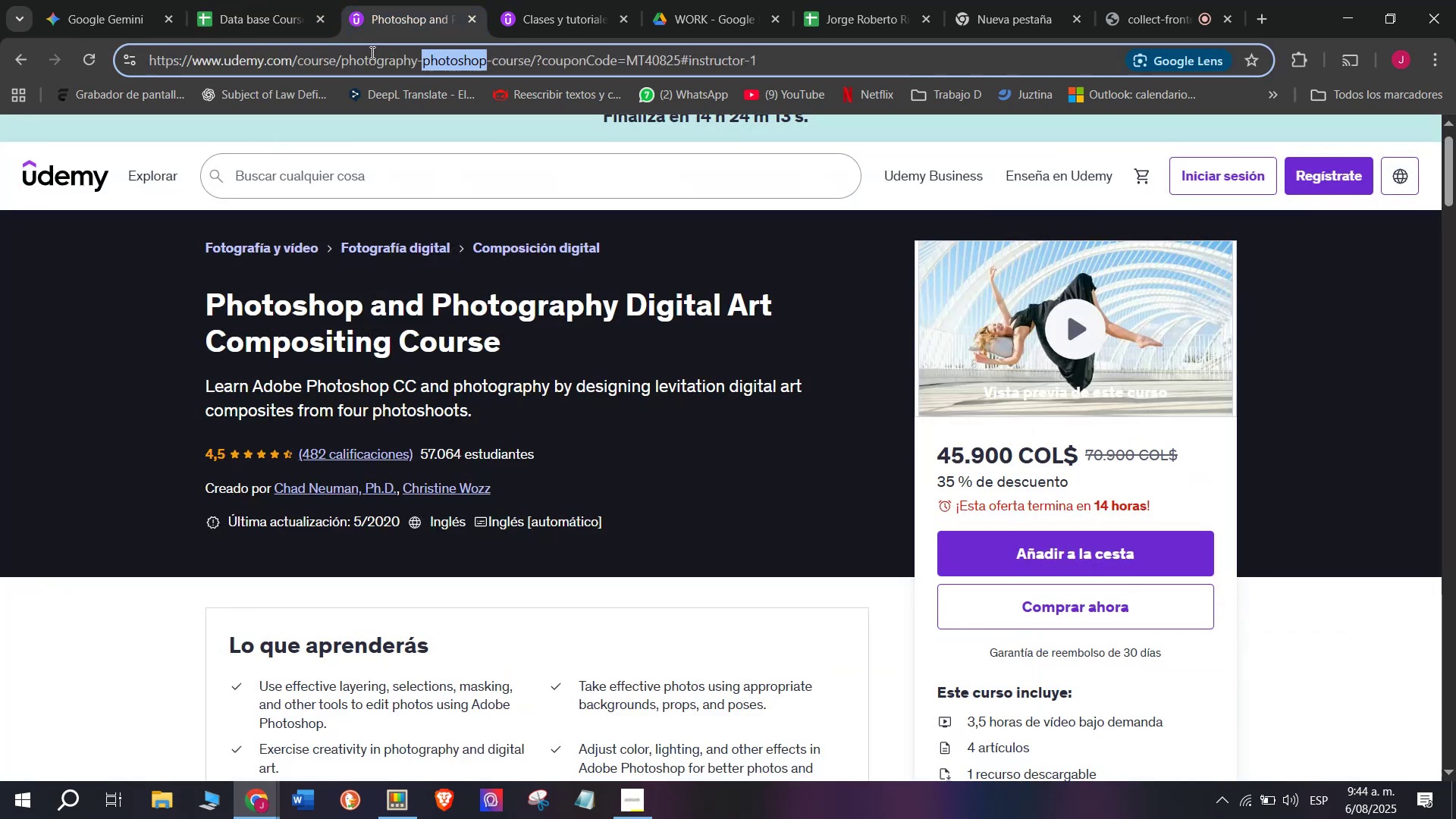 
key(Control+C)
 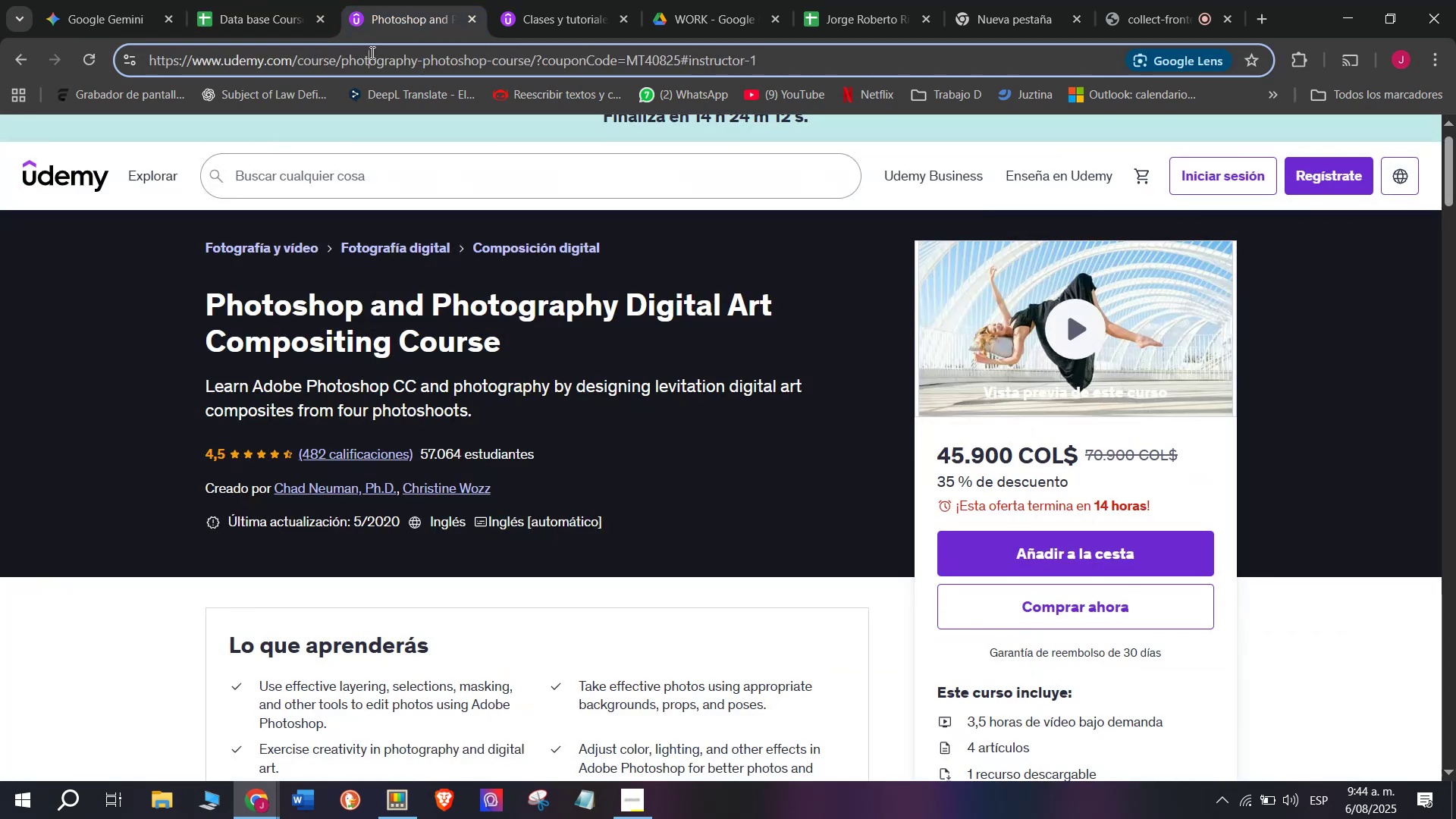 
double_click([371, 52])
 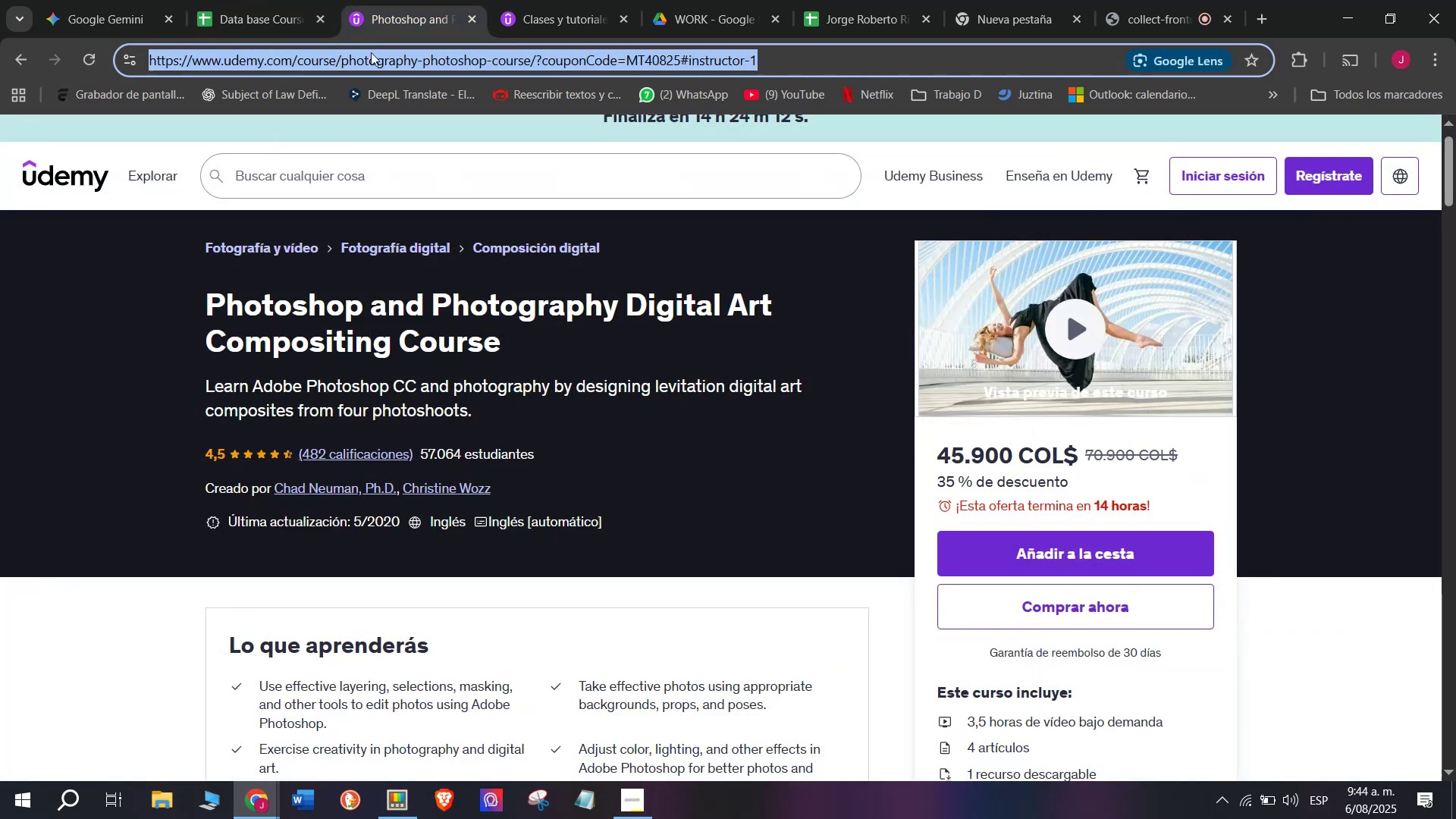 
triple_click([371, 52])
 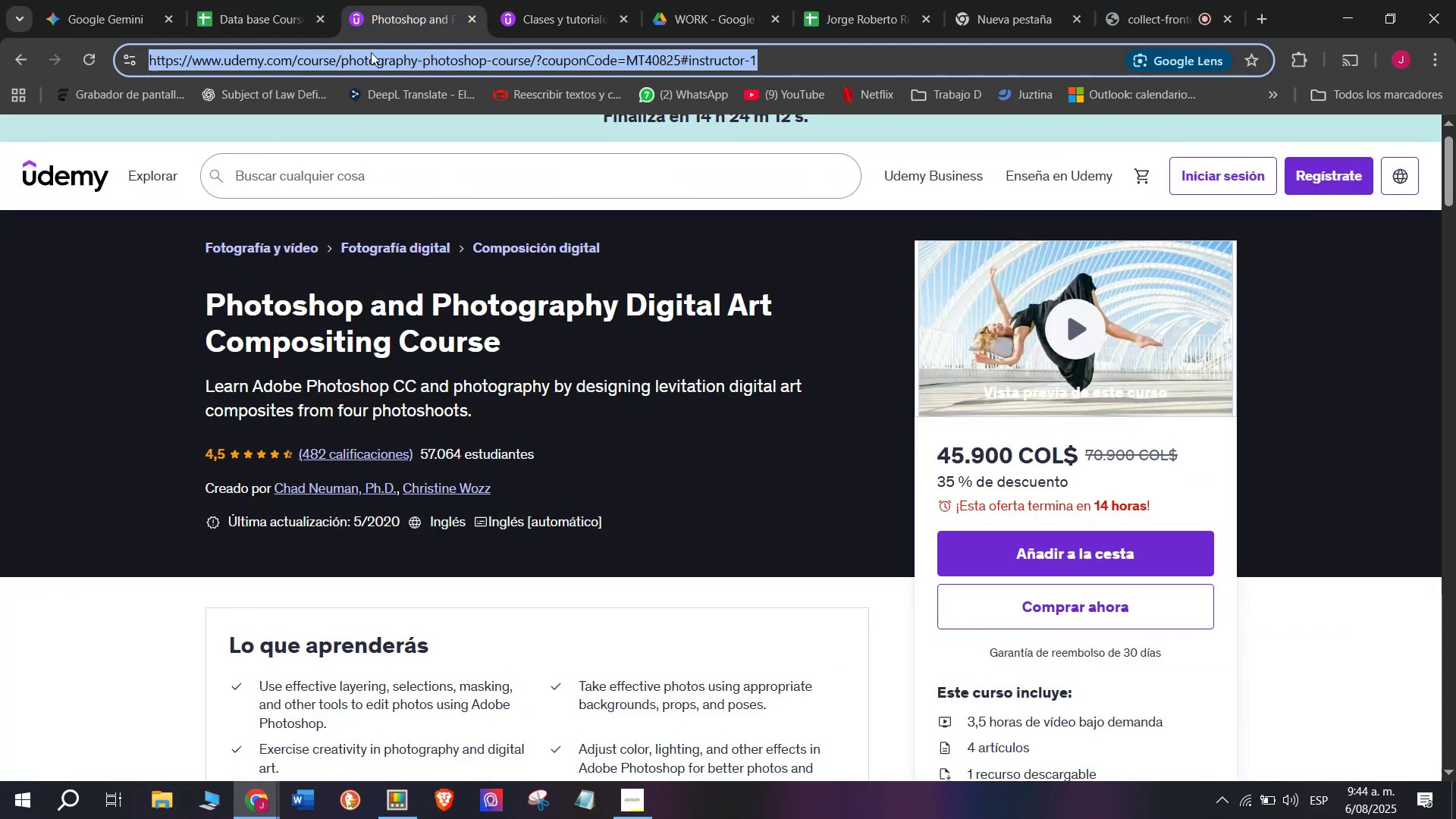 
key(Break)
 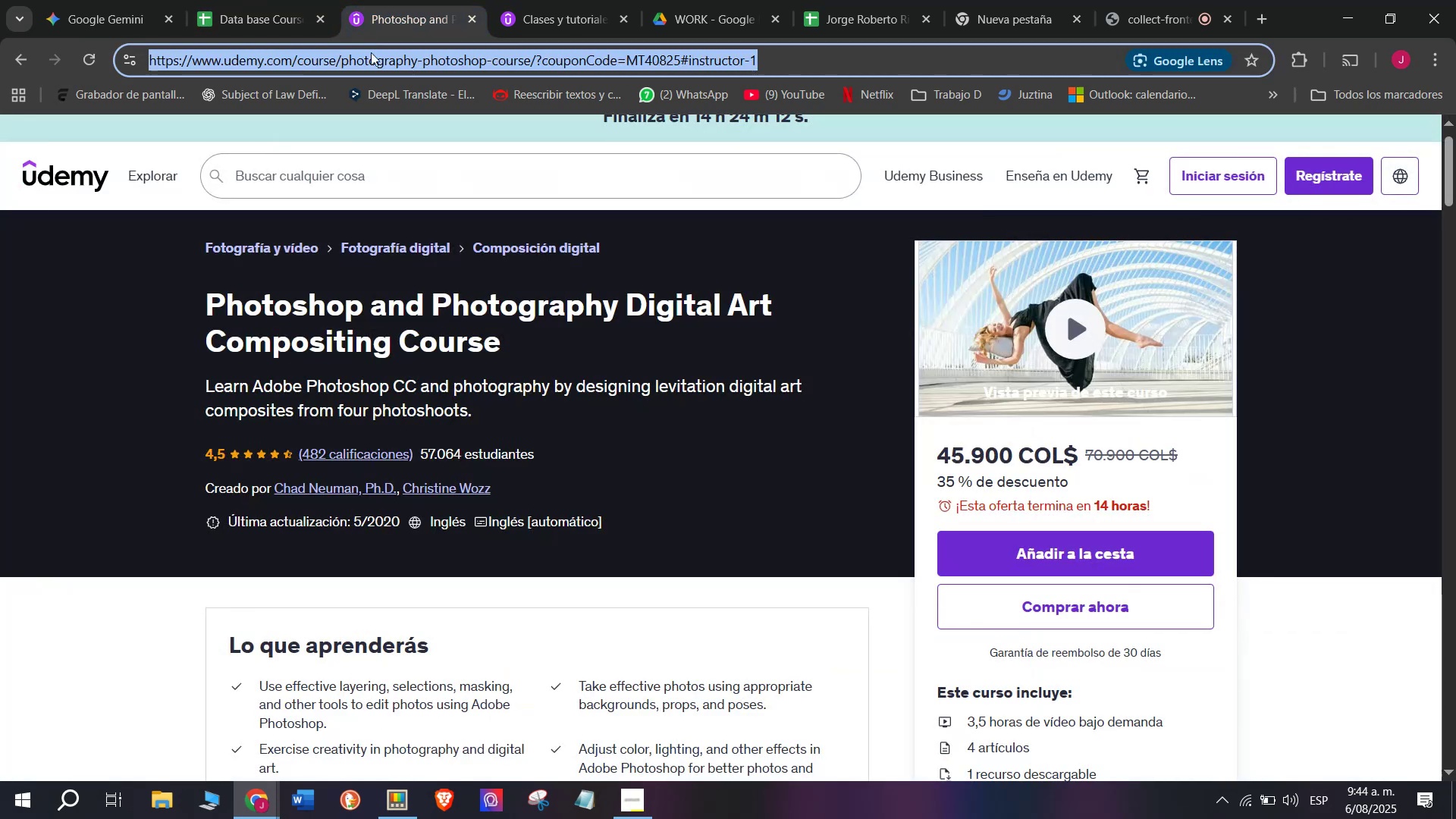 
key(Control+ControlLeft)
 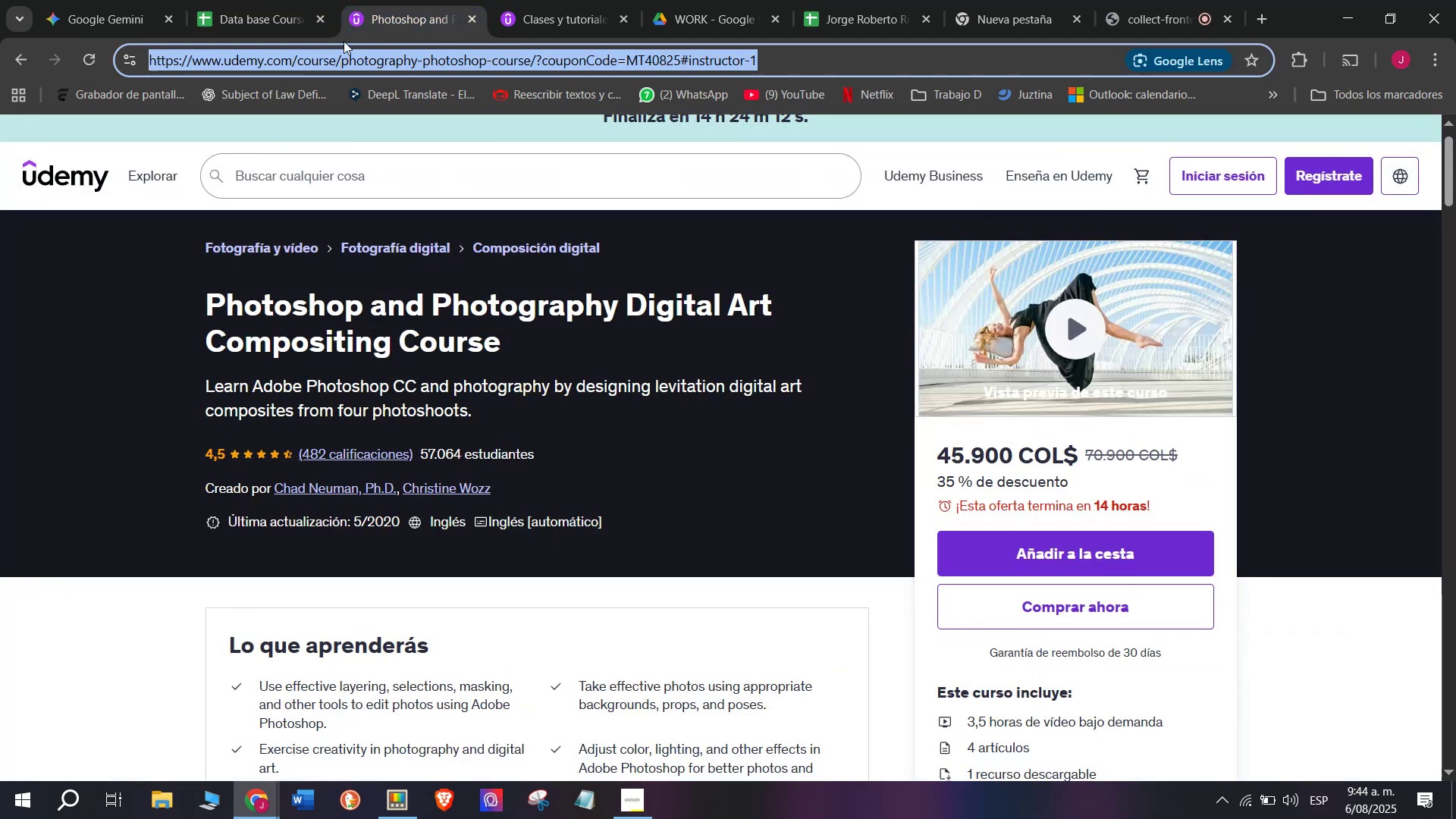 
key(Control+C)
 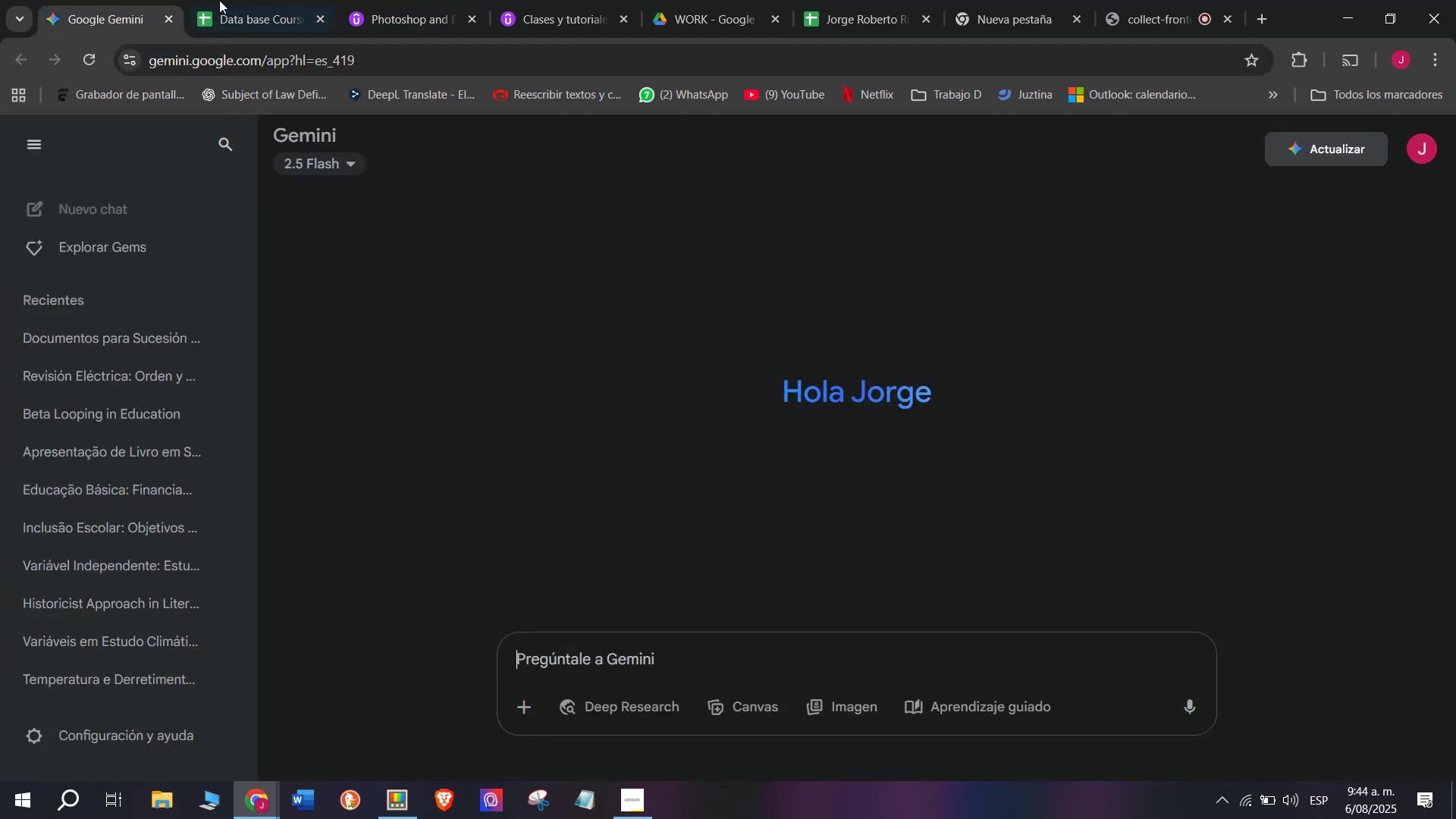 
double_click([244, 0])
 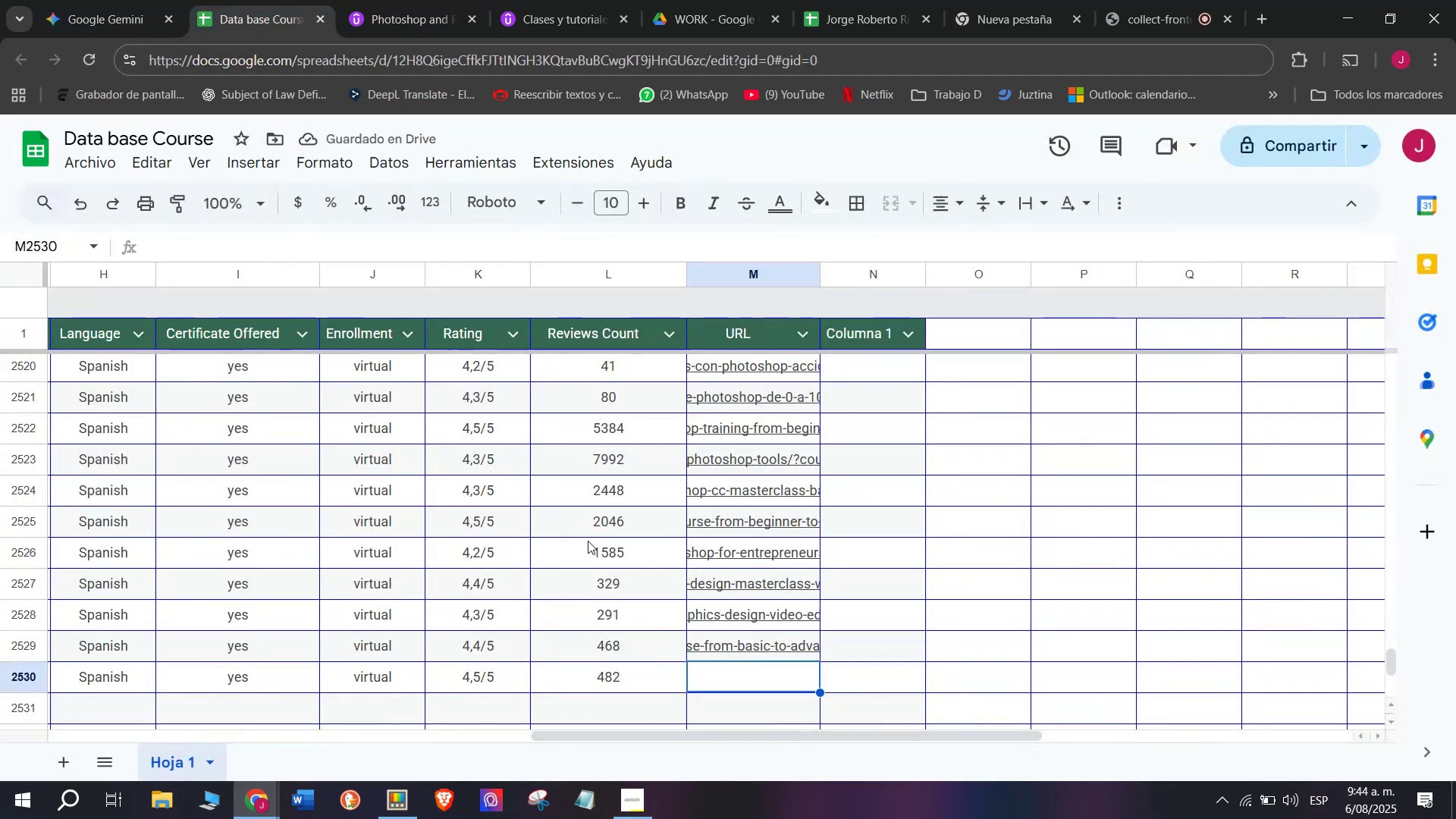 
key(Control+ControlLeft)
 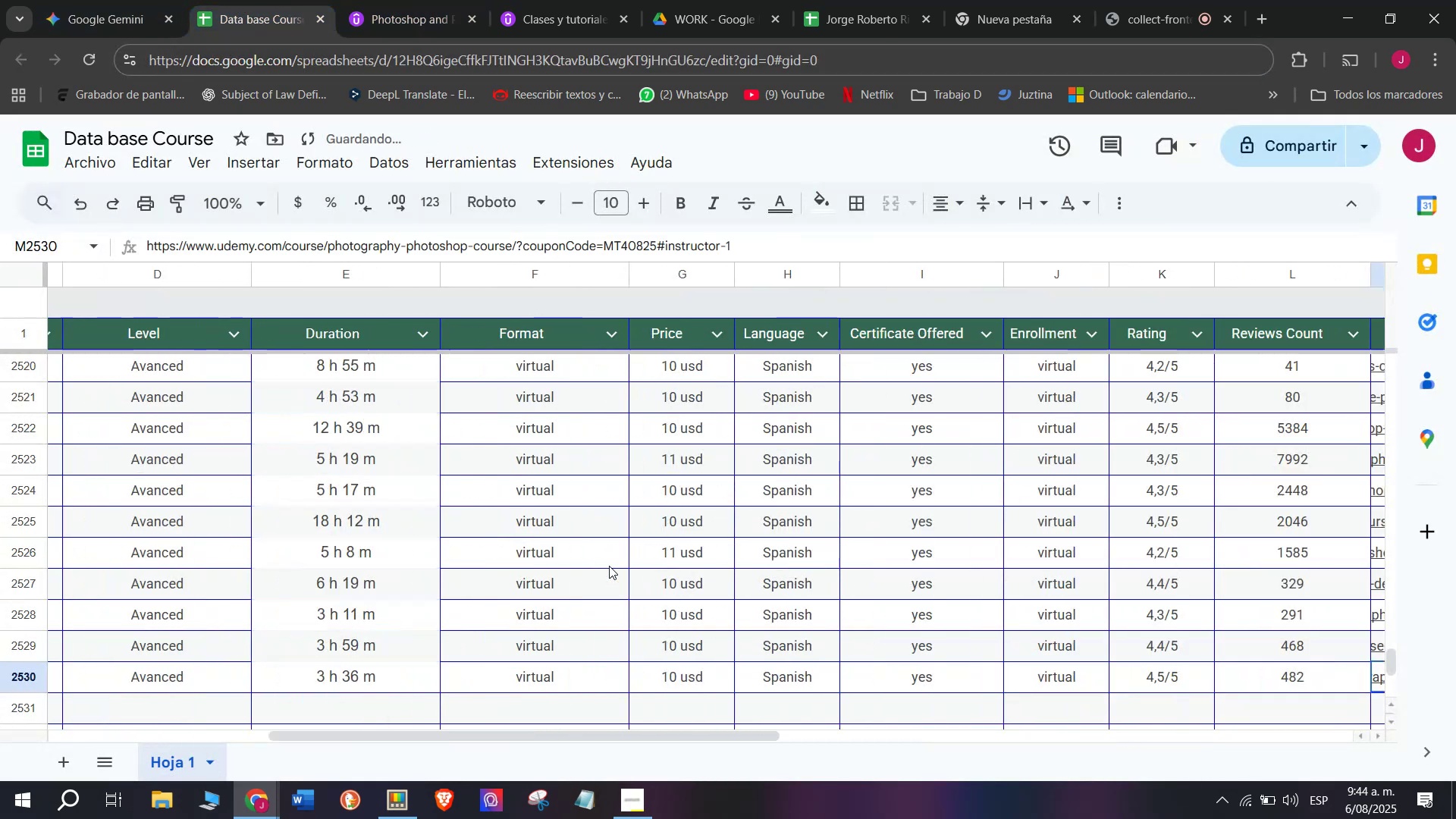 
key(Z)
 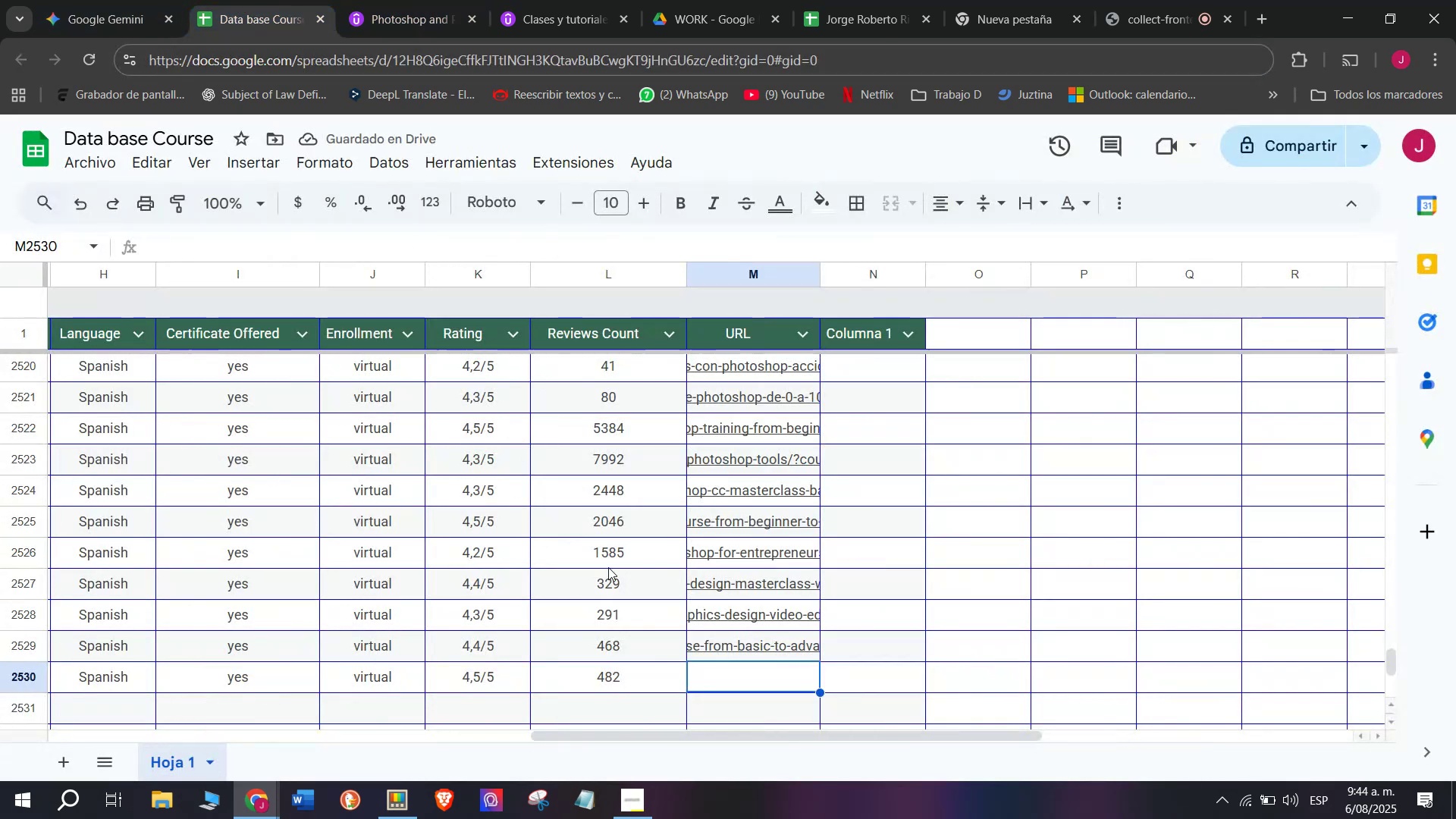 
key(Control+V)
 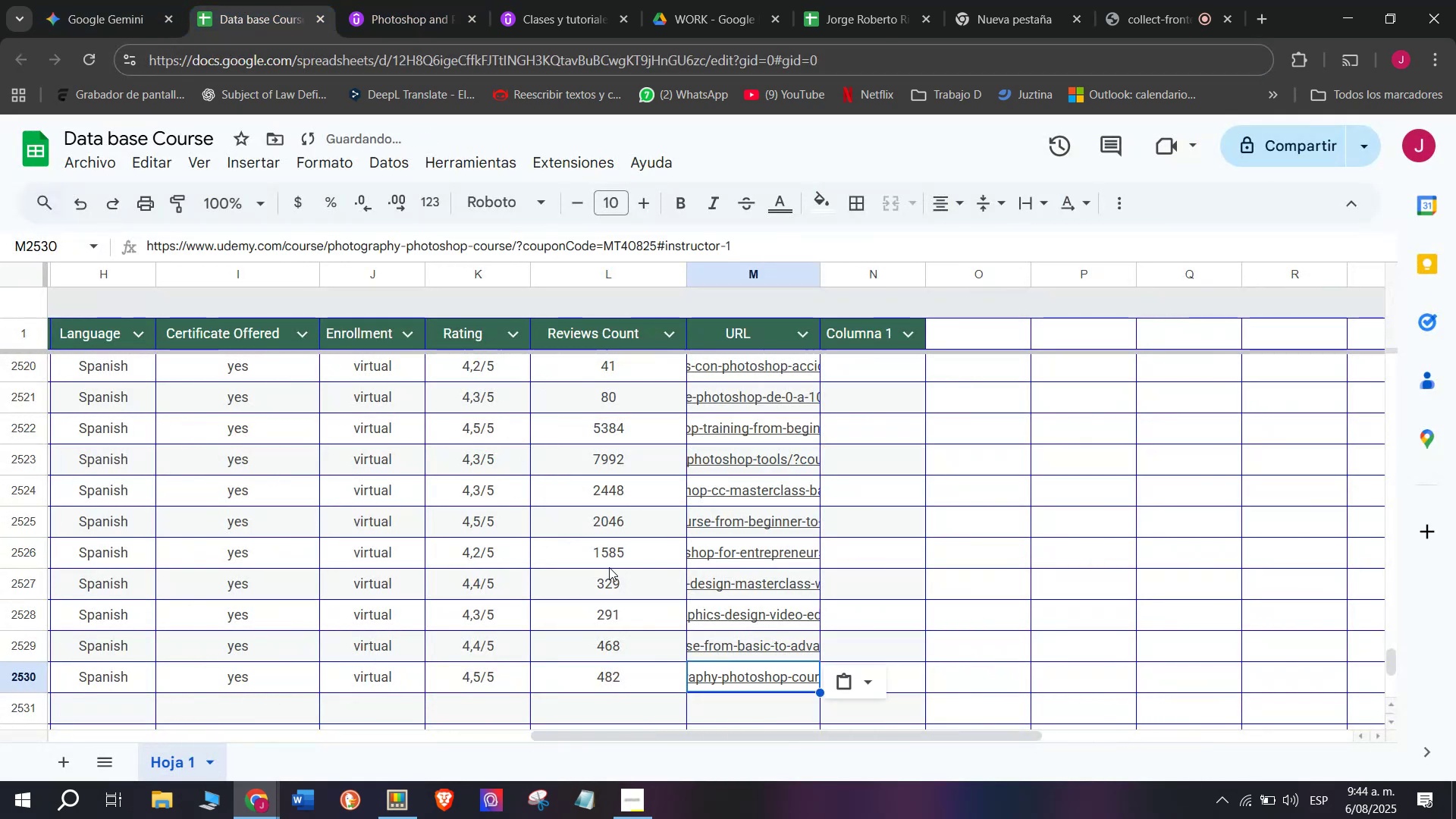 
scroll: coordinate [158, 526], scroll_direction: up, amount: 6.0
 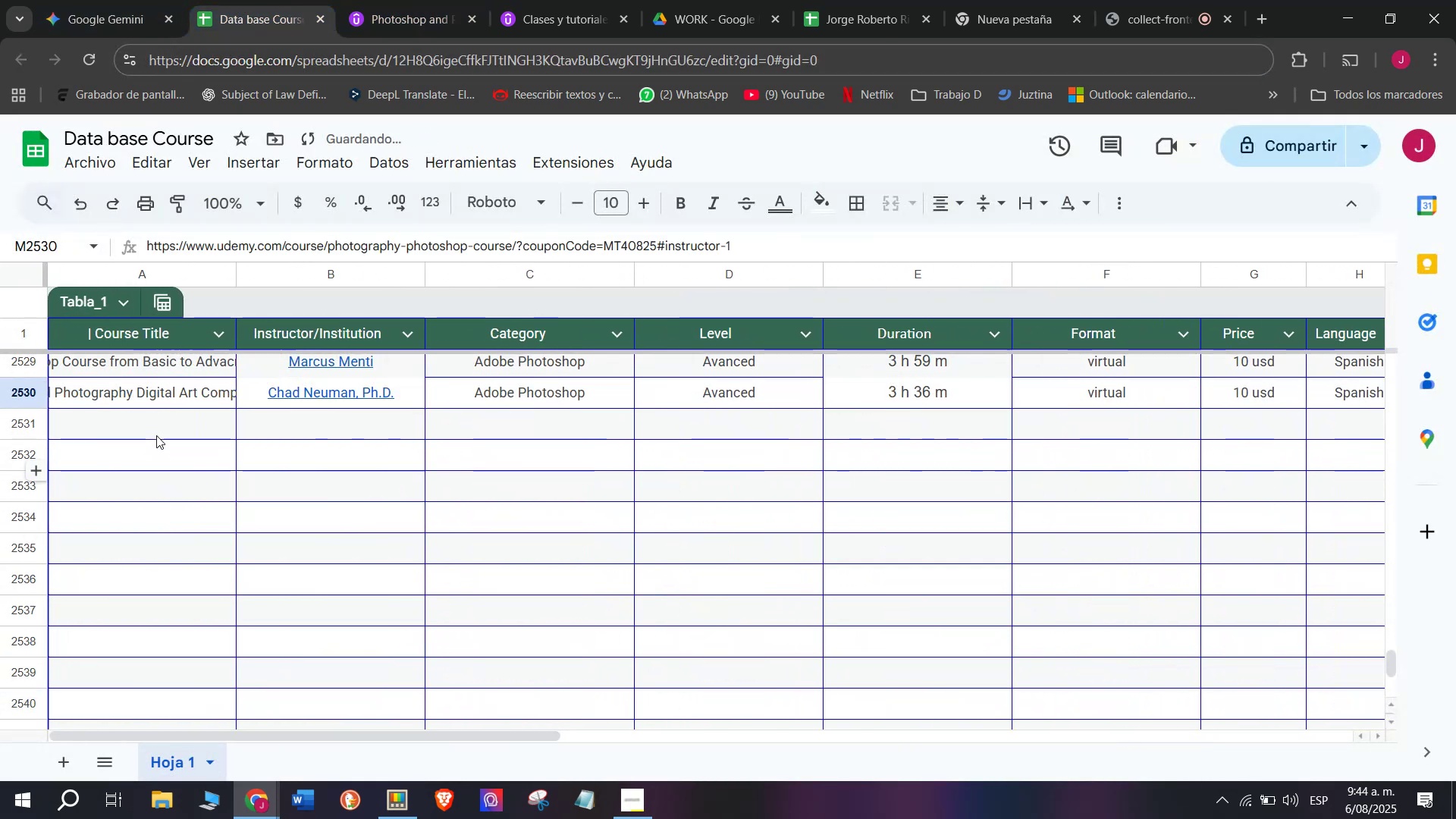 
left_click([156, 423])
 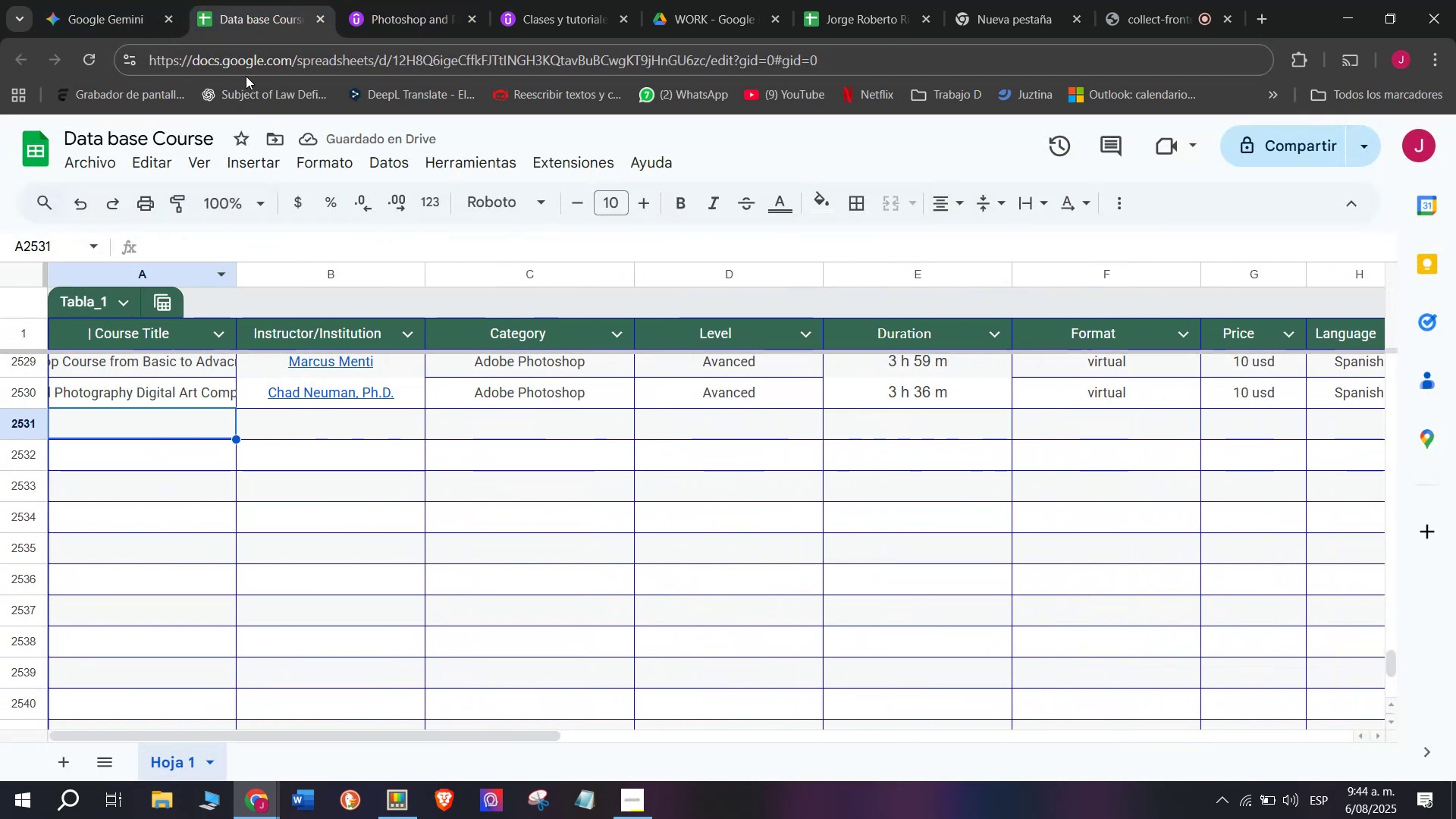 
left_click([400, 0])
 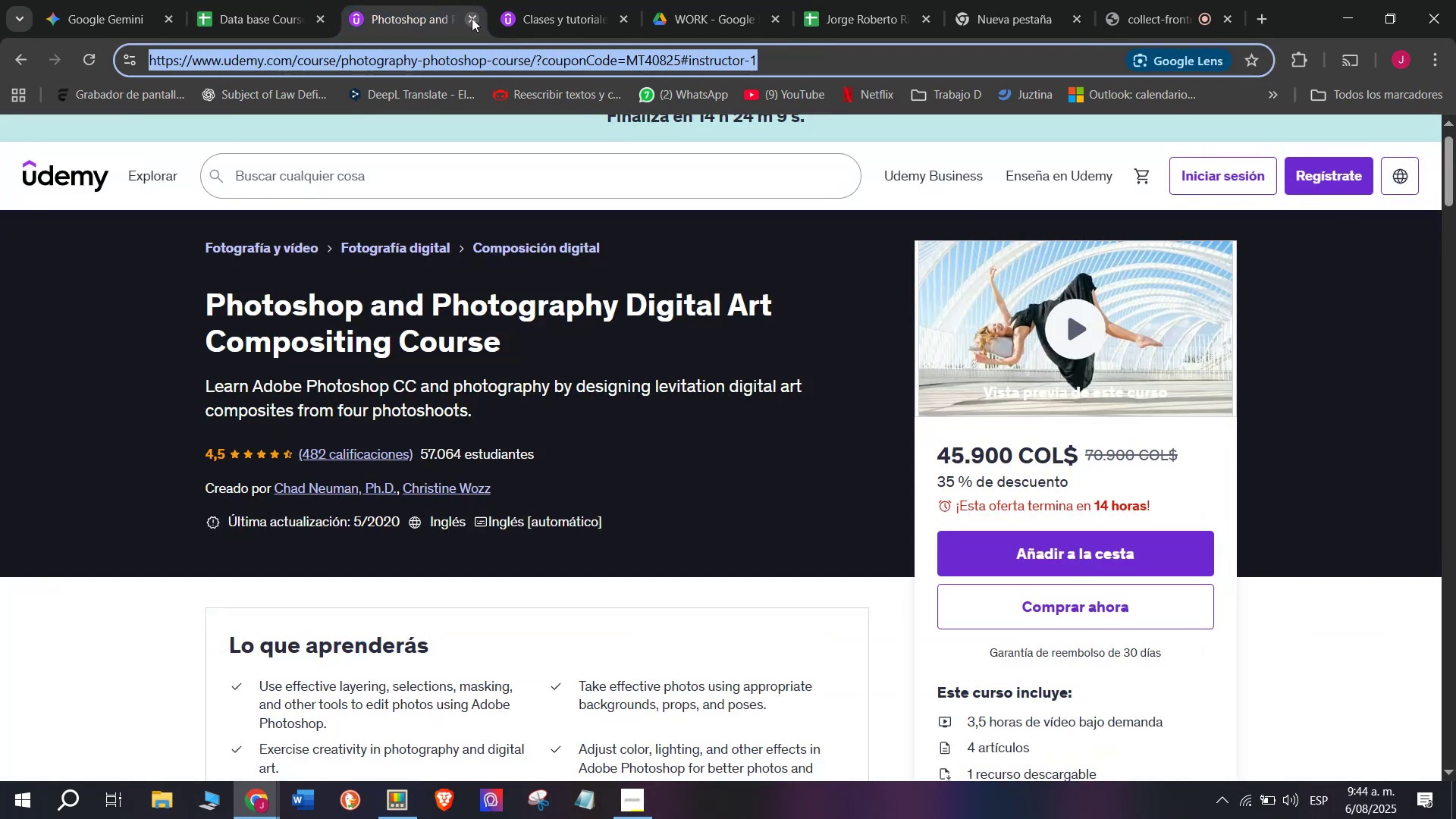 
left_click([473, 18])
 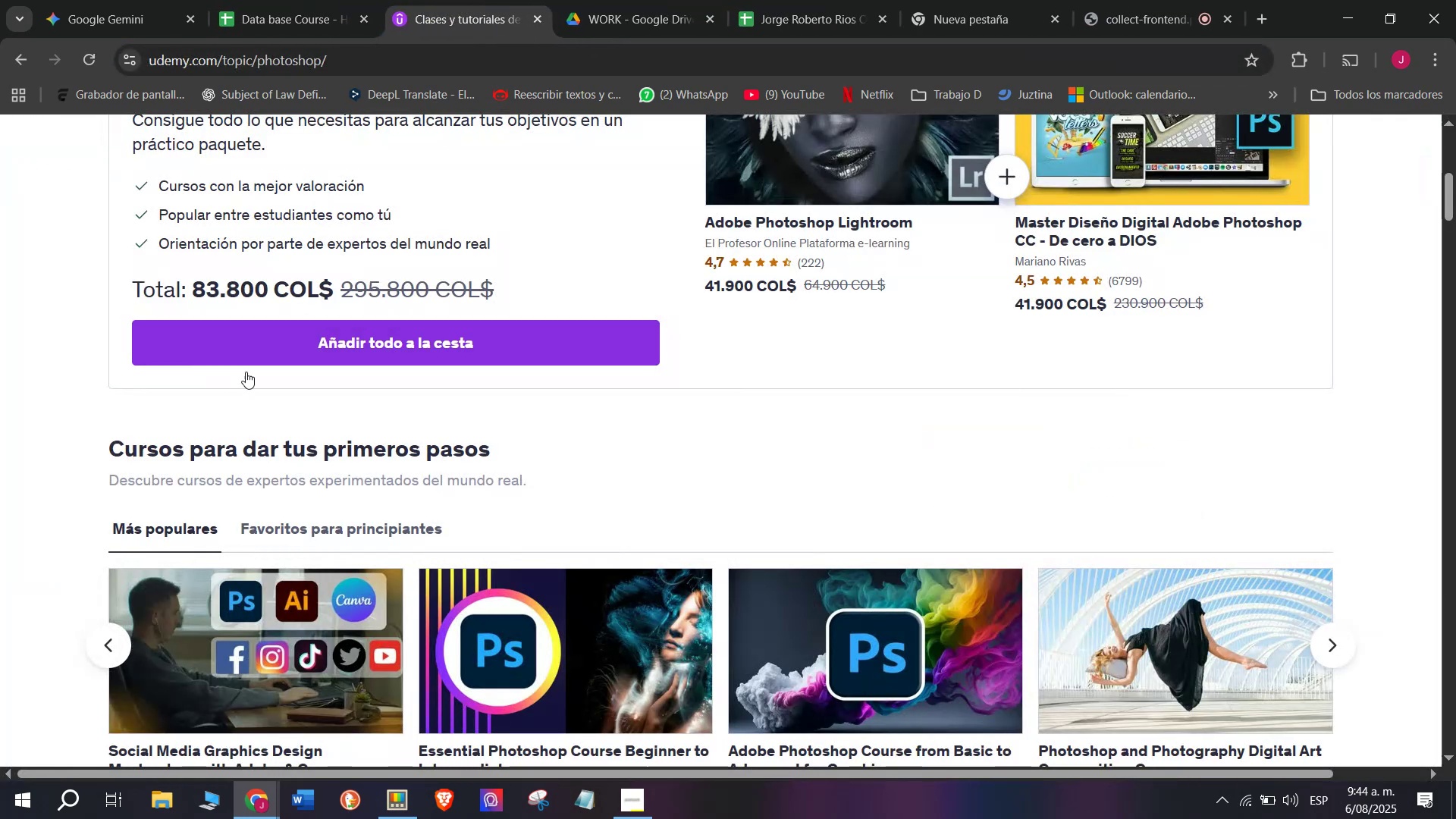 
scroll: coordinate [798, 494], scroll_direction: down, amount: 1.0
 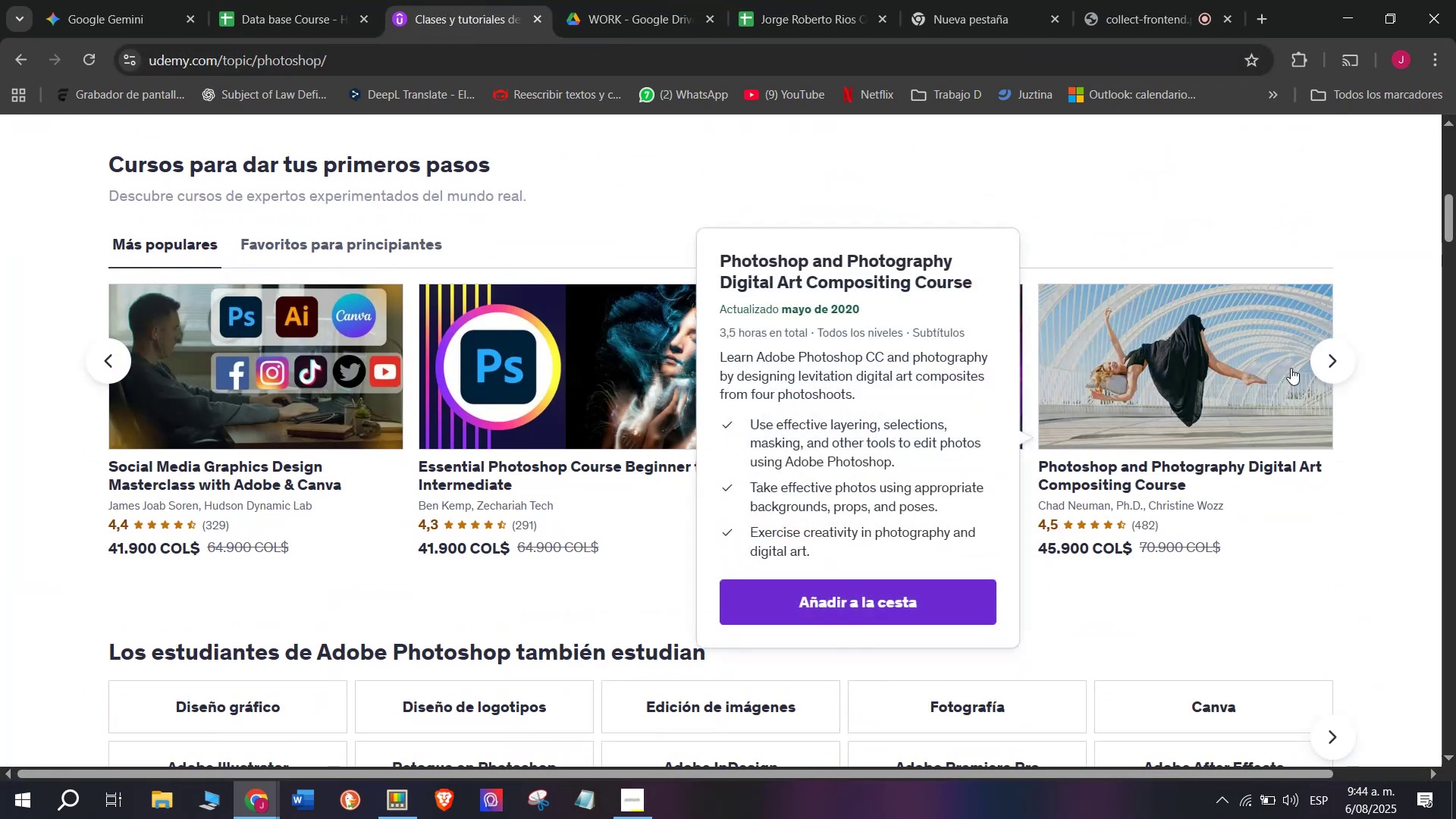 
left_click([1329, 368])
 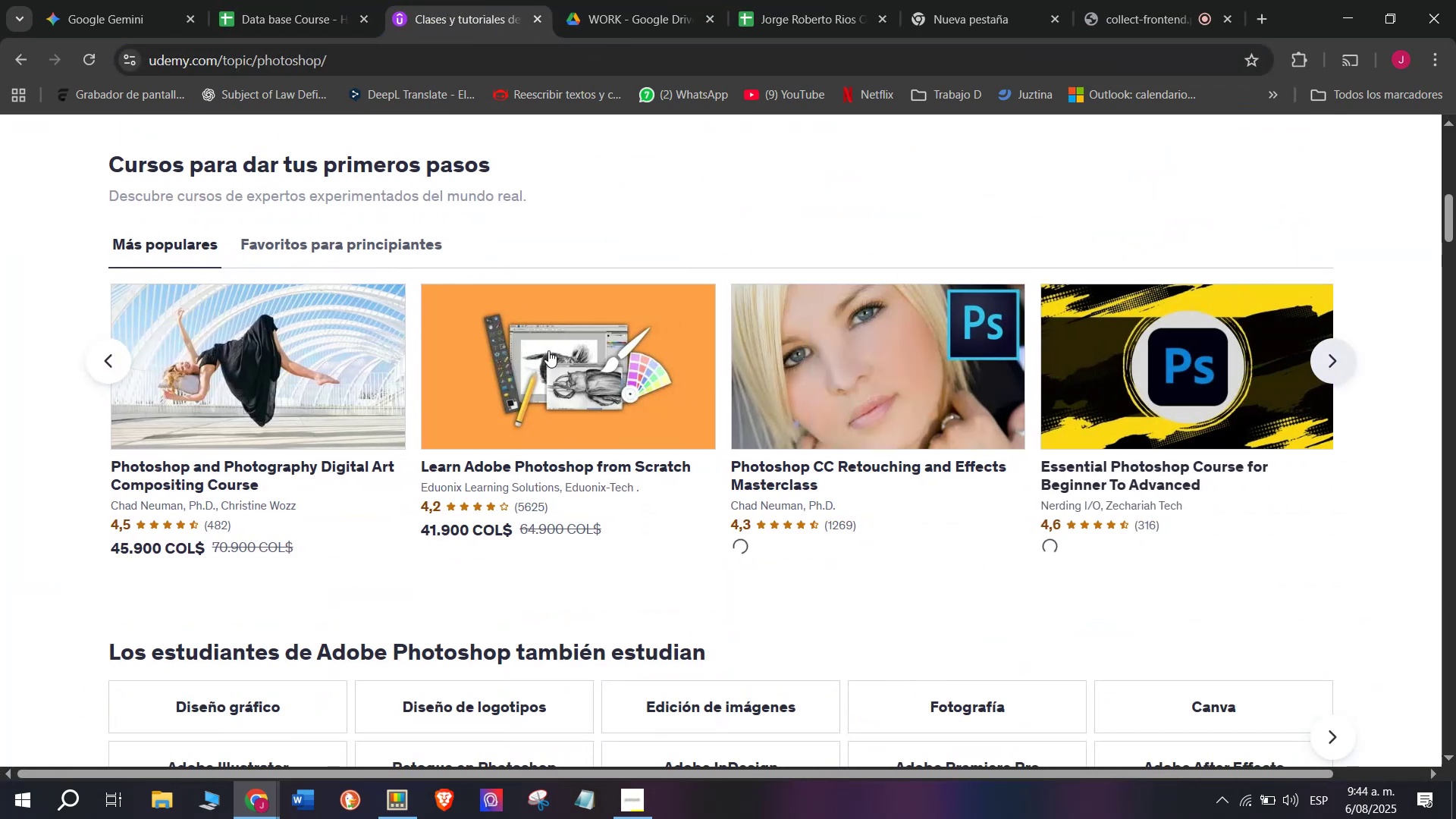 
hold_key(key=ControlLeft, duration=0.63)
 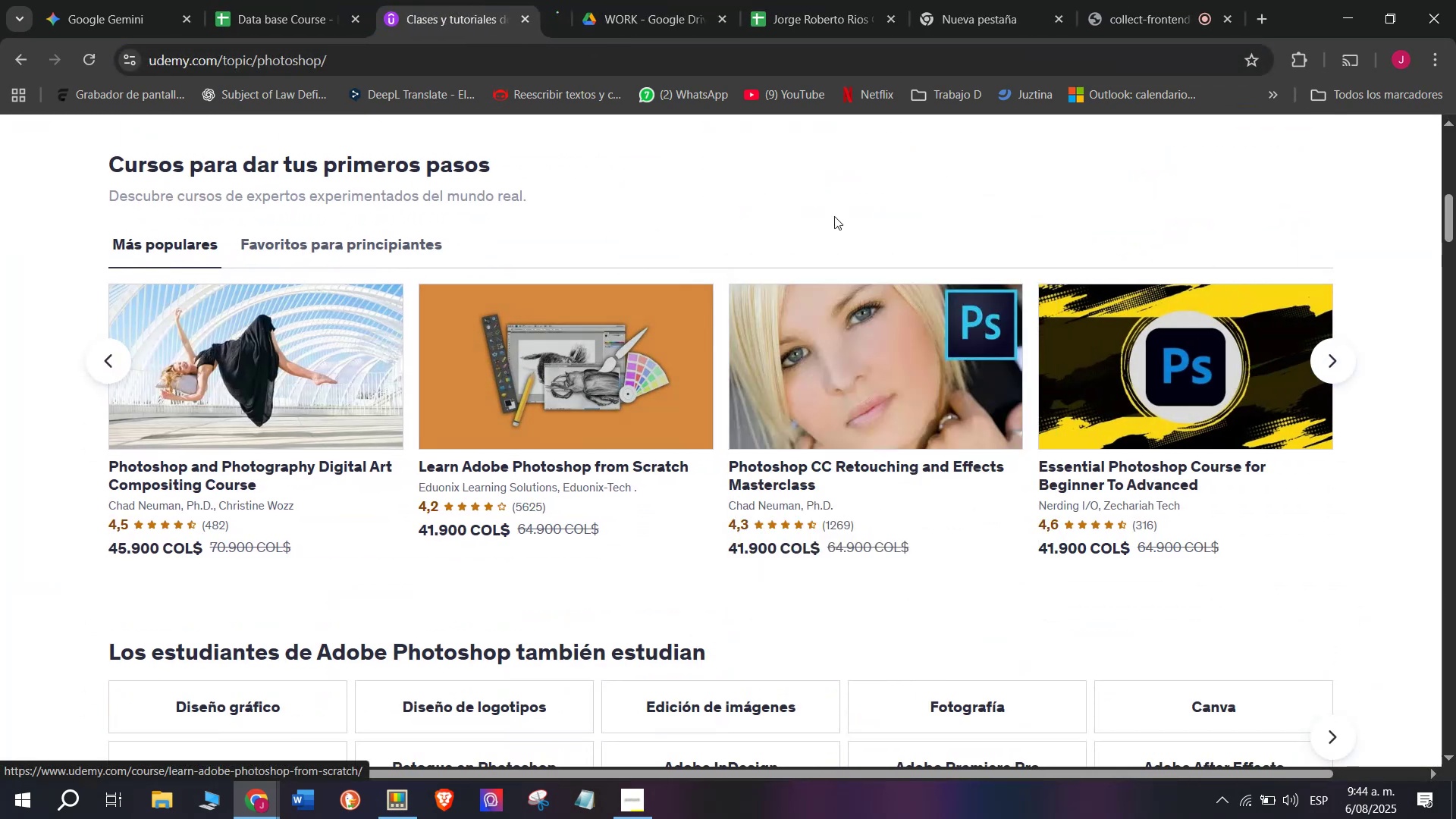 
hold_key(key=ControlLeft, duration=0.39)
left_click([864, 366])
 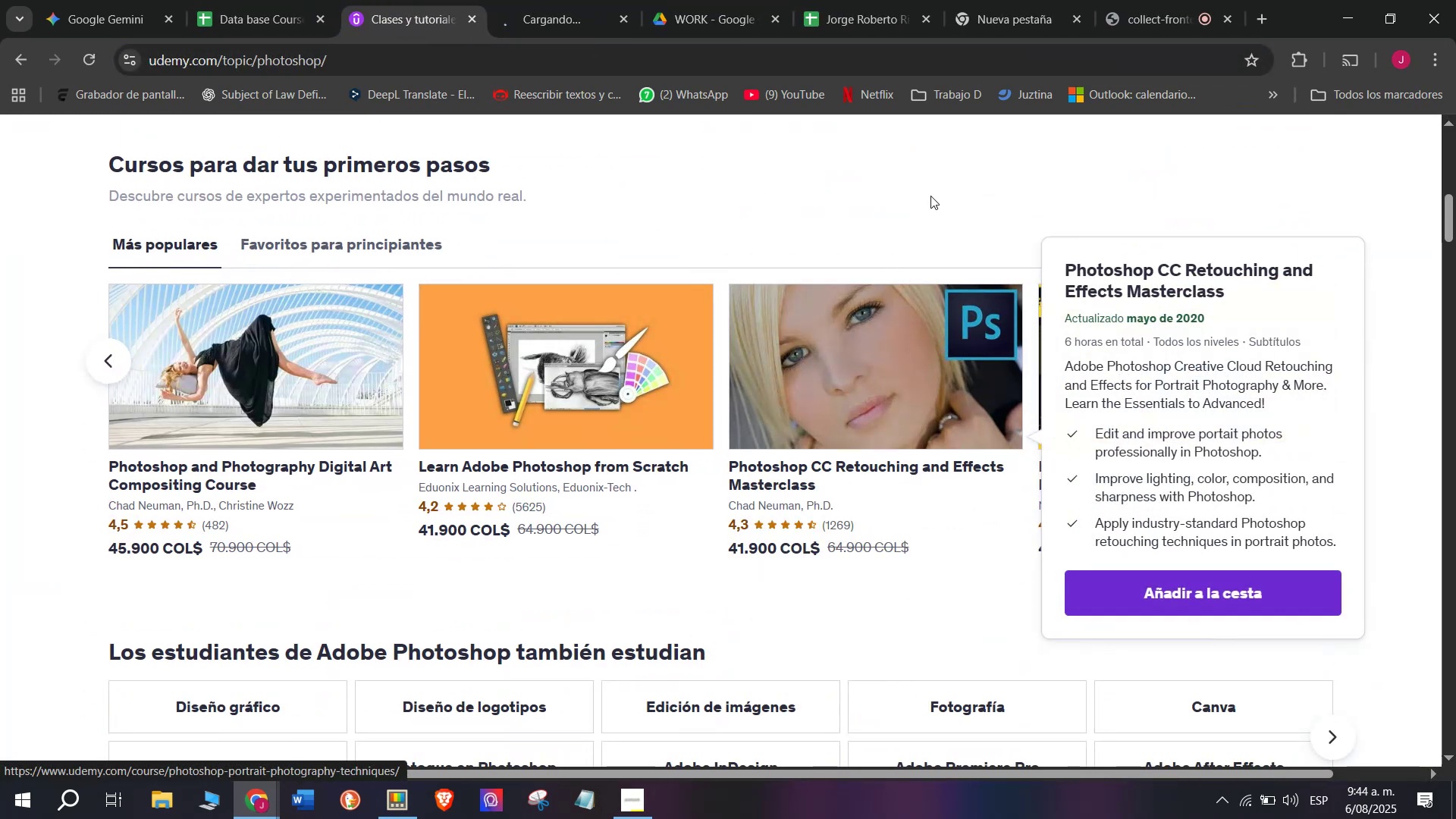 
hold_key(key=ControlLeft, duration=0.44)
left_click([1151, 403])
 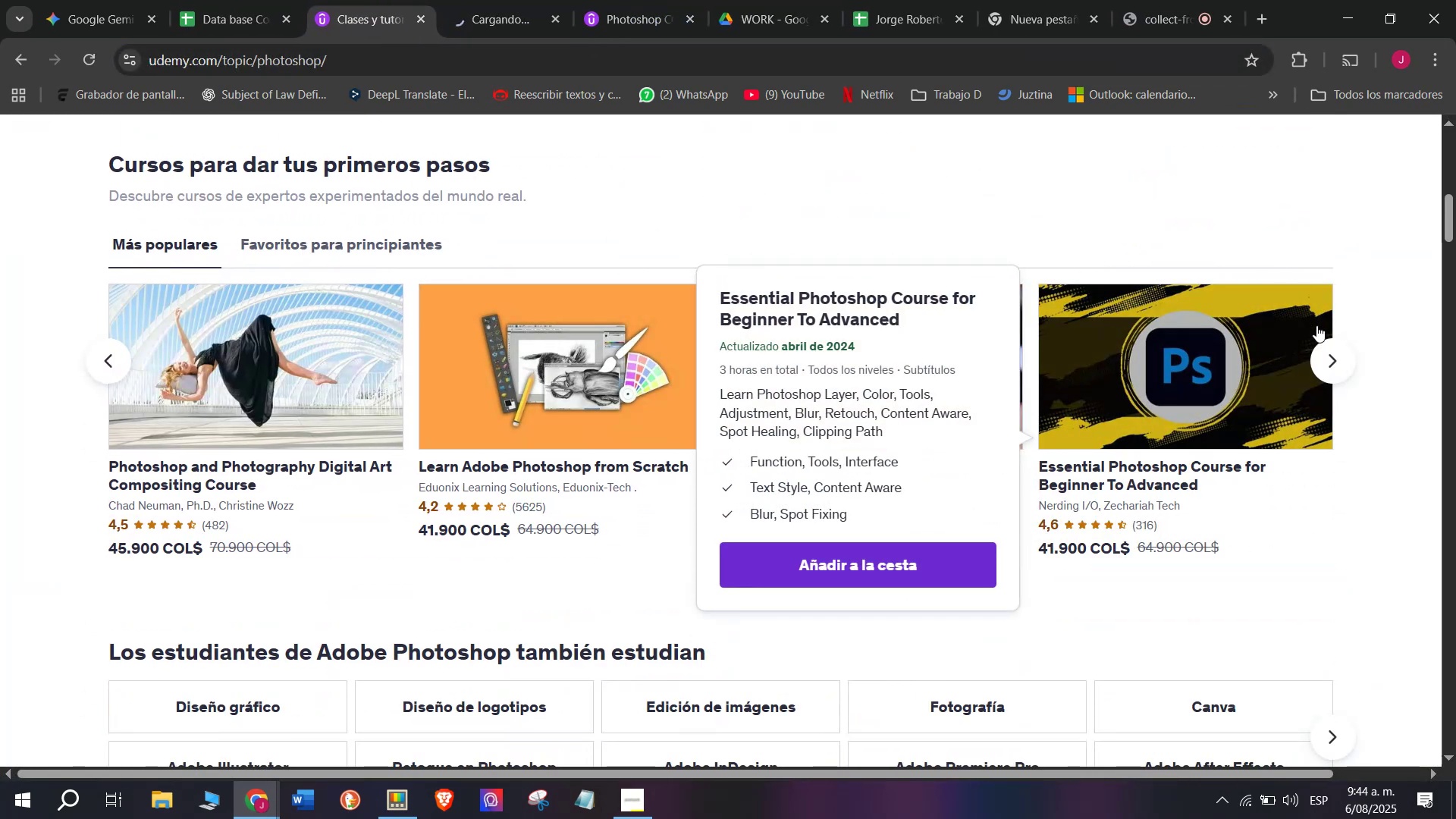 
left_click([1329, 358])
 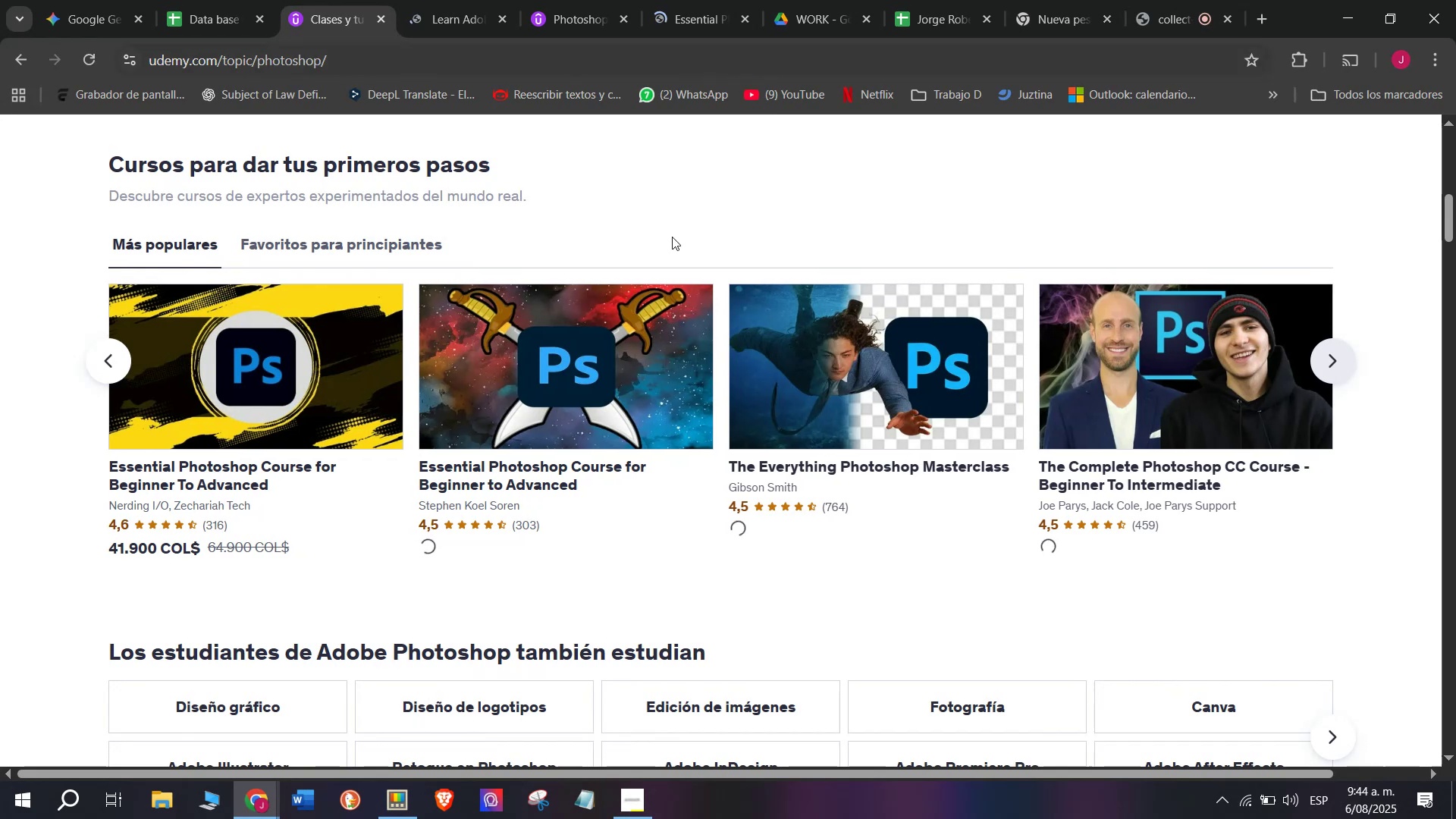 
hold_key(key=ControlLeft, duration=0.41)
 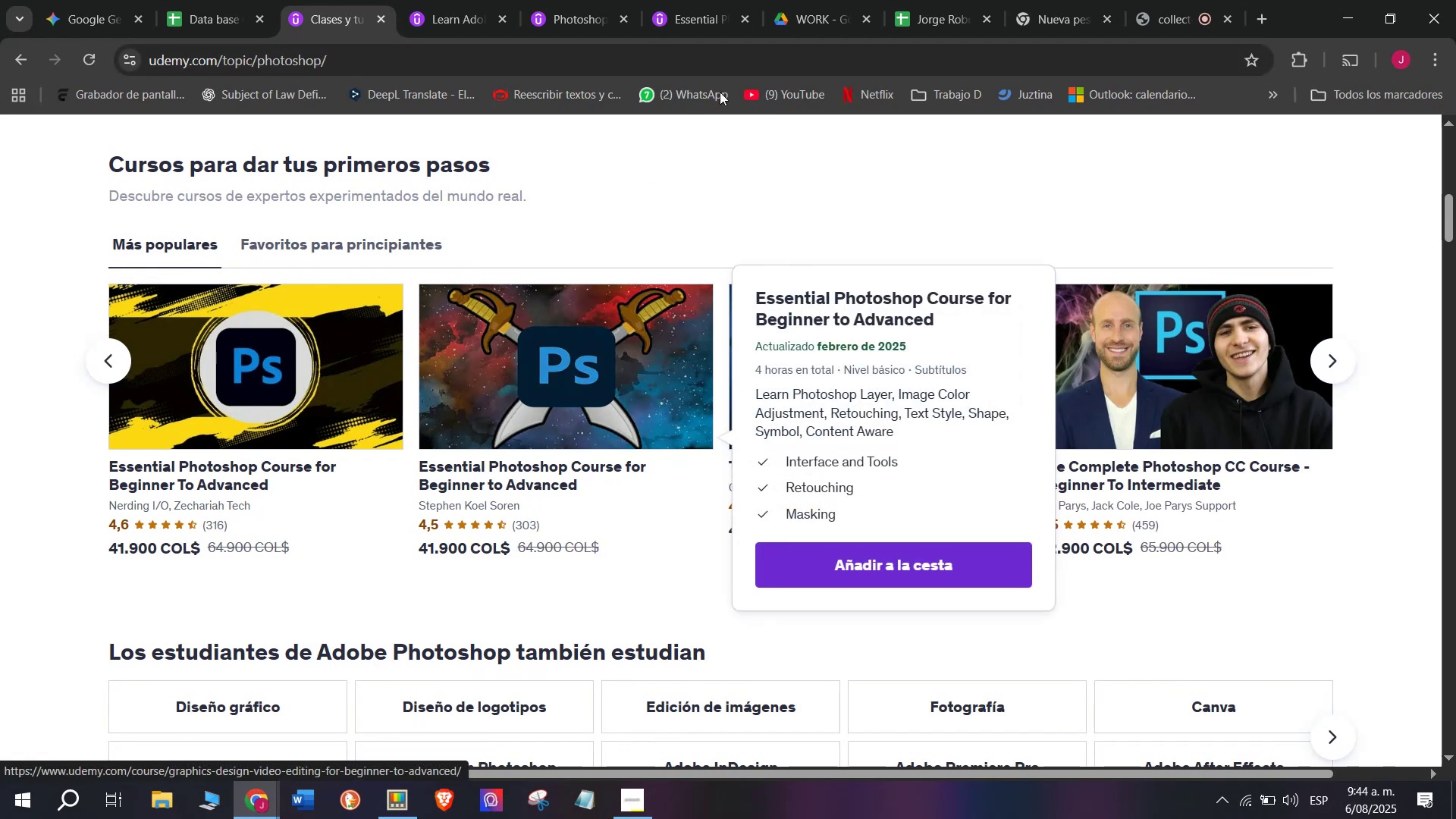 
key(Control+ControlLeft)
 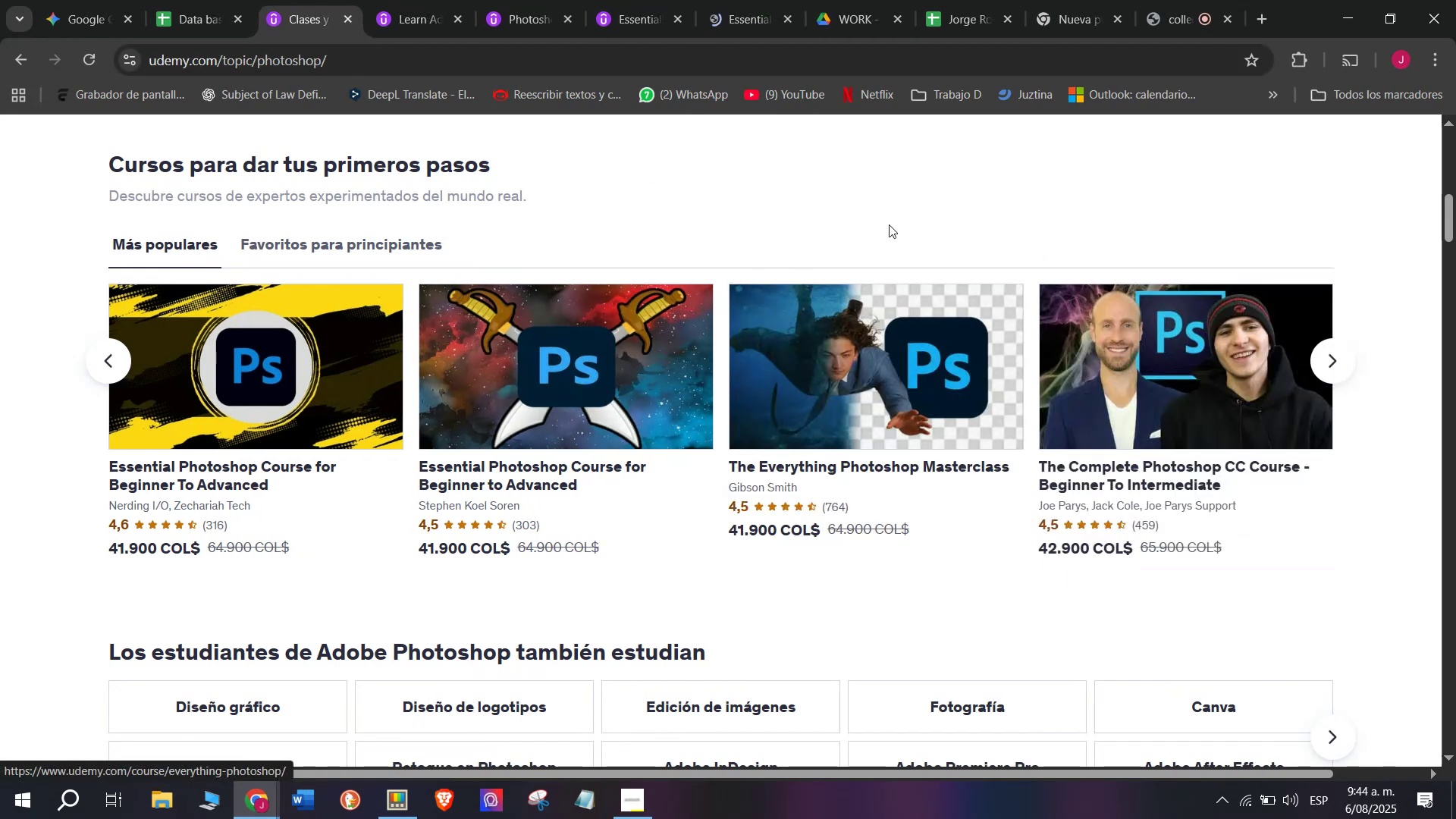 
hold_key(key=ControlLeft, duration=0.48)
left_click([897, 363])
 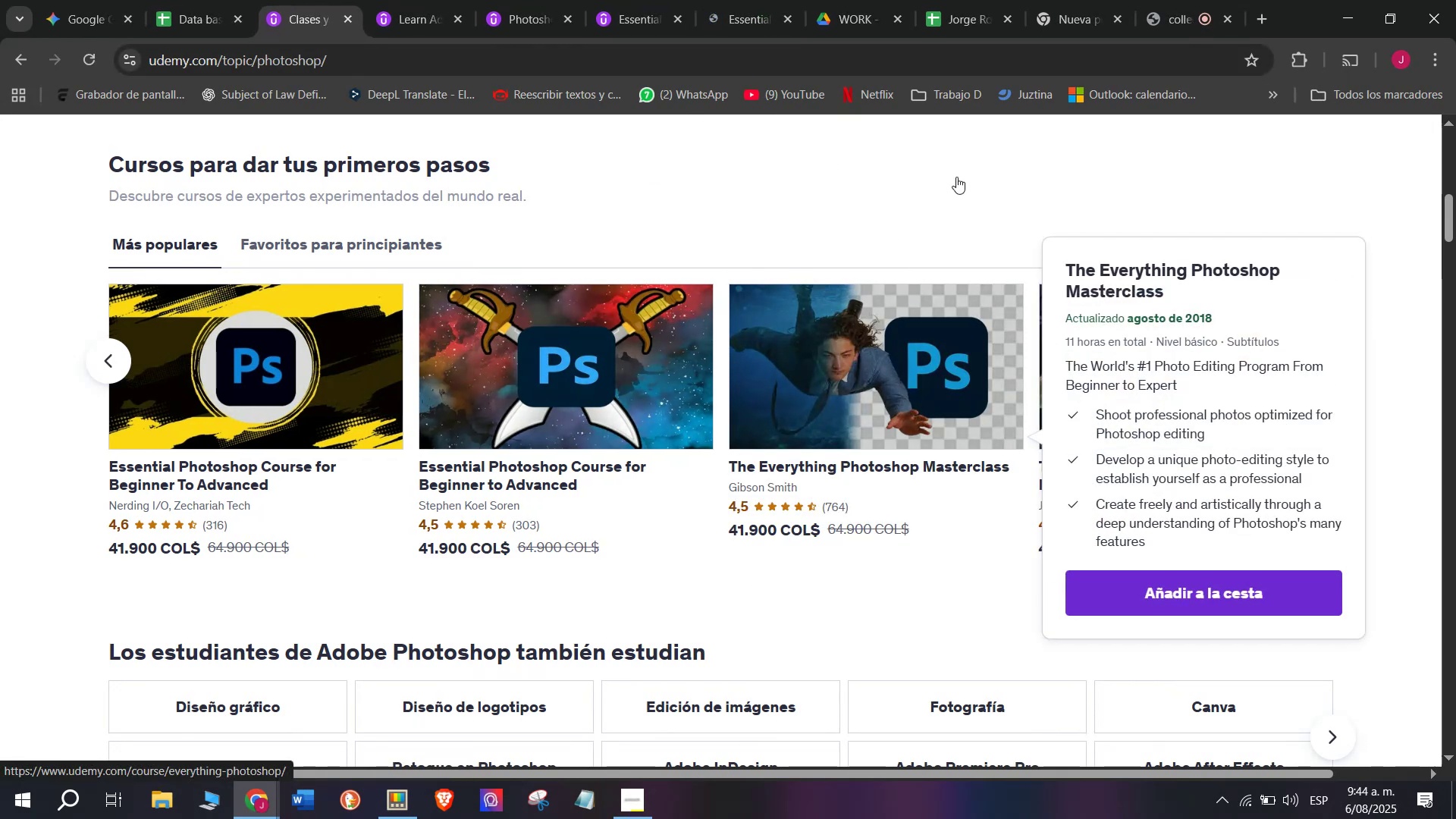 
hold_key(key=ControlLeft, duration=0.33)
left_click([1163, 411])
 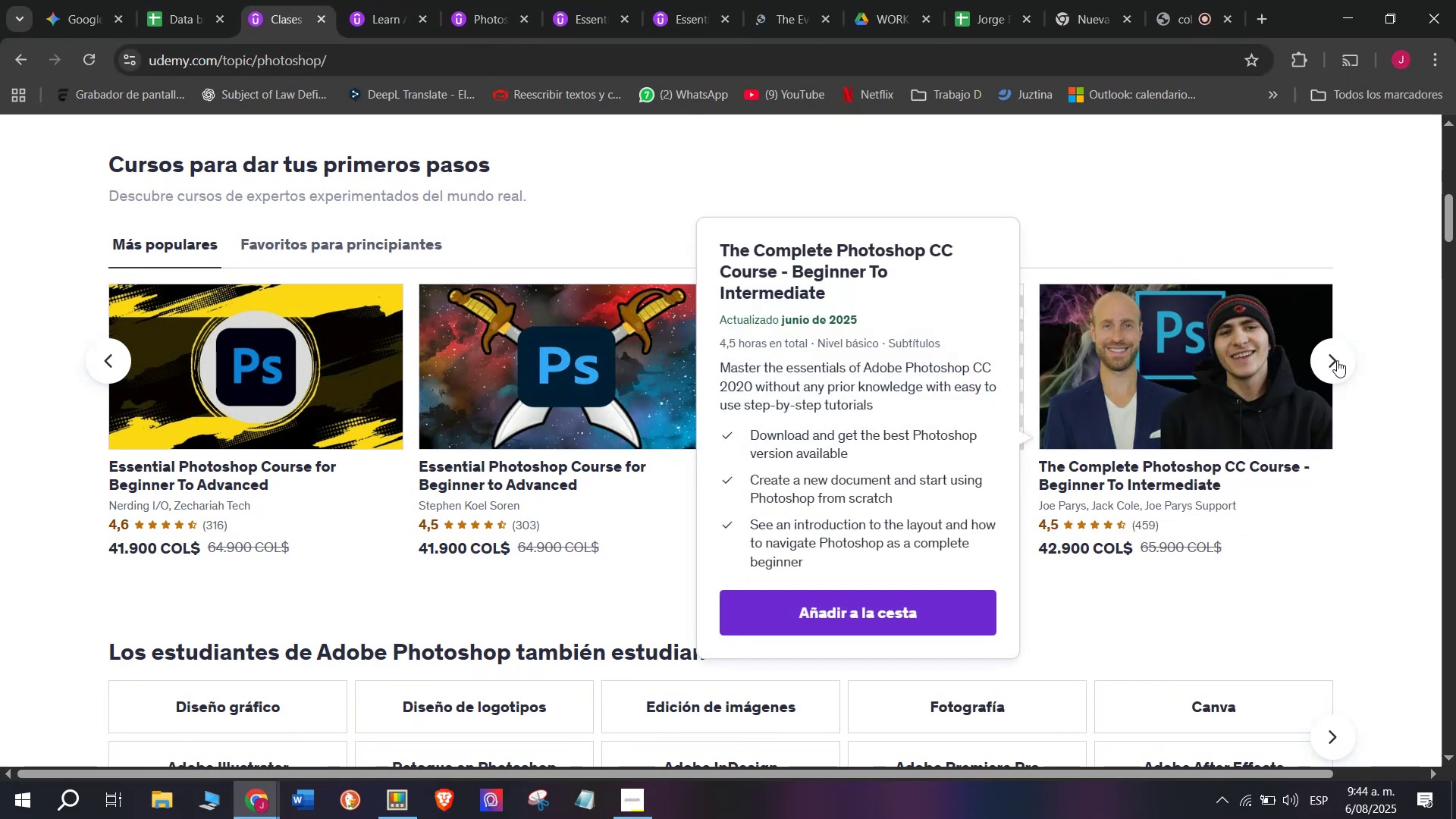 
left_click([1341, 358])
 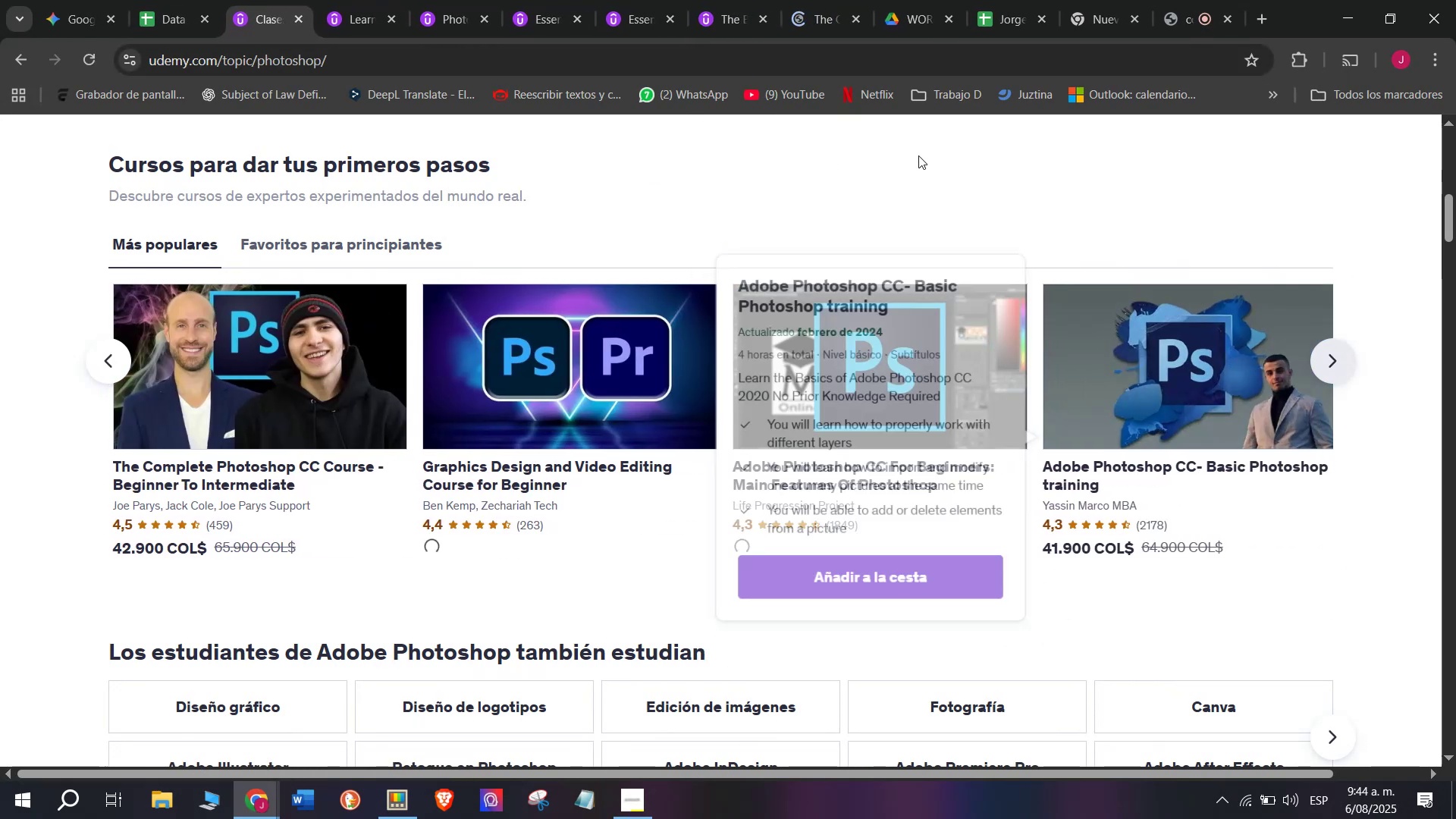 
hold_key(key=ControlLeft, duration=0.46)
left_click([559, 398])
 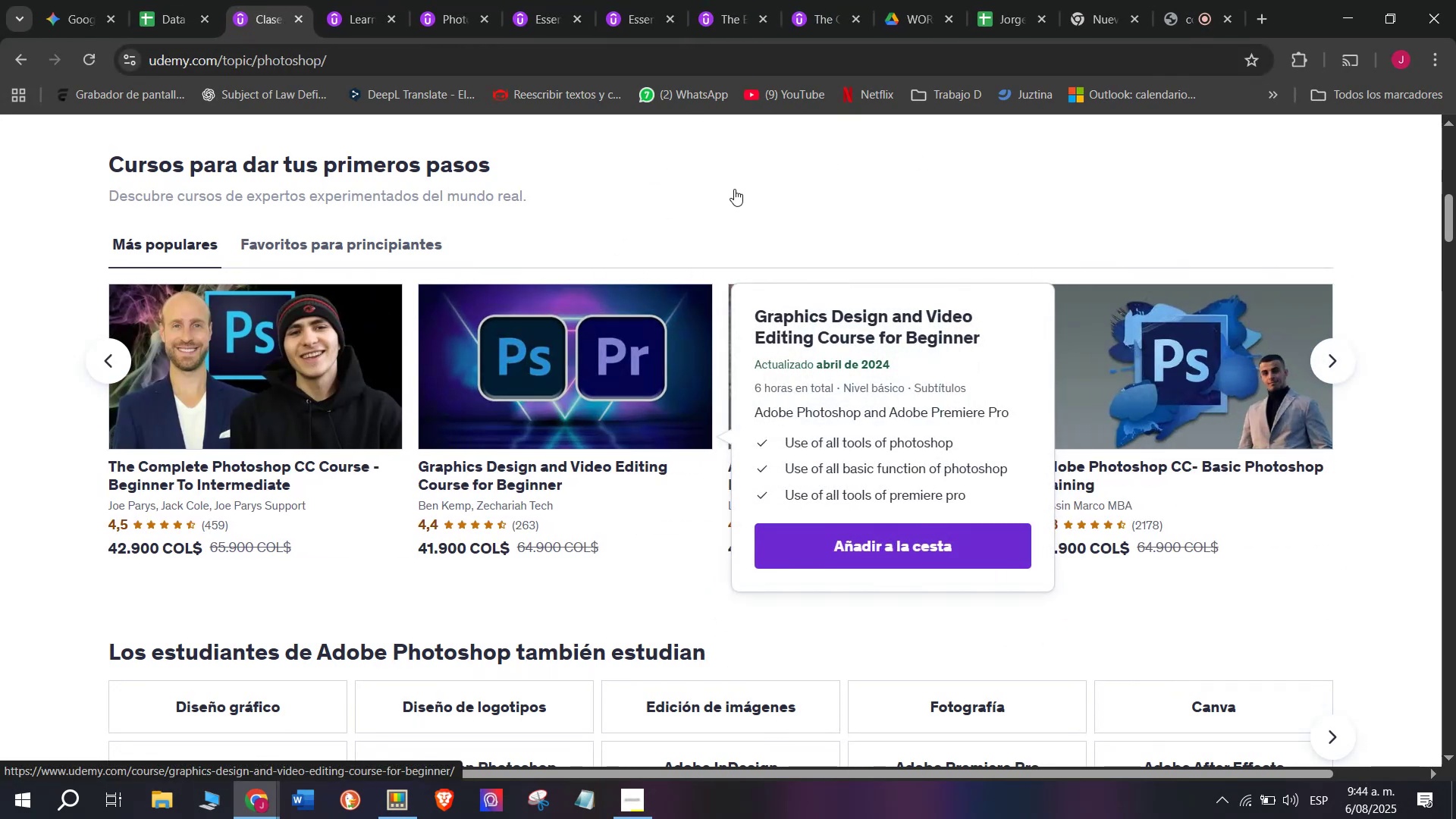 
hold_key(key=ControlLeft, duration=0.37)
left_click([840, 356])
 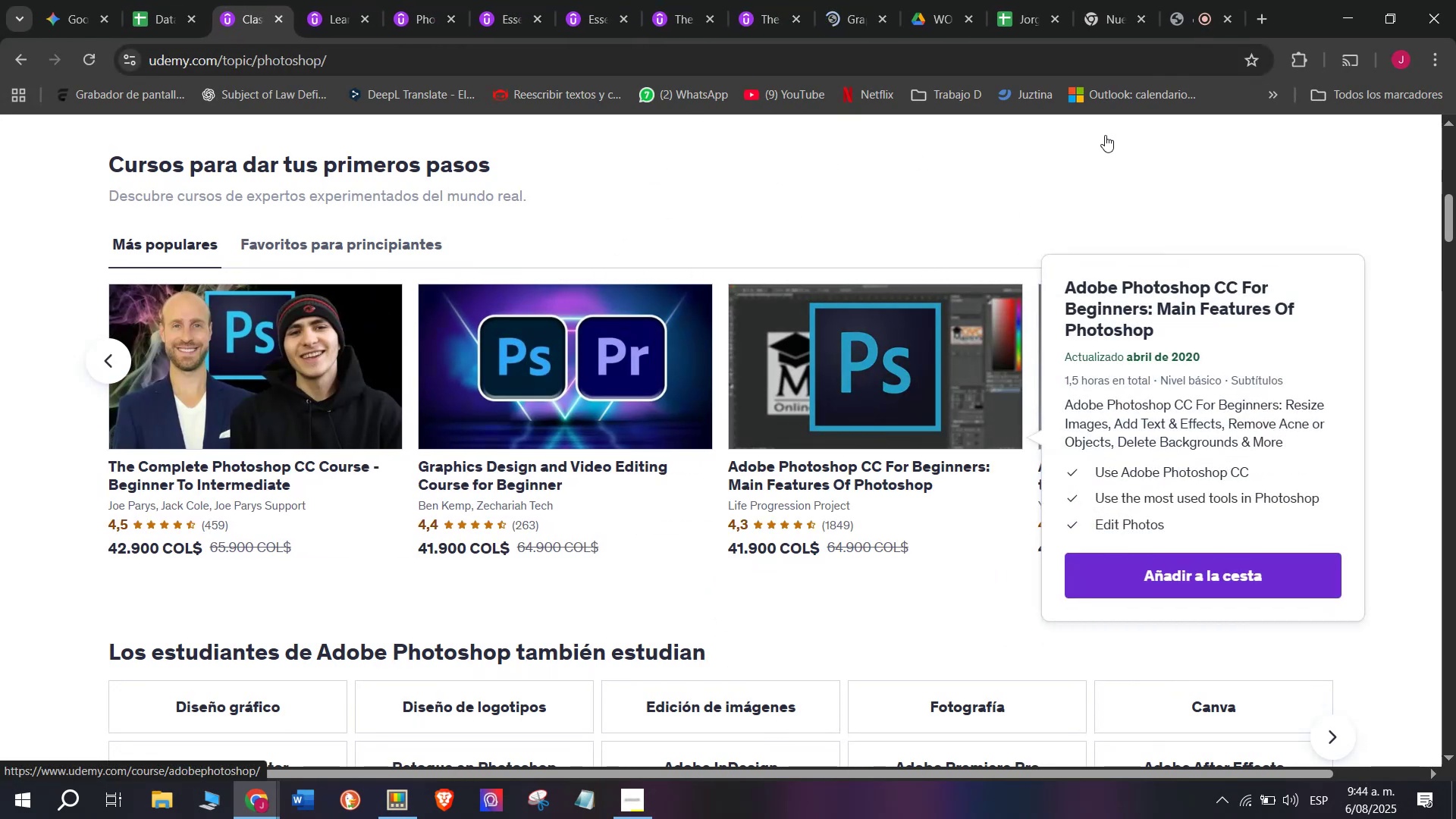 
hold_key(key=ControlLeft, duration=0.37)
left_click([1207, 369])
 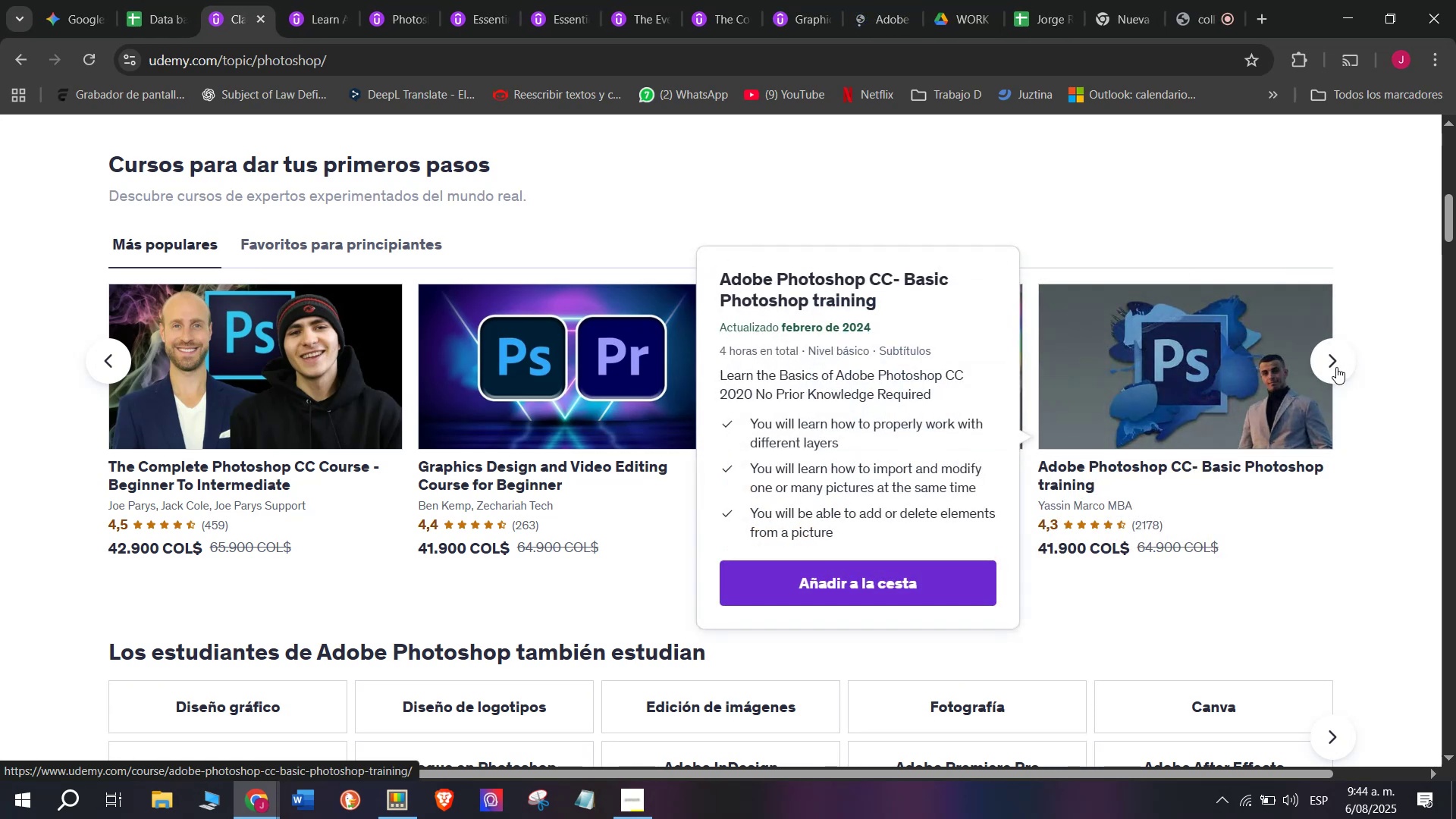 
left_click([1336, 367])
 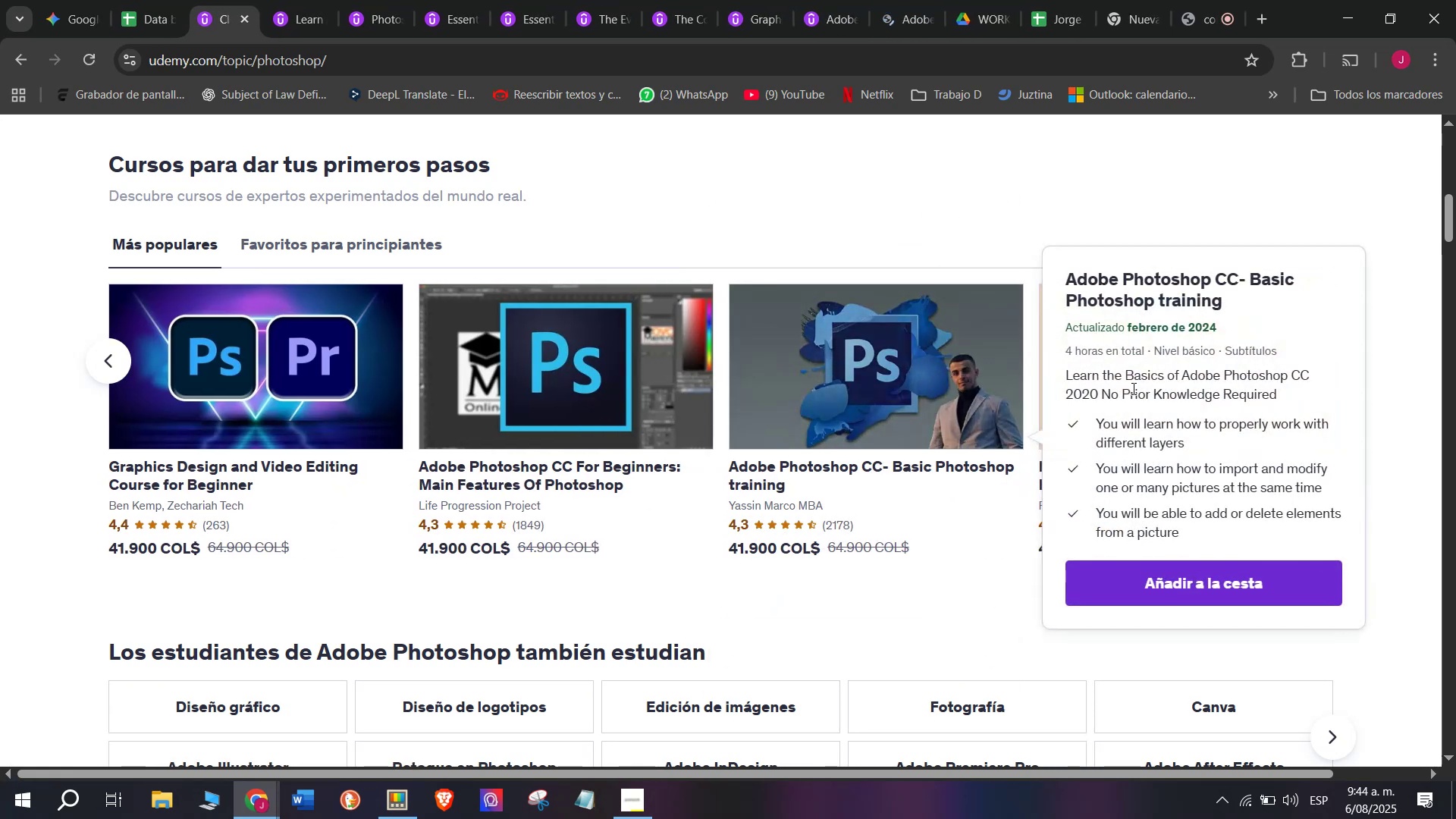 
hold_key(key=ControlLeft, duration=0.32)
left_click([1200, 353])
 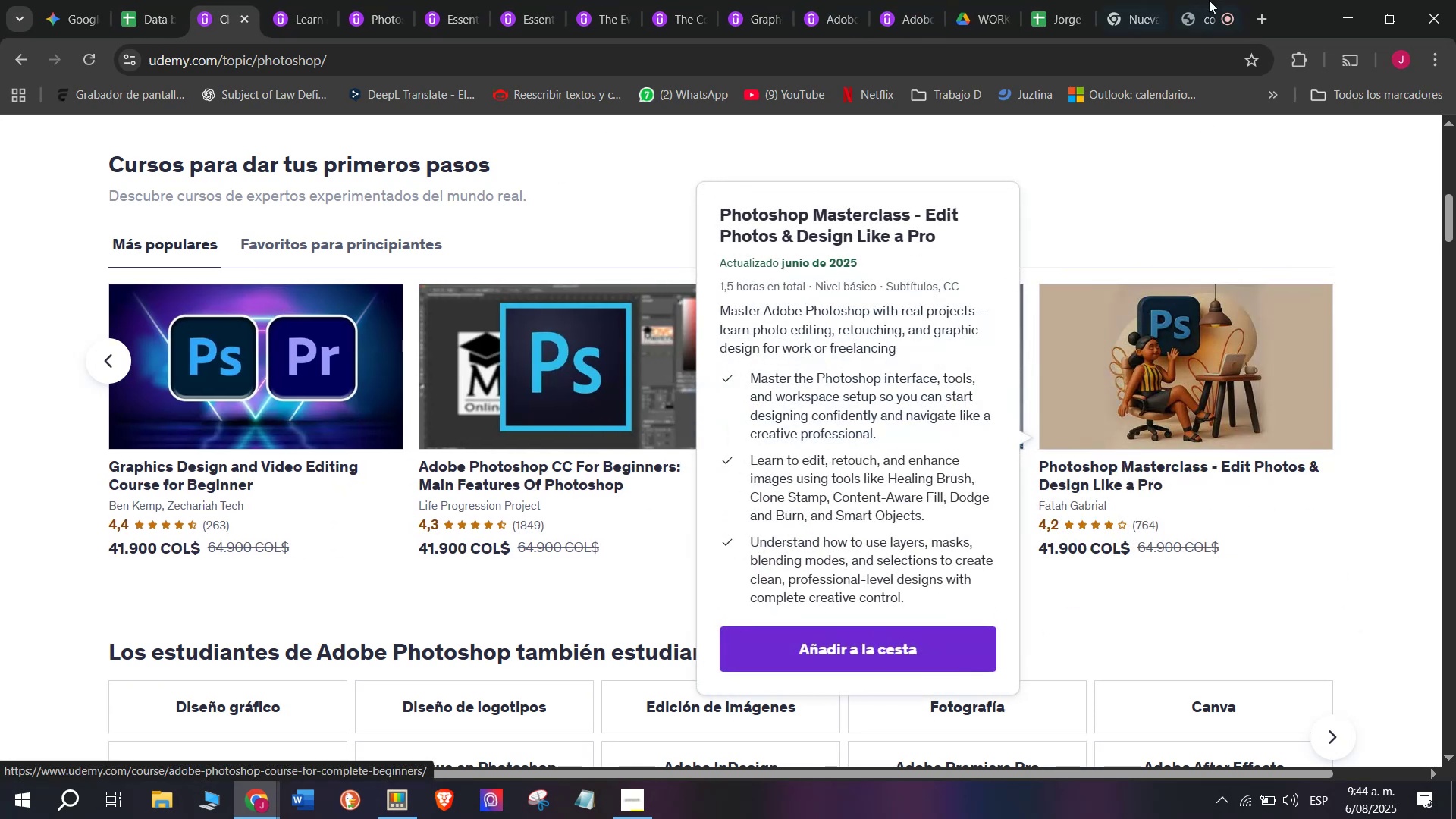 
left_click([1215, 0])
 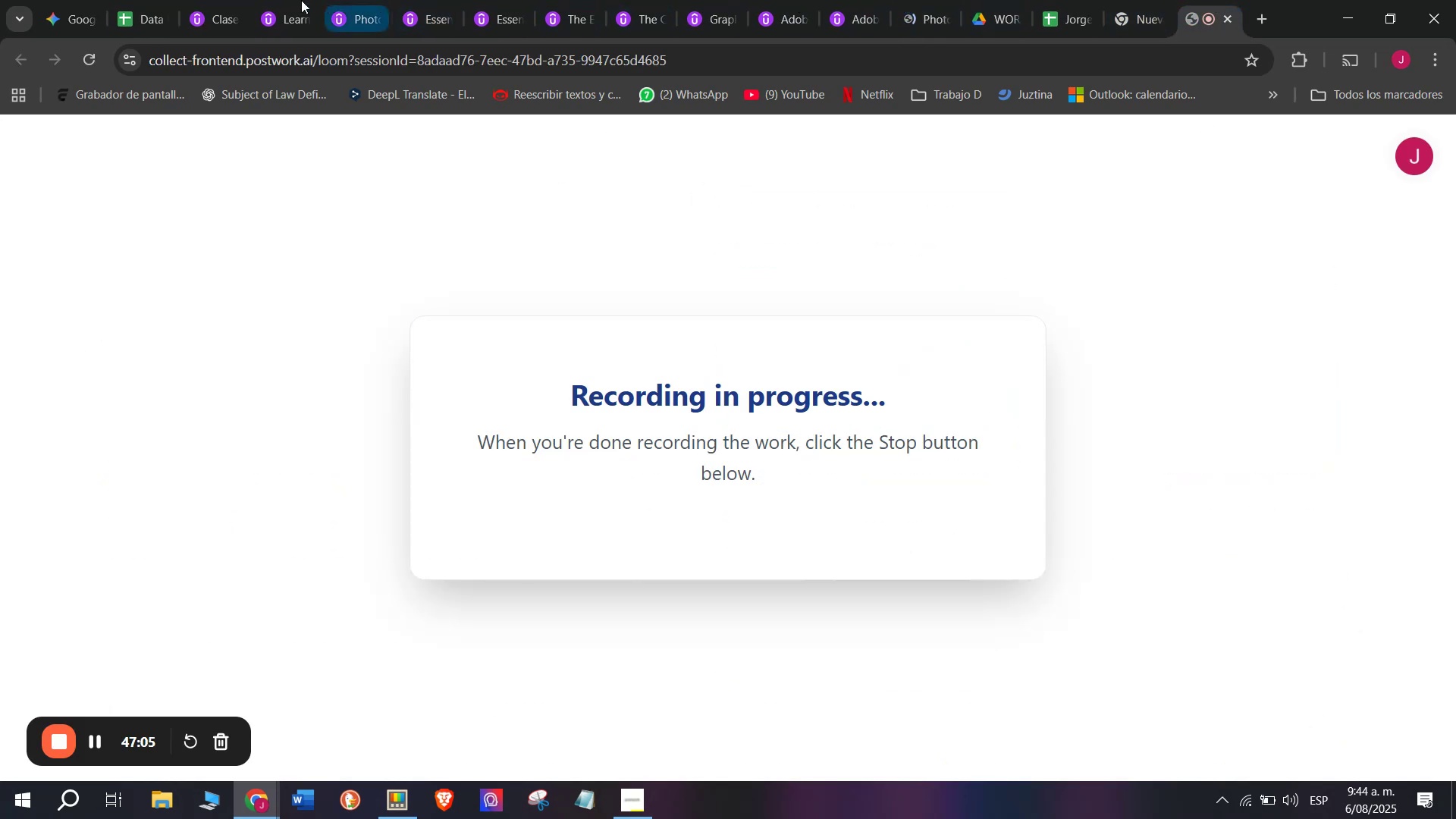 
left_click([196, 0])
 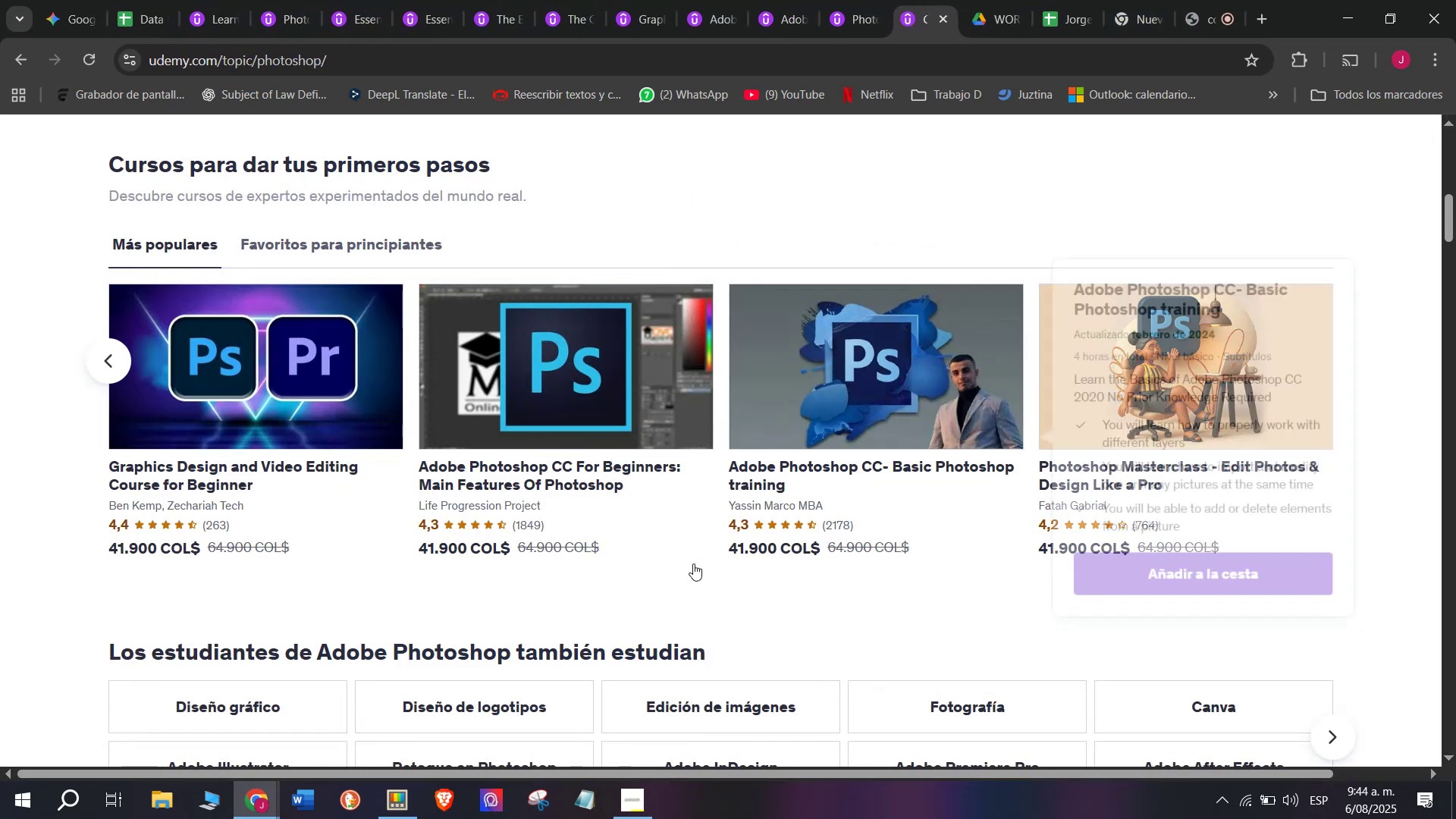 
left_click([642, 794])
 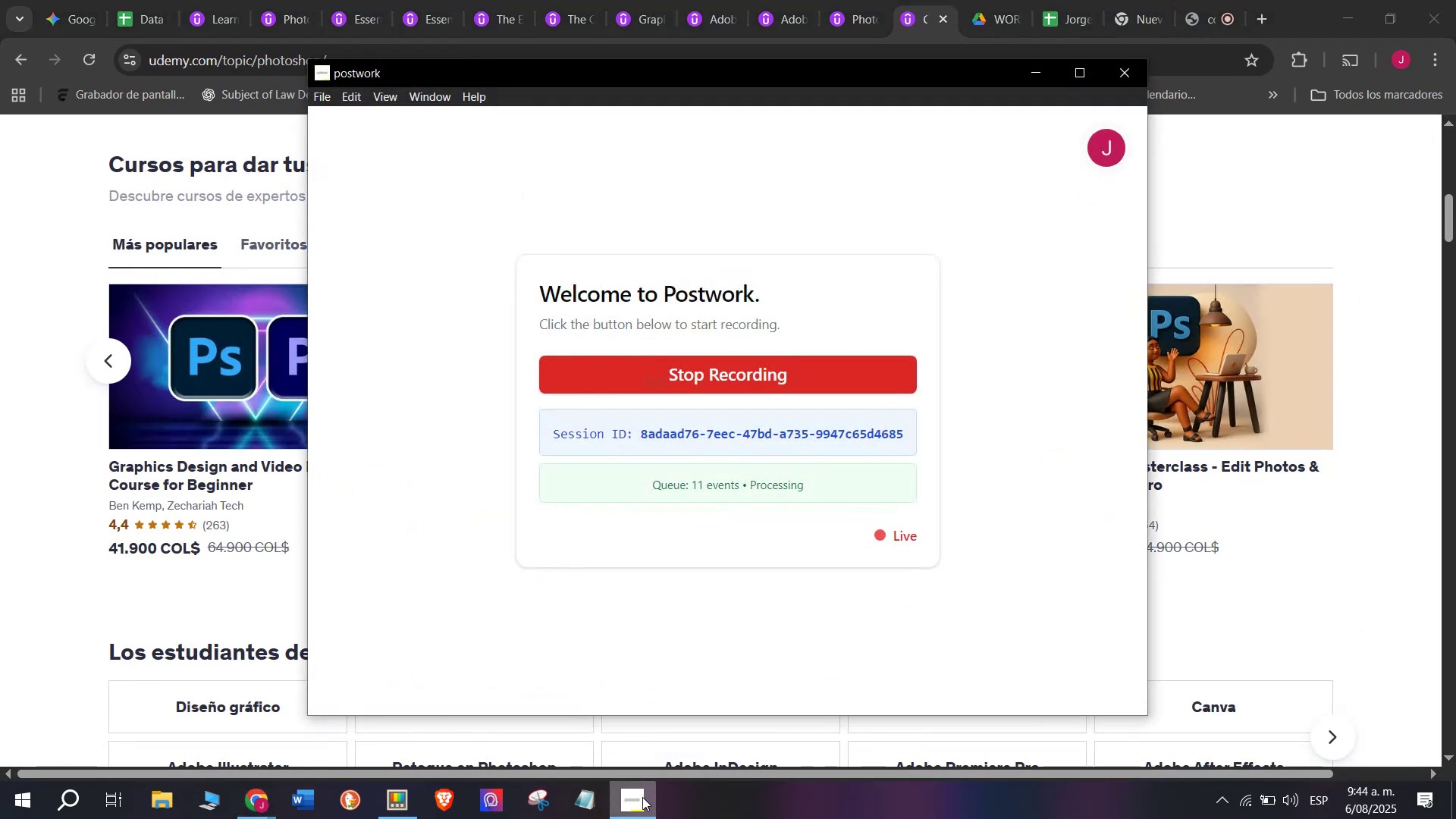 
left_click([644, 797])
 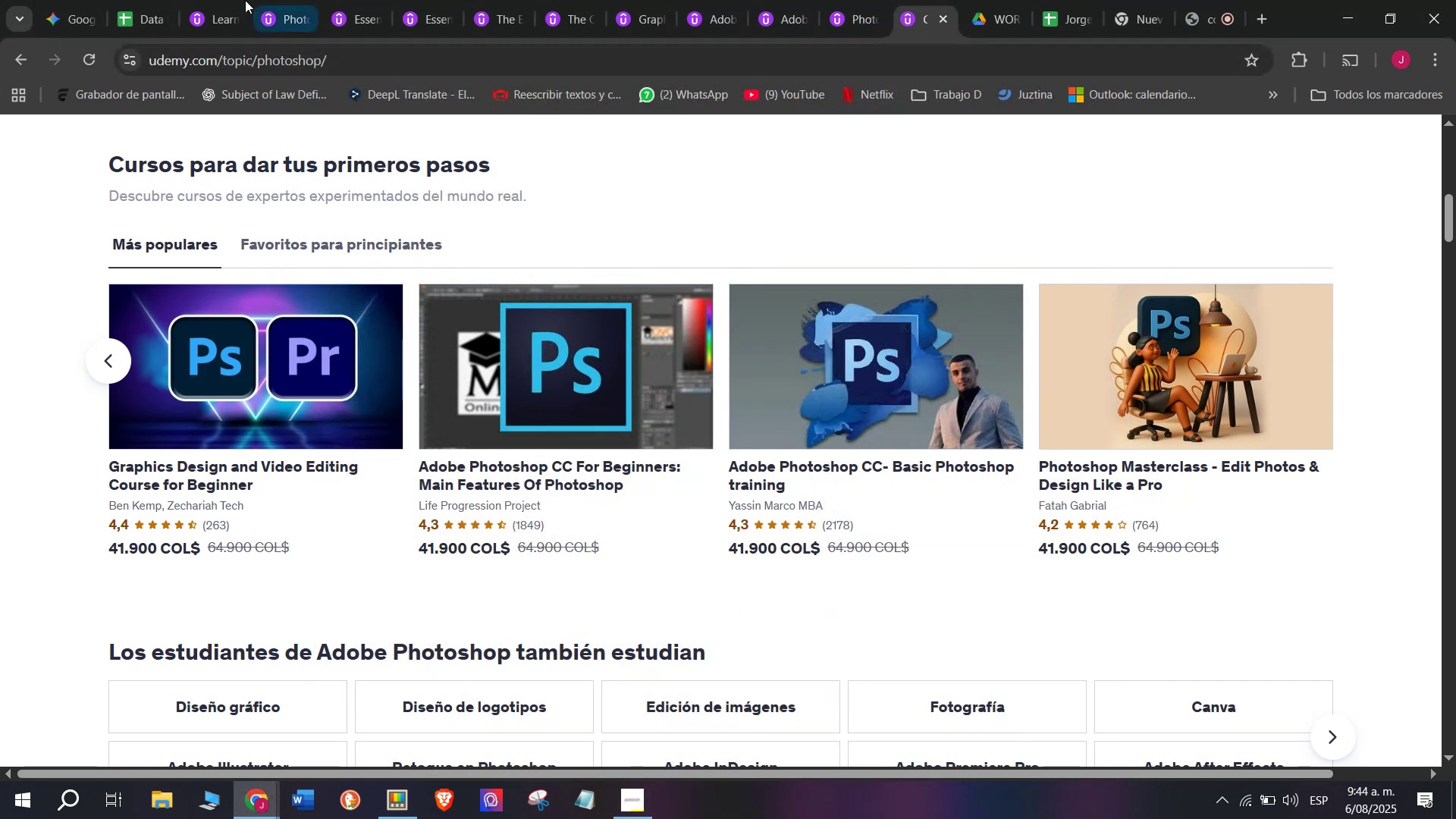 
left_click([234, 0])
 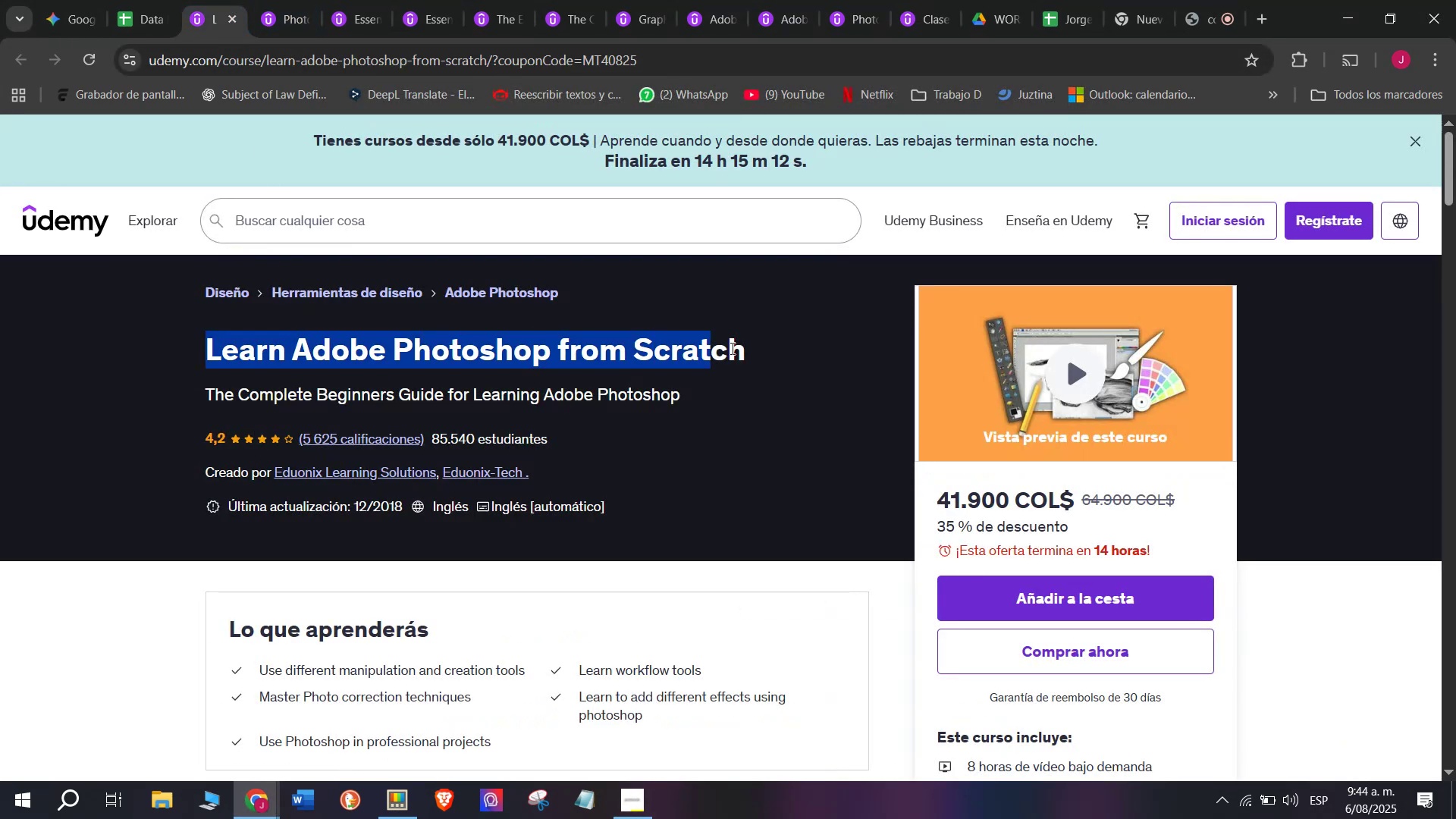 
key(Break)
 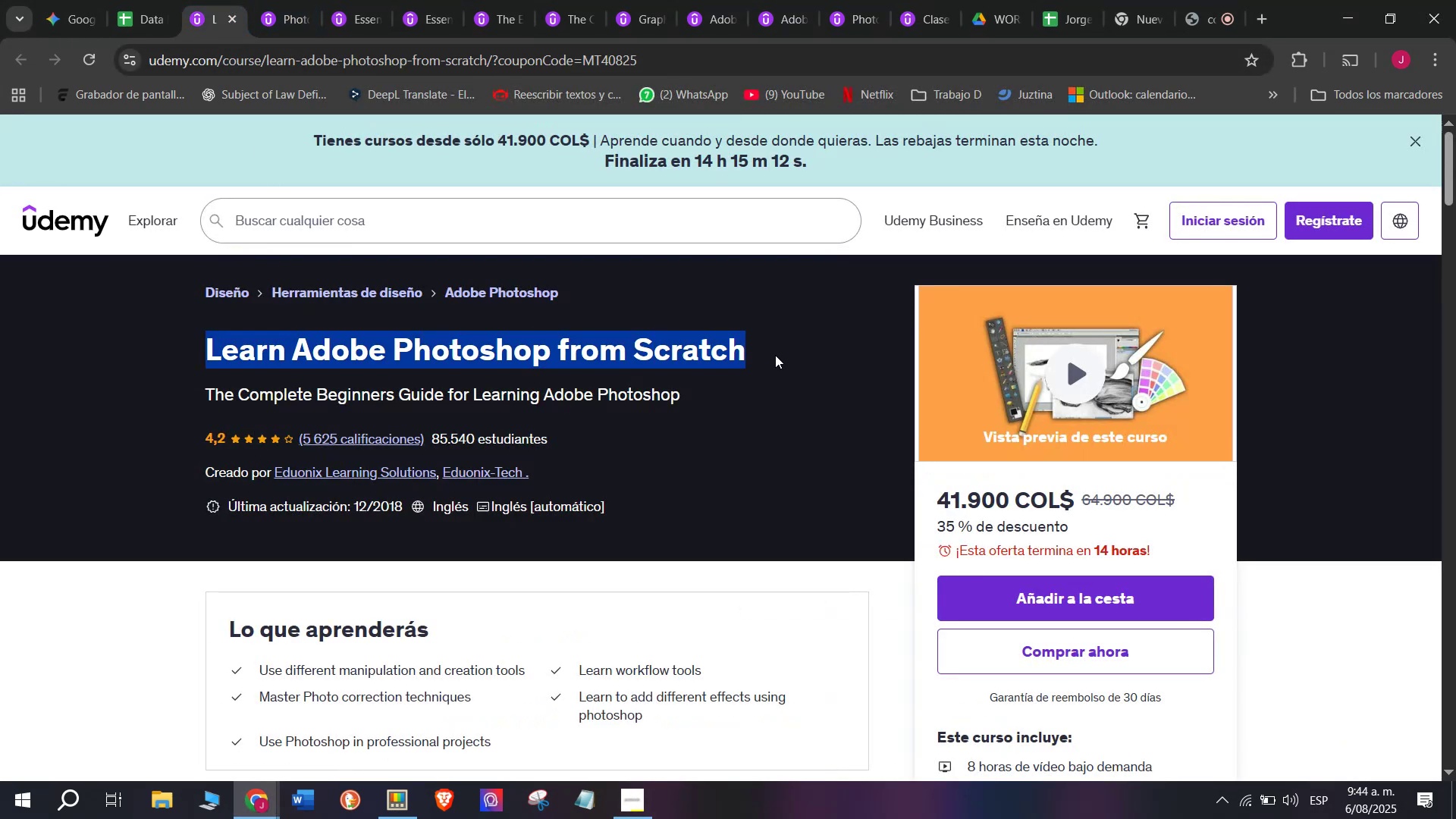 
key(Control+ControlLeft)
 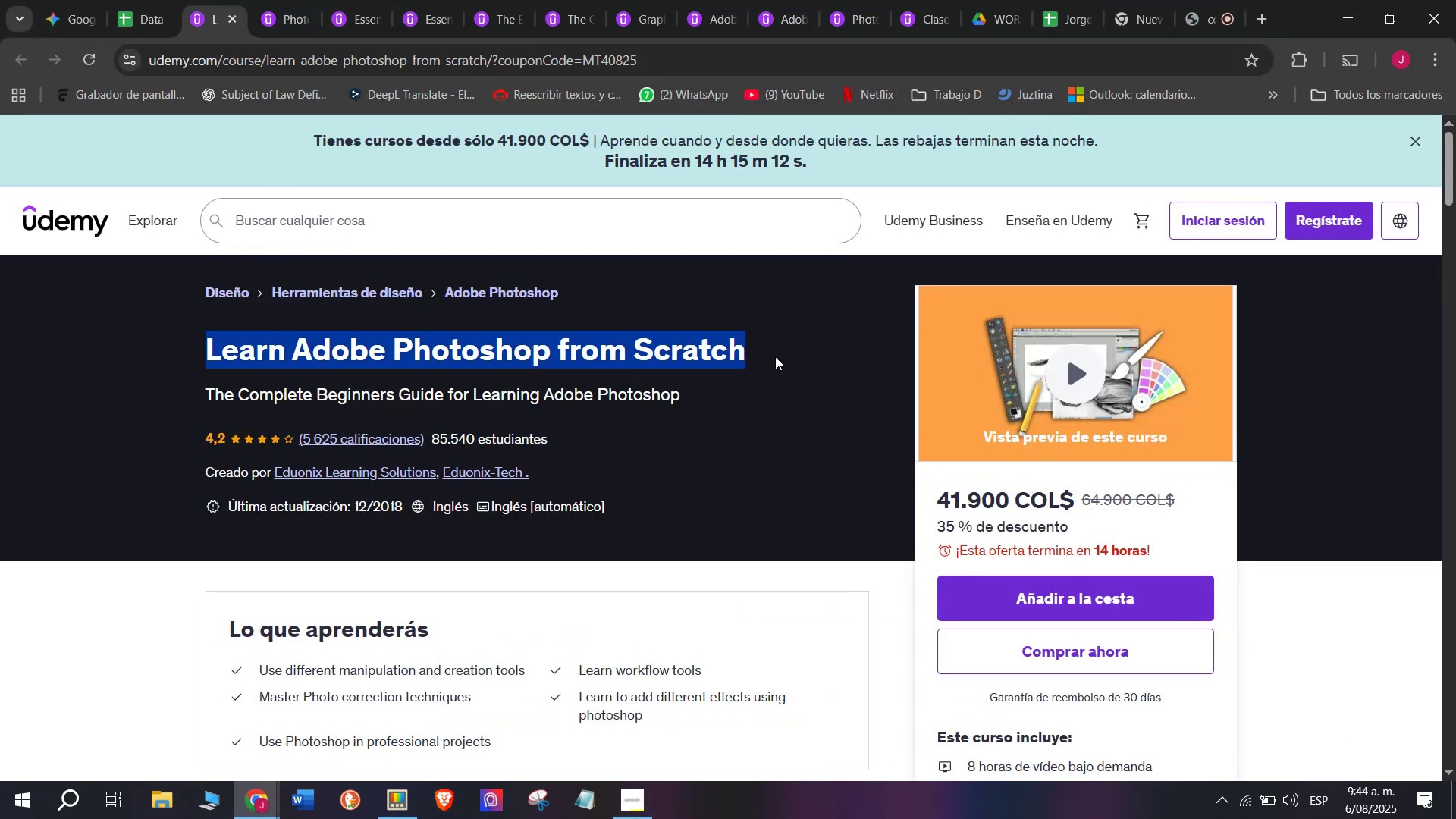 
key(Control+C)
 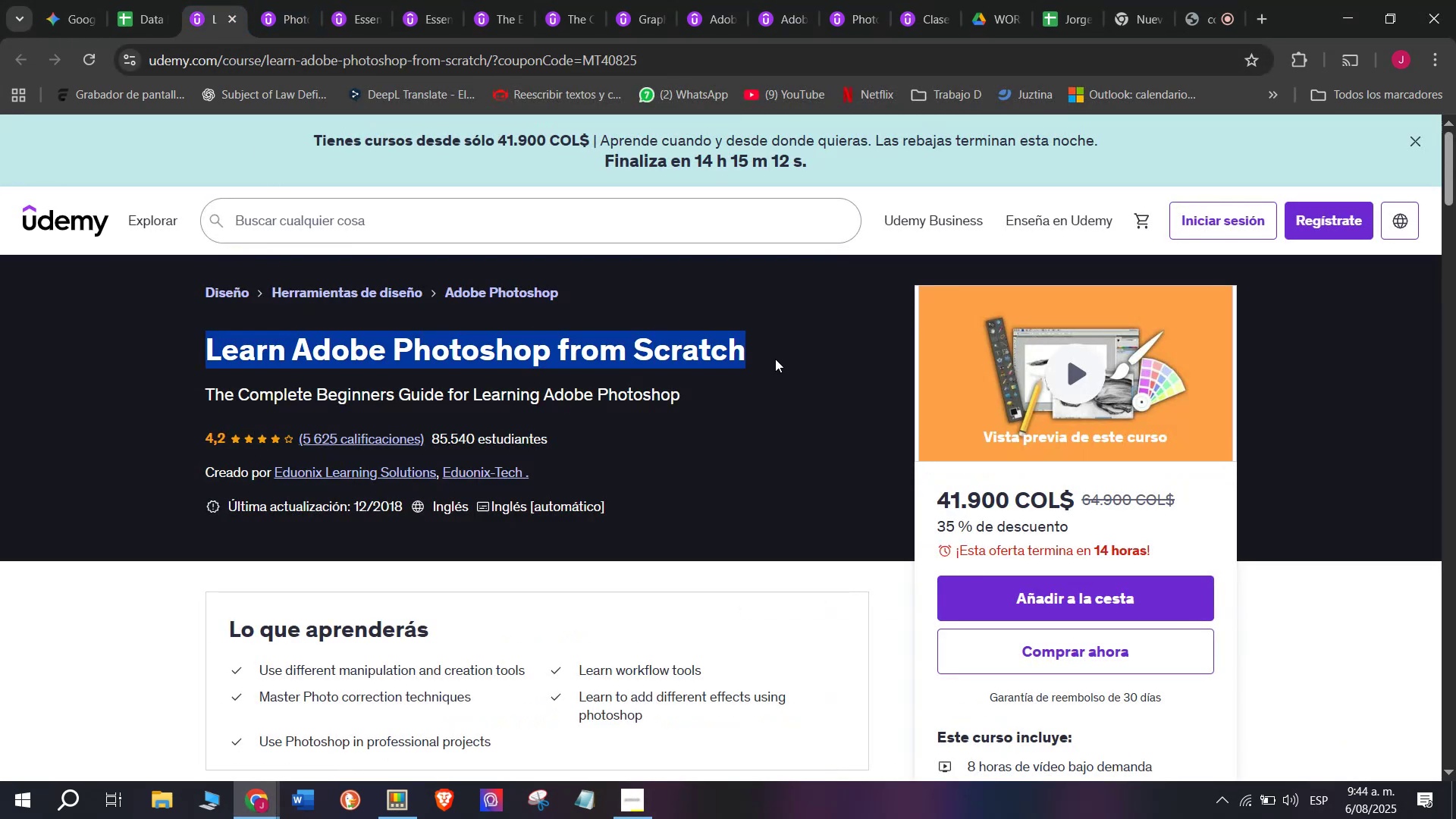 
key(Break)
 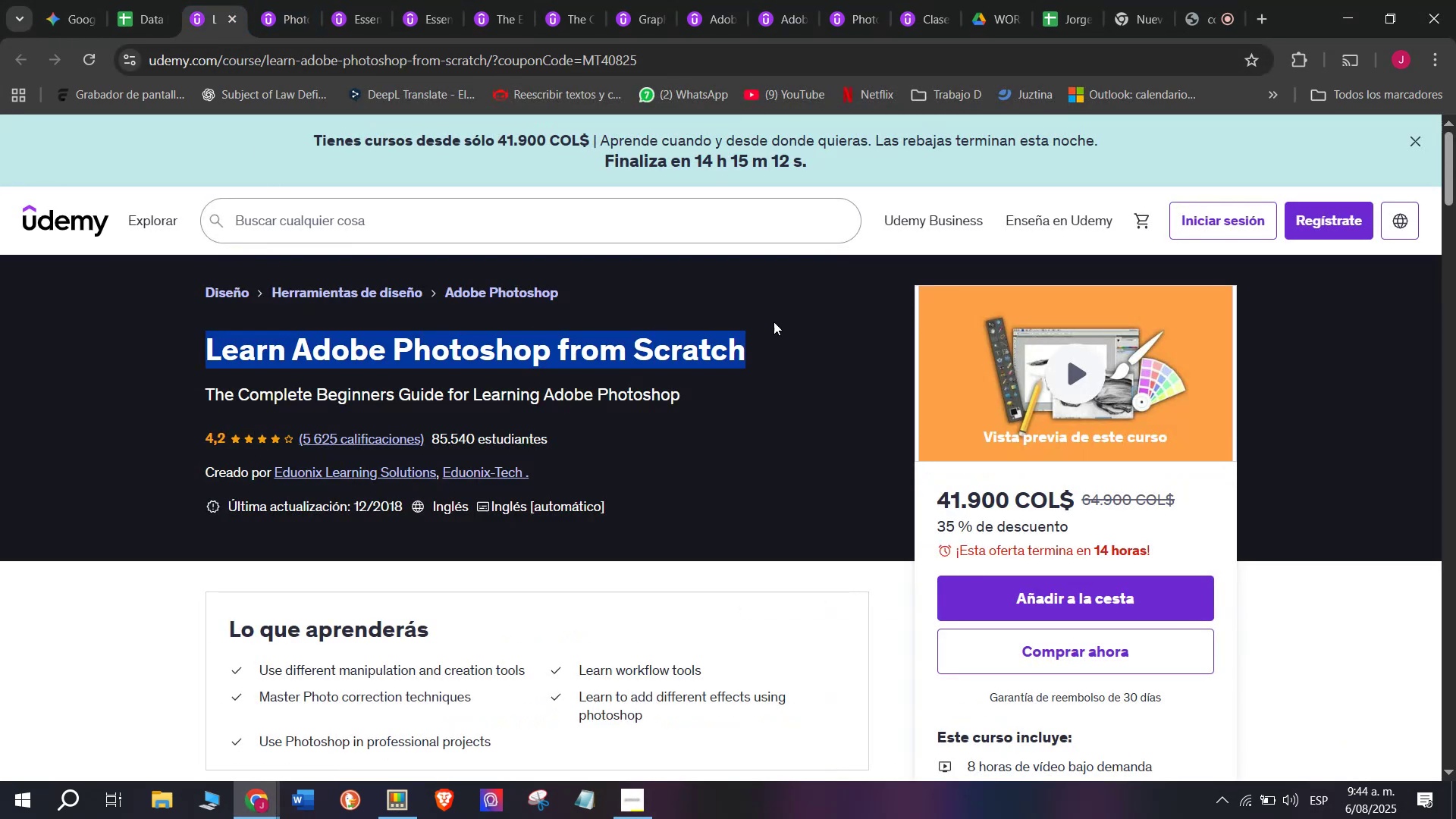 
key(Control+ControlLeft)
 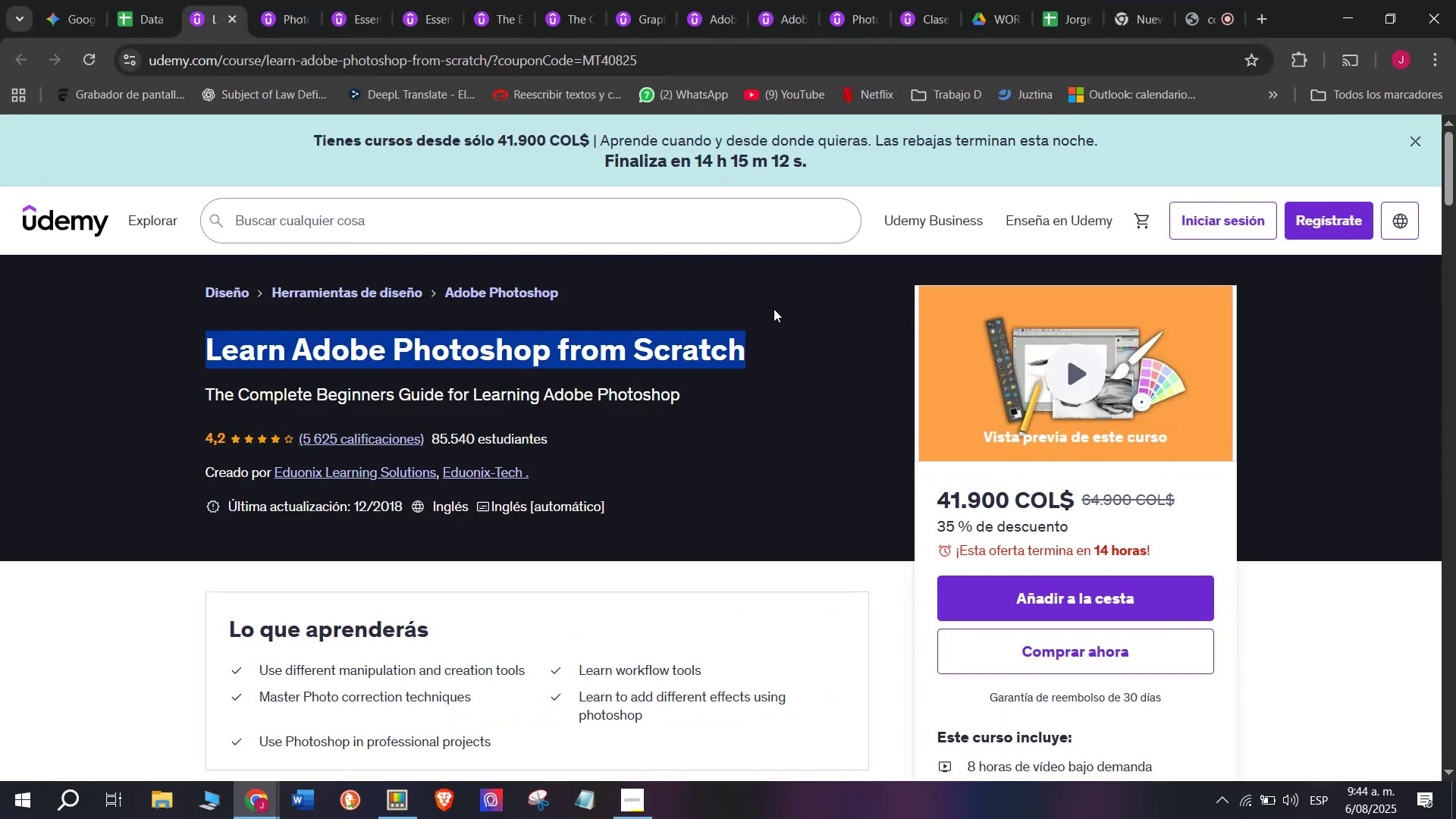 
key(Control+C)
 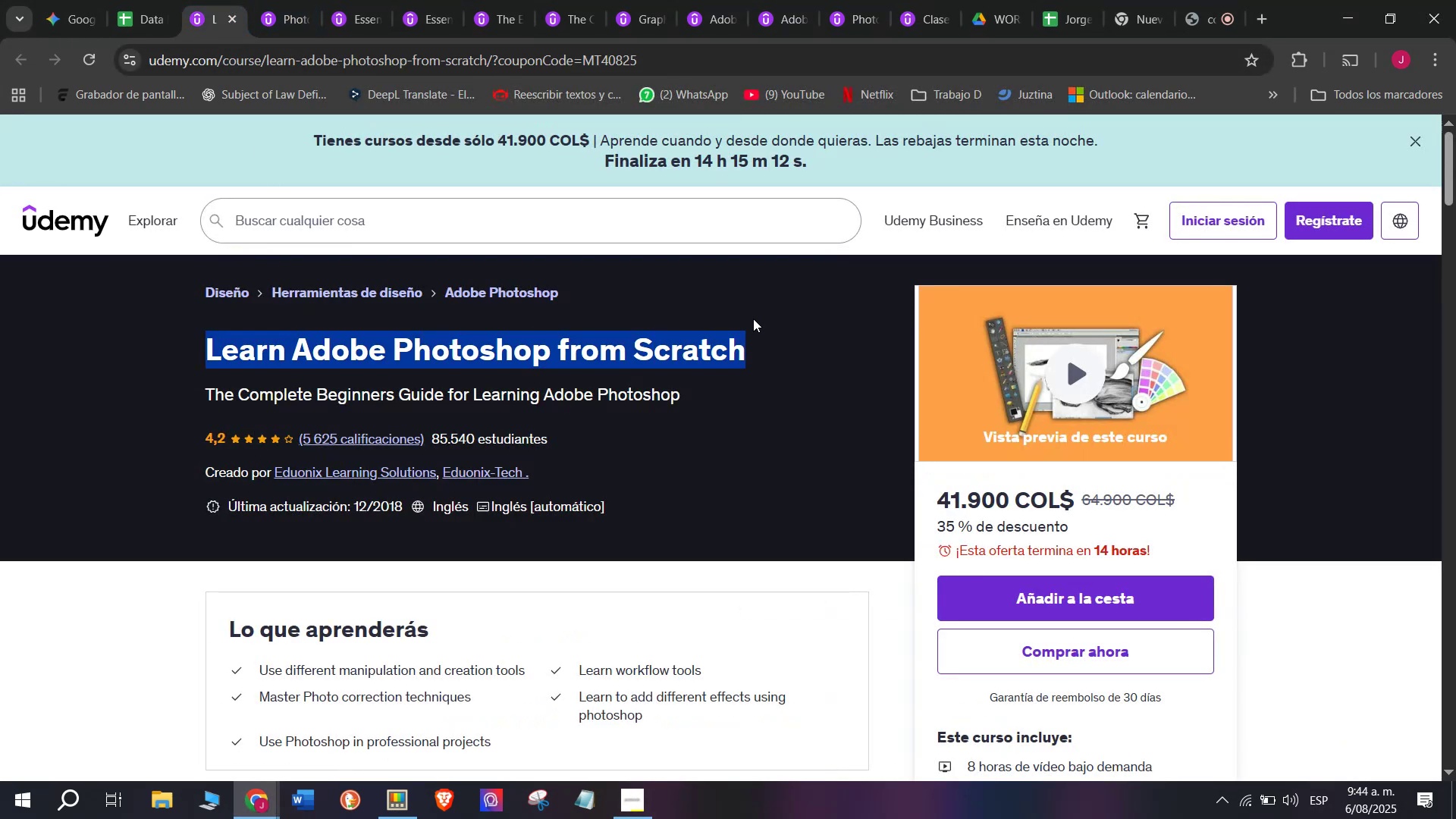 
key(Break)
 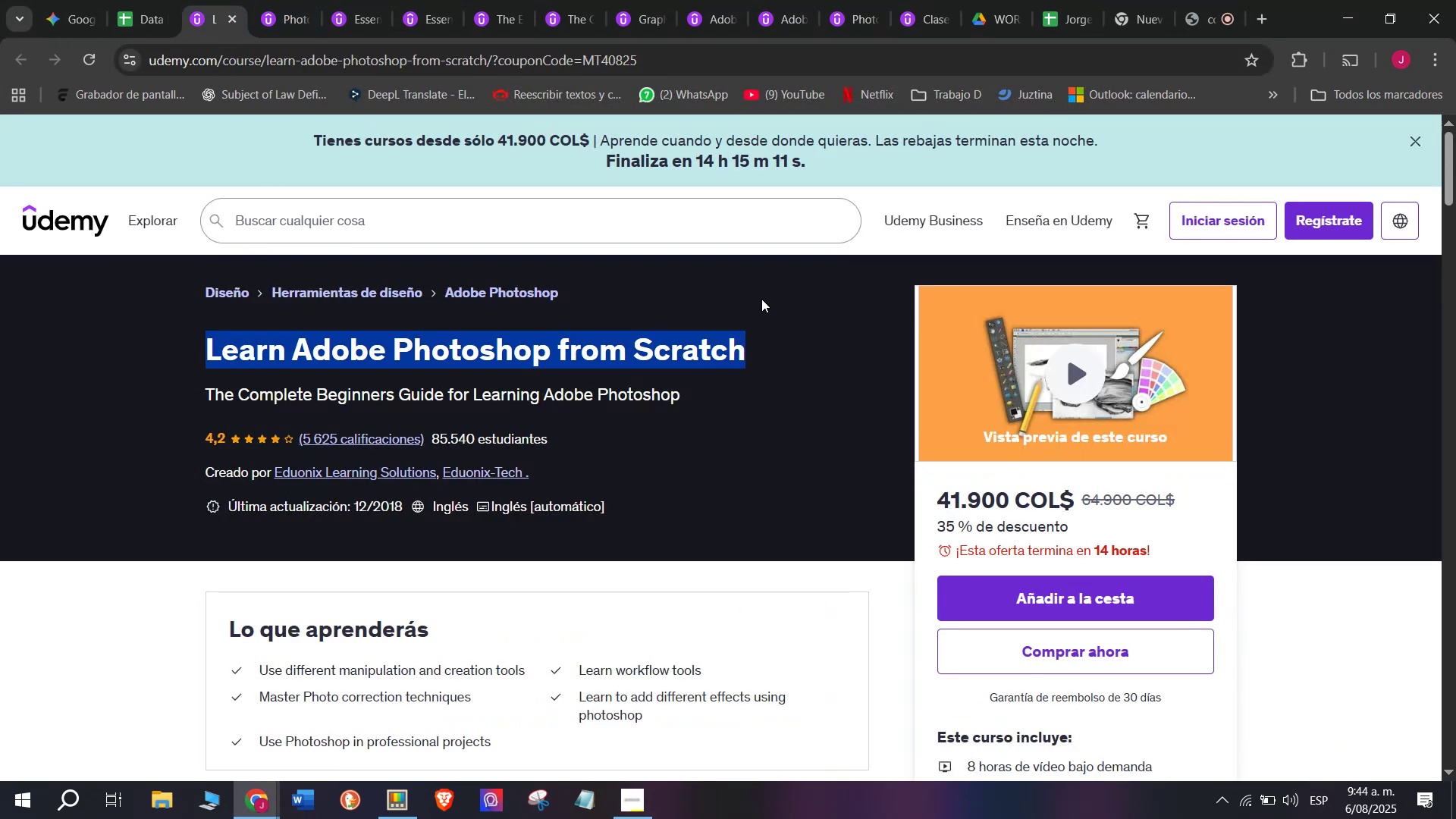 
key(Control+ControlLeft)
 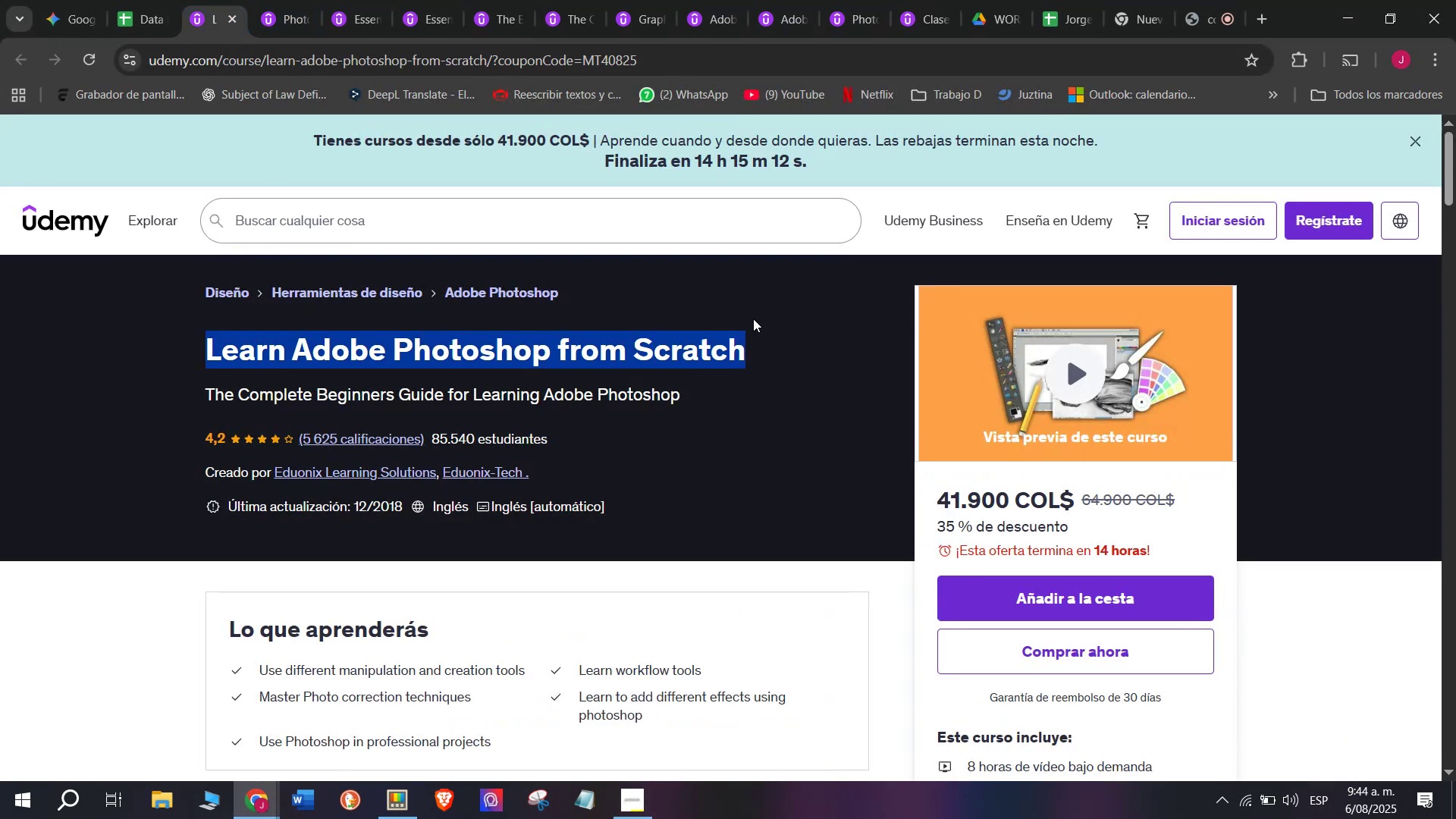 
key(Control+C)
 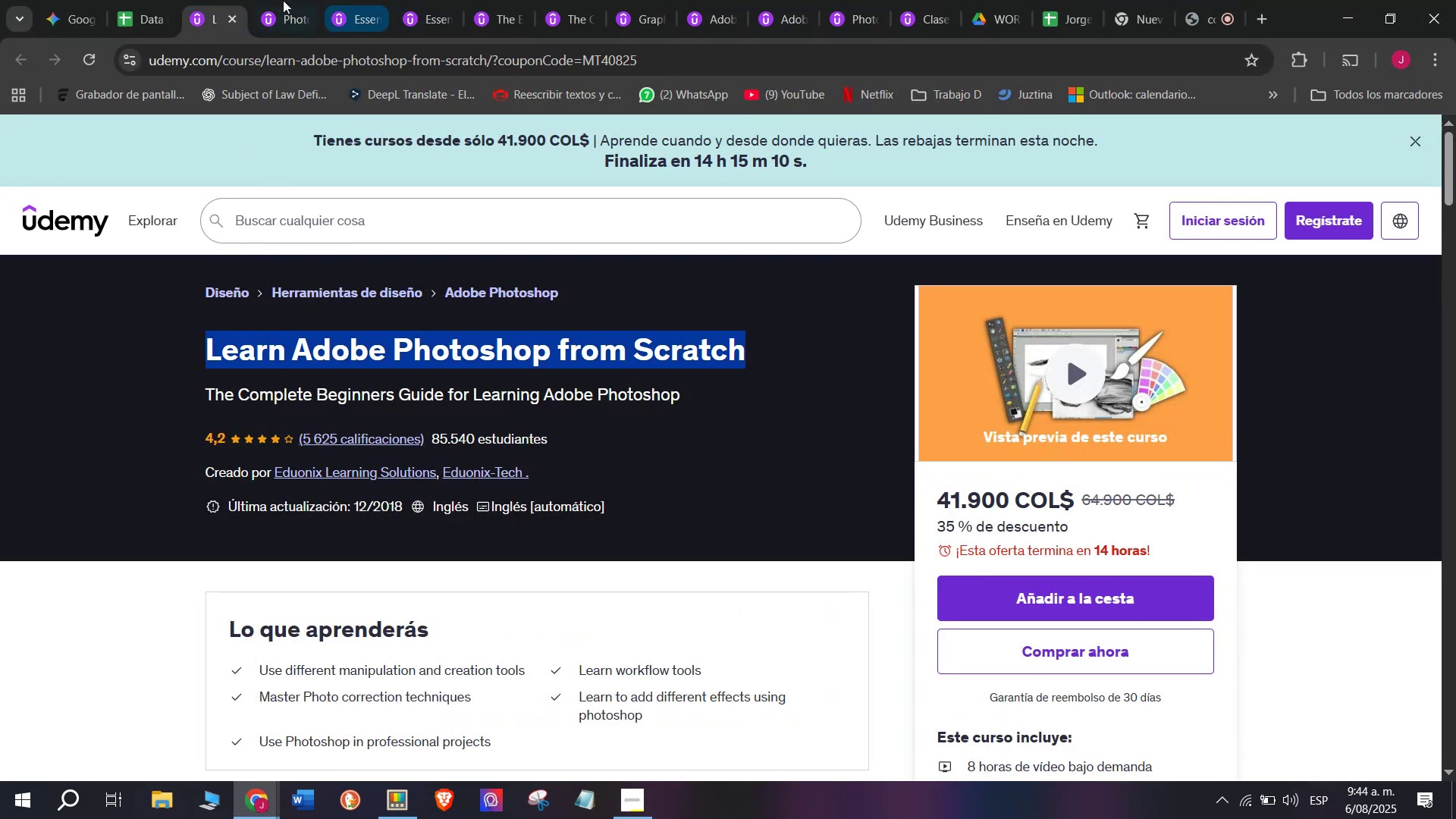 
left_click([155, 0])
 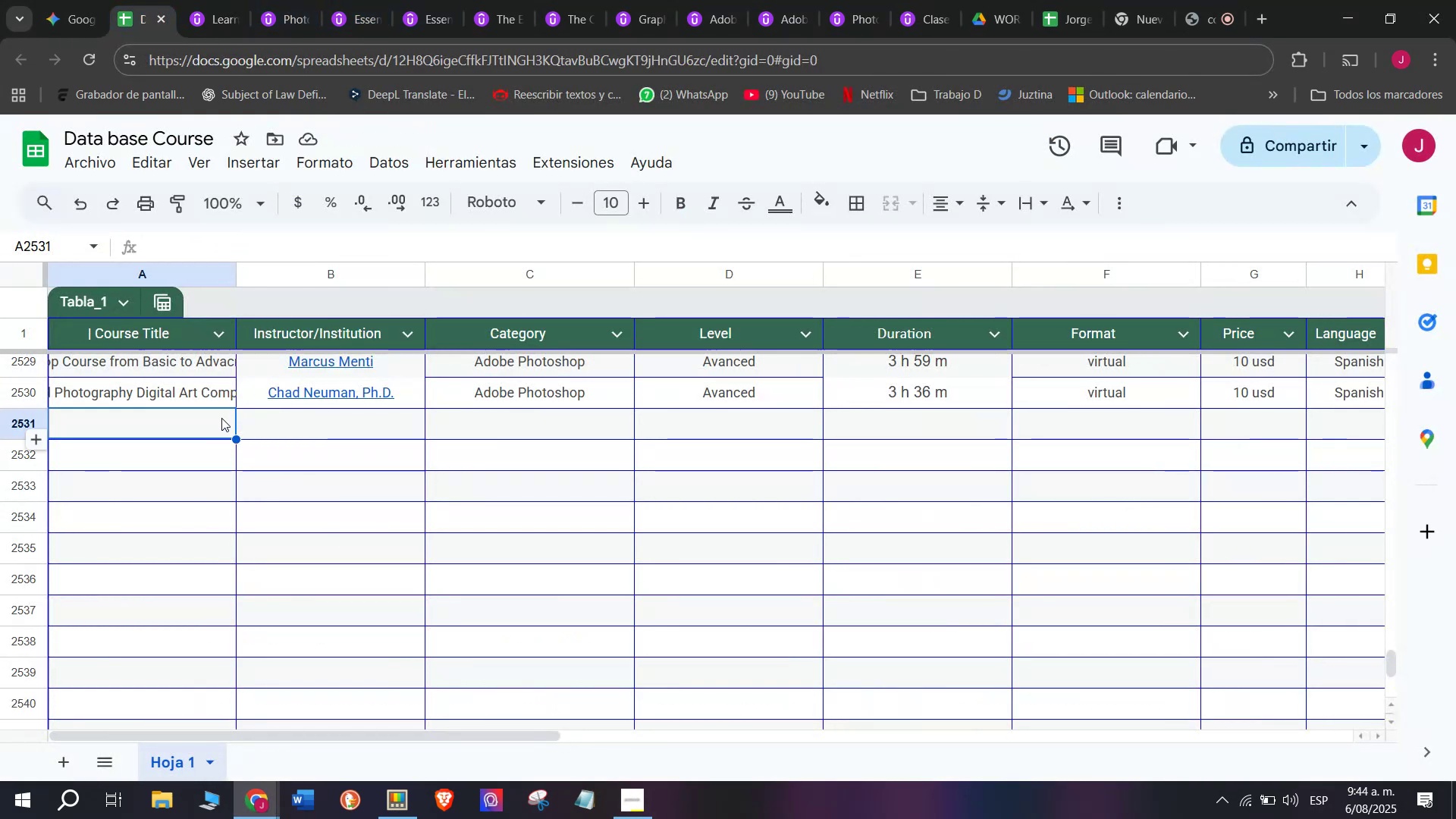 
double_click([221, 417])
 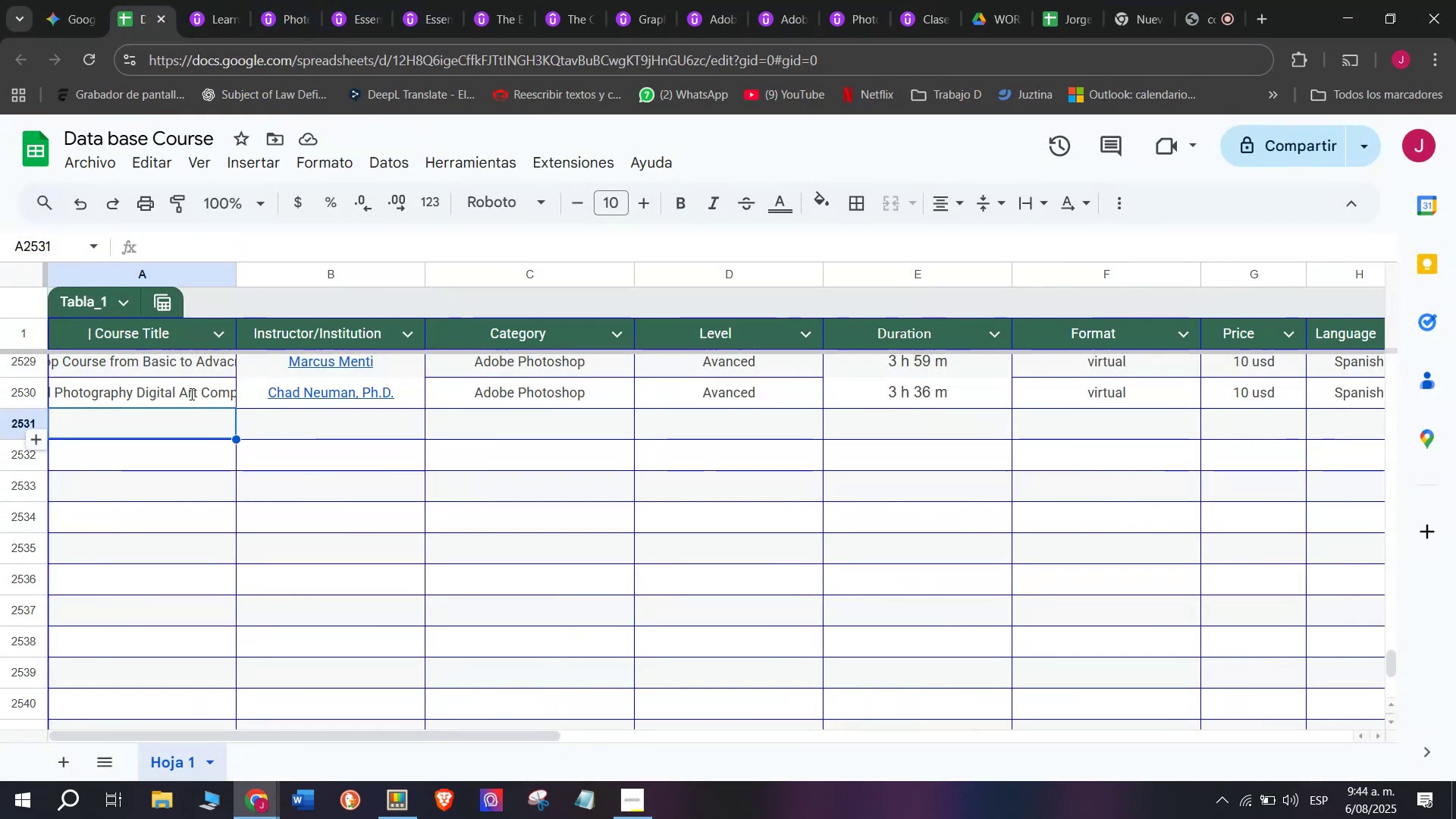 
key(Z)
 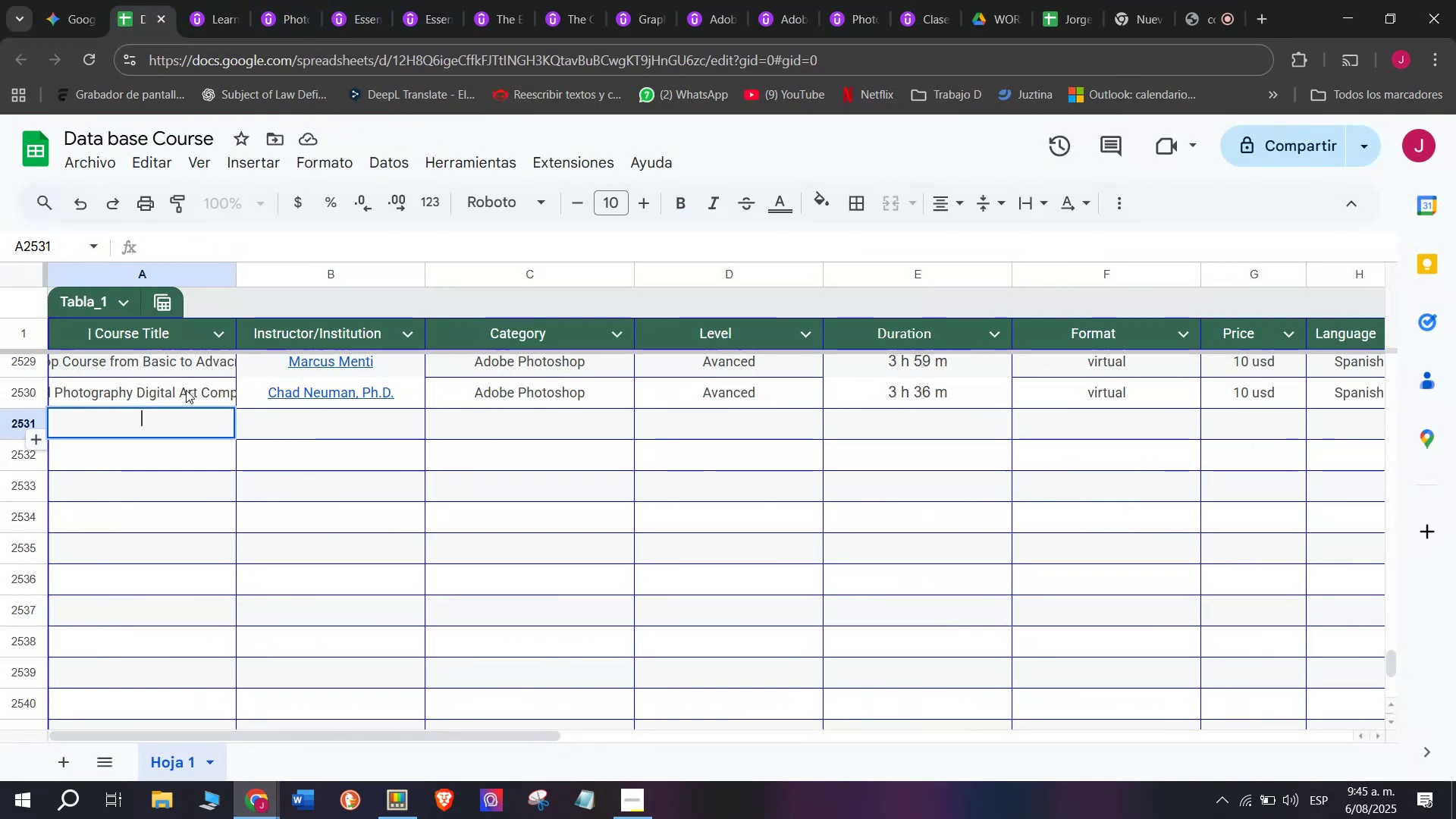 
key(Control+ControlLeft)
 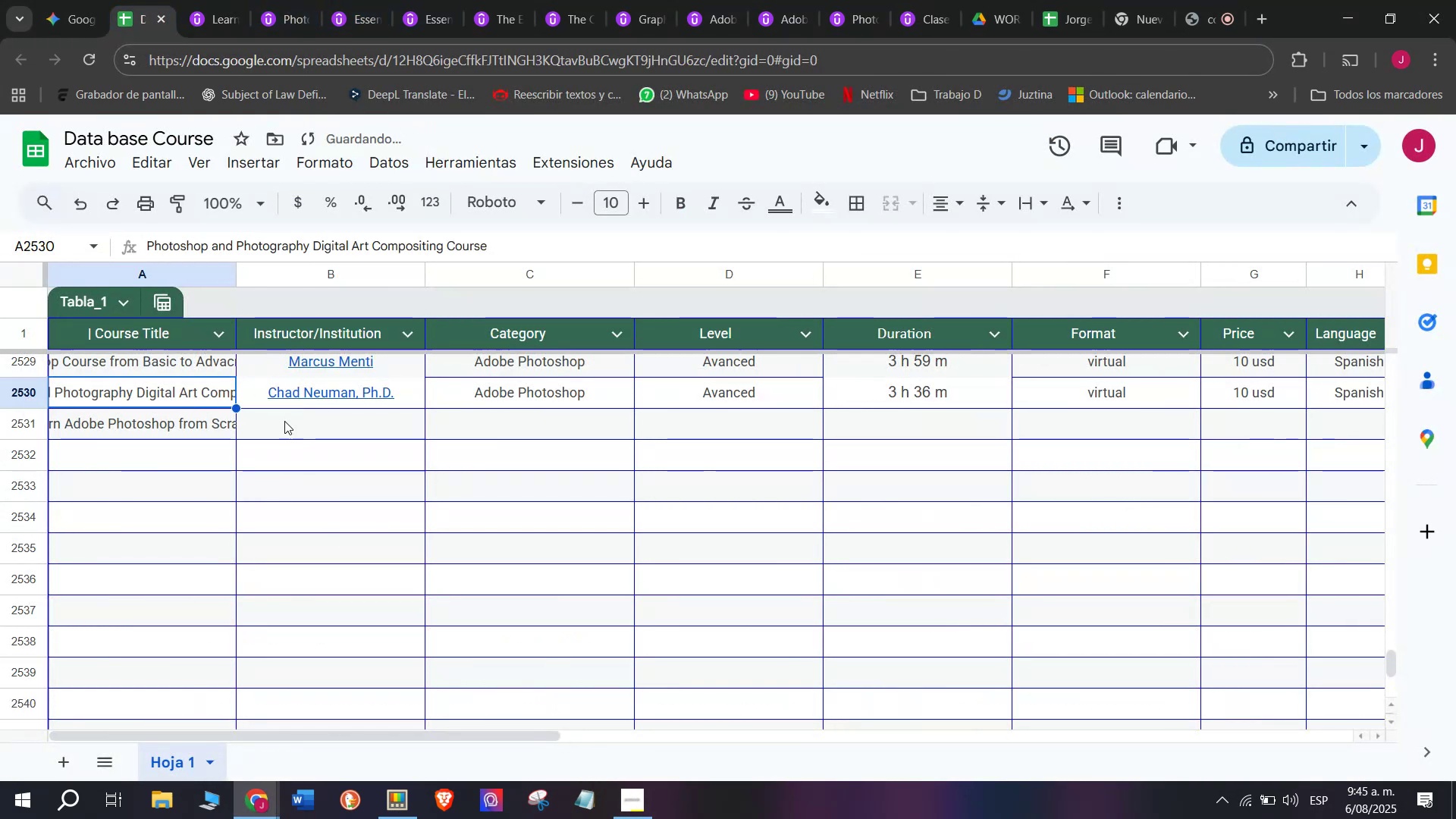 
key(Control+V)
 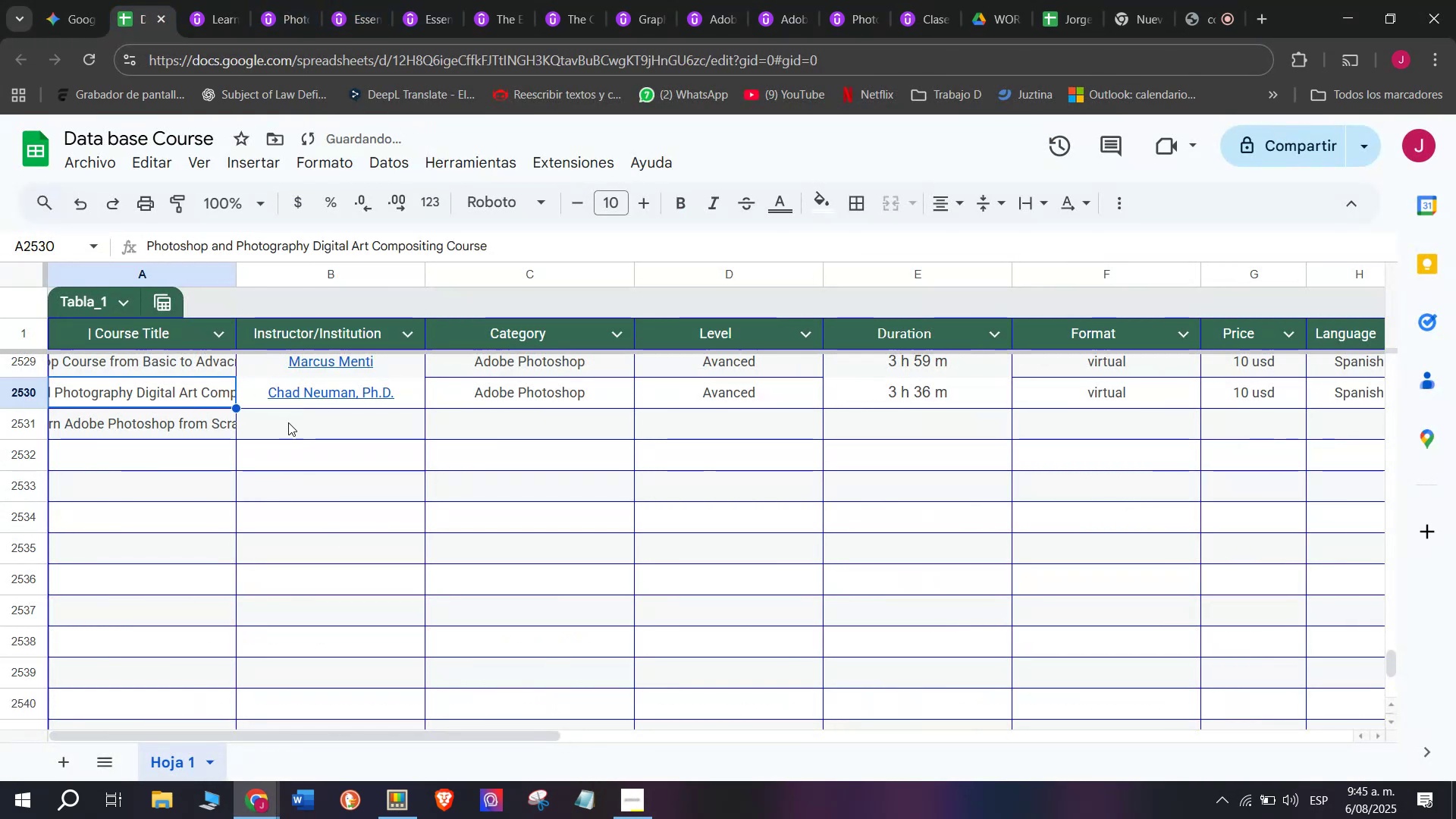 
double_click([288, 422])
 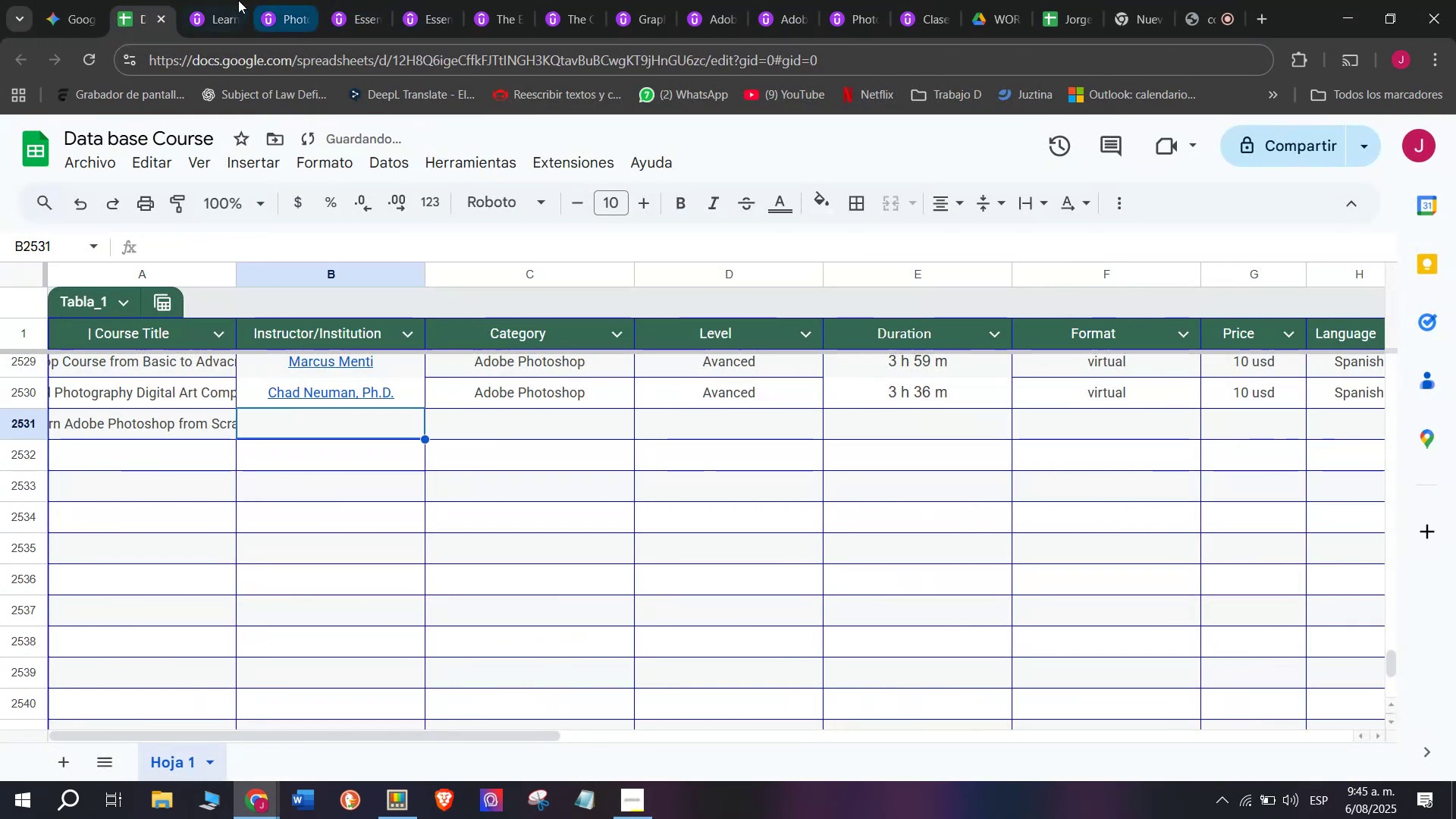 
left_click([236, 0])
 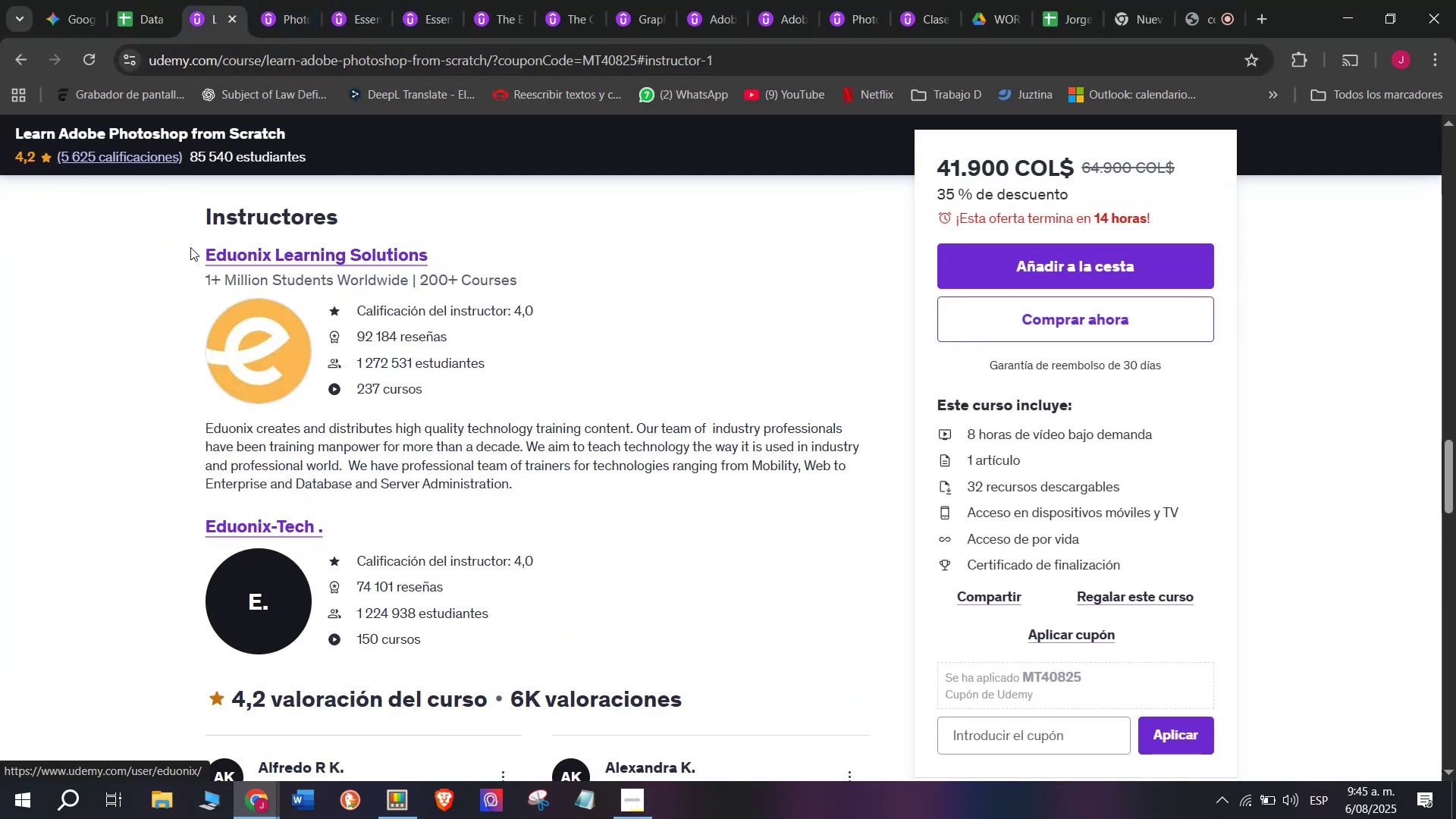 
key(Control+ControlLeft)
 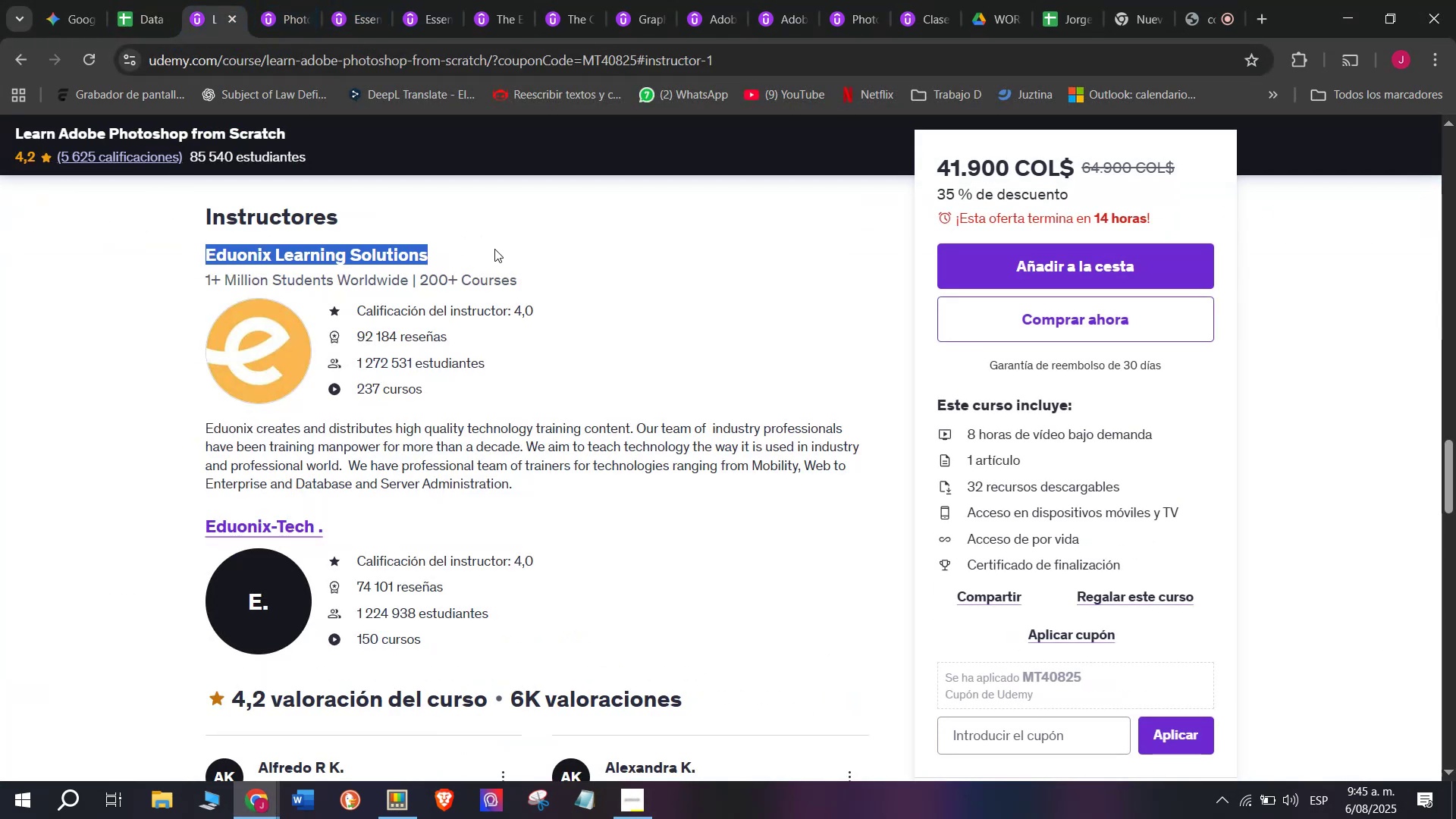 
key(Break)
 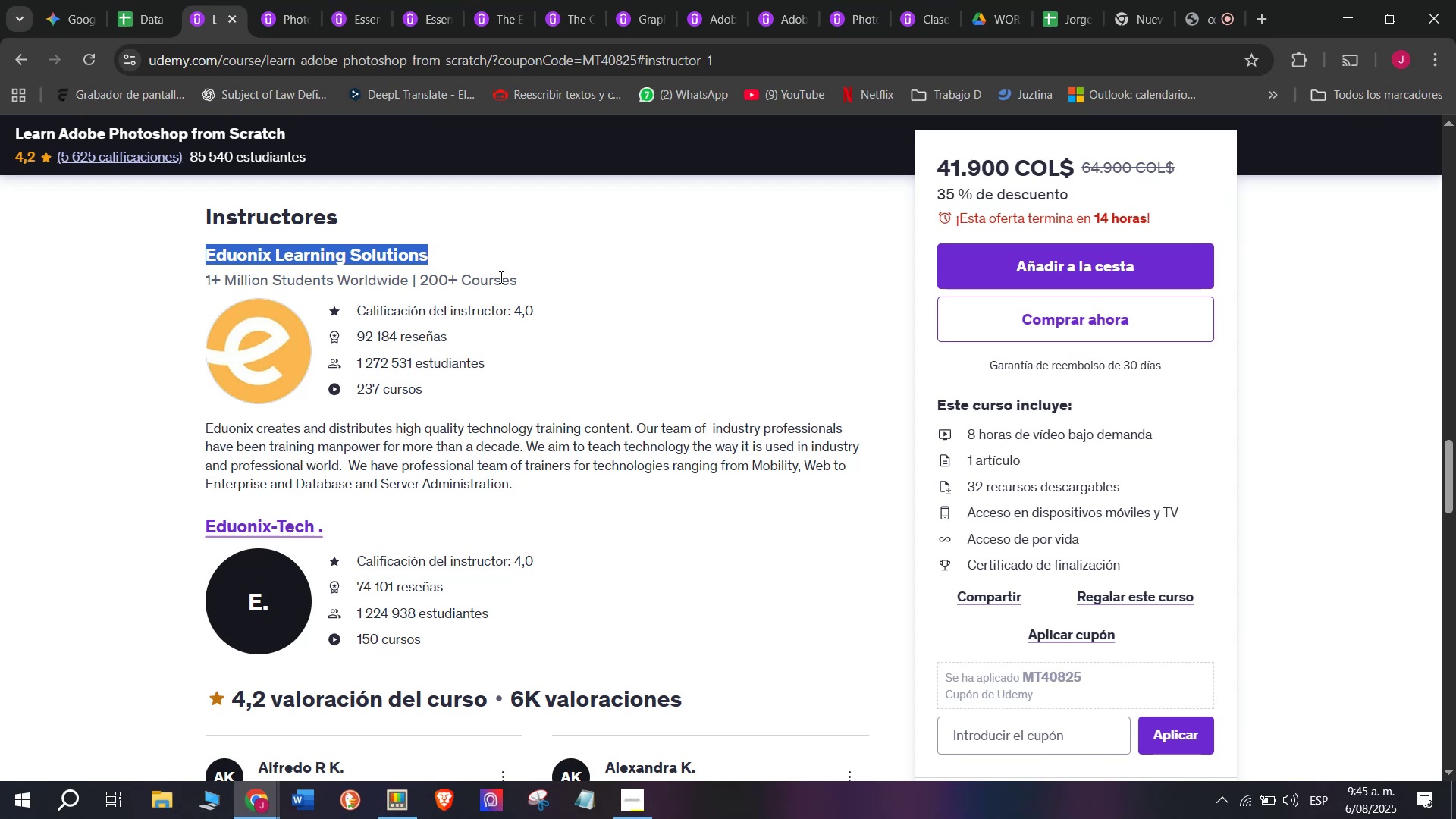 
key(Control+C)
 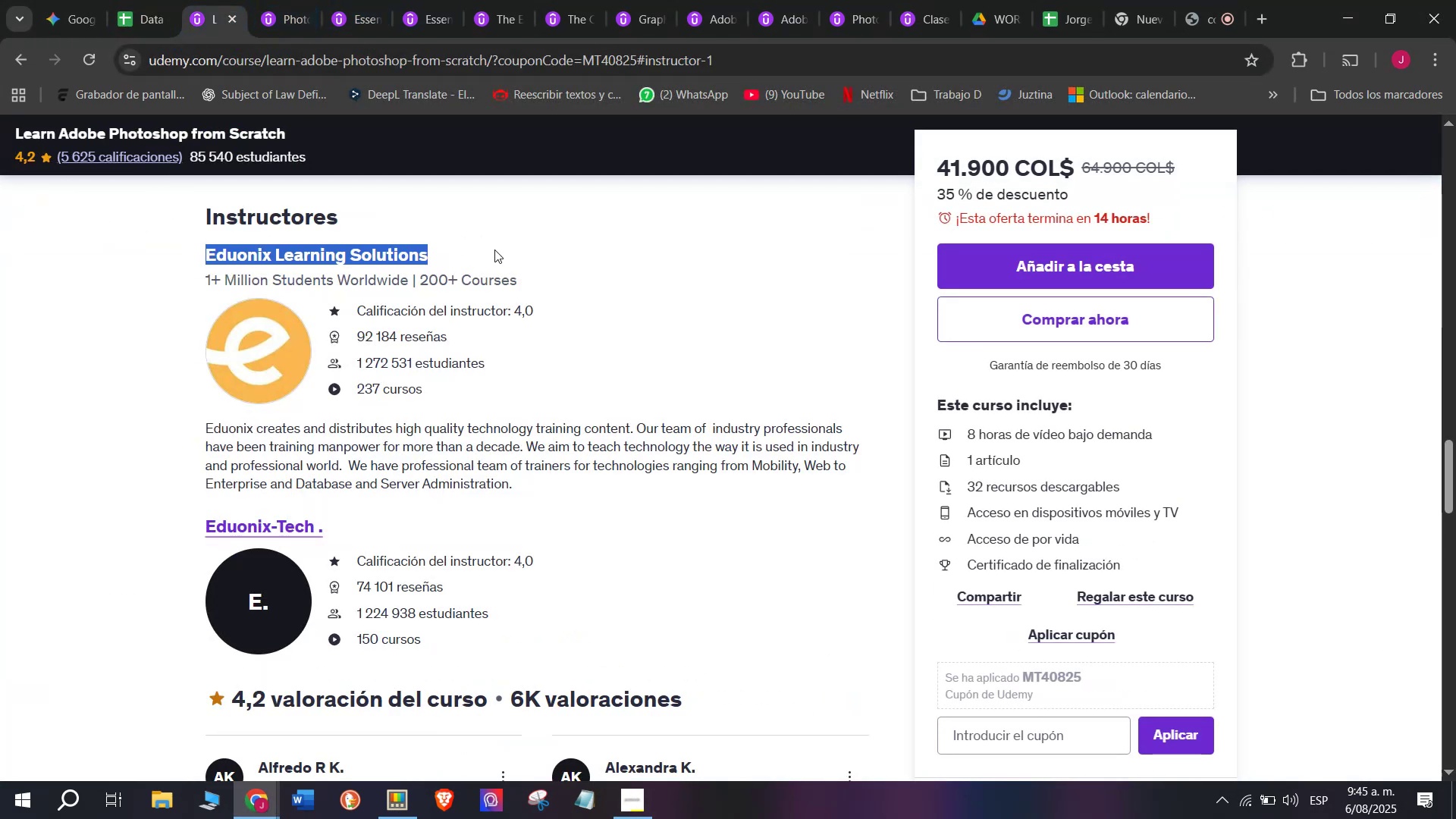 
key(Control+ControlLeft)
 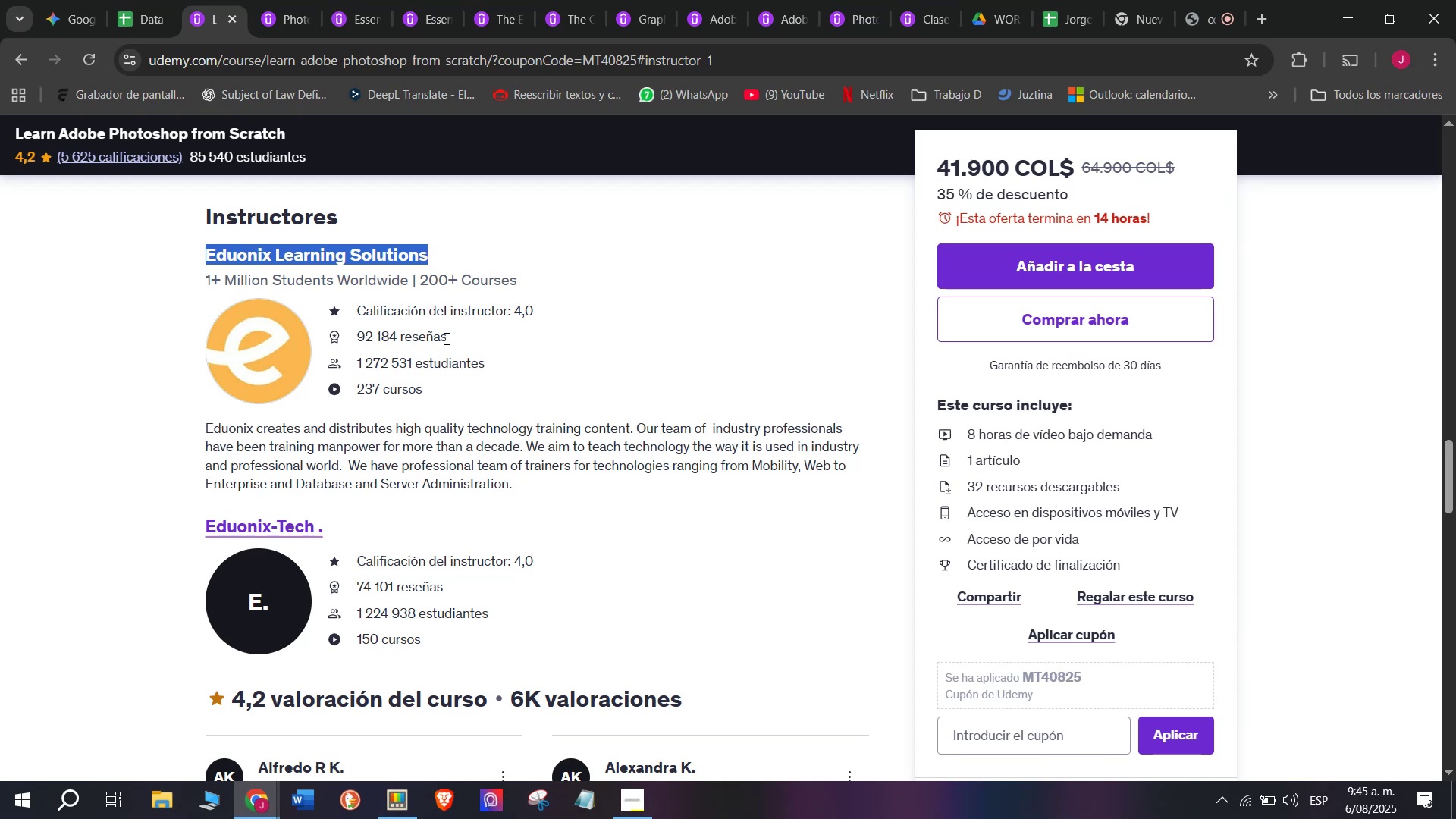 
key(Break)
 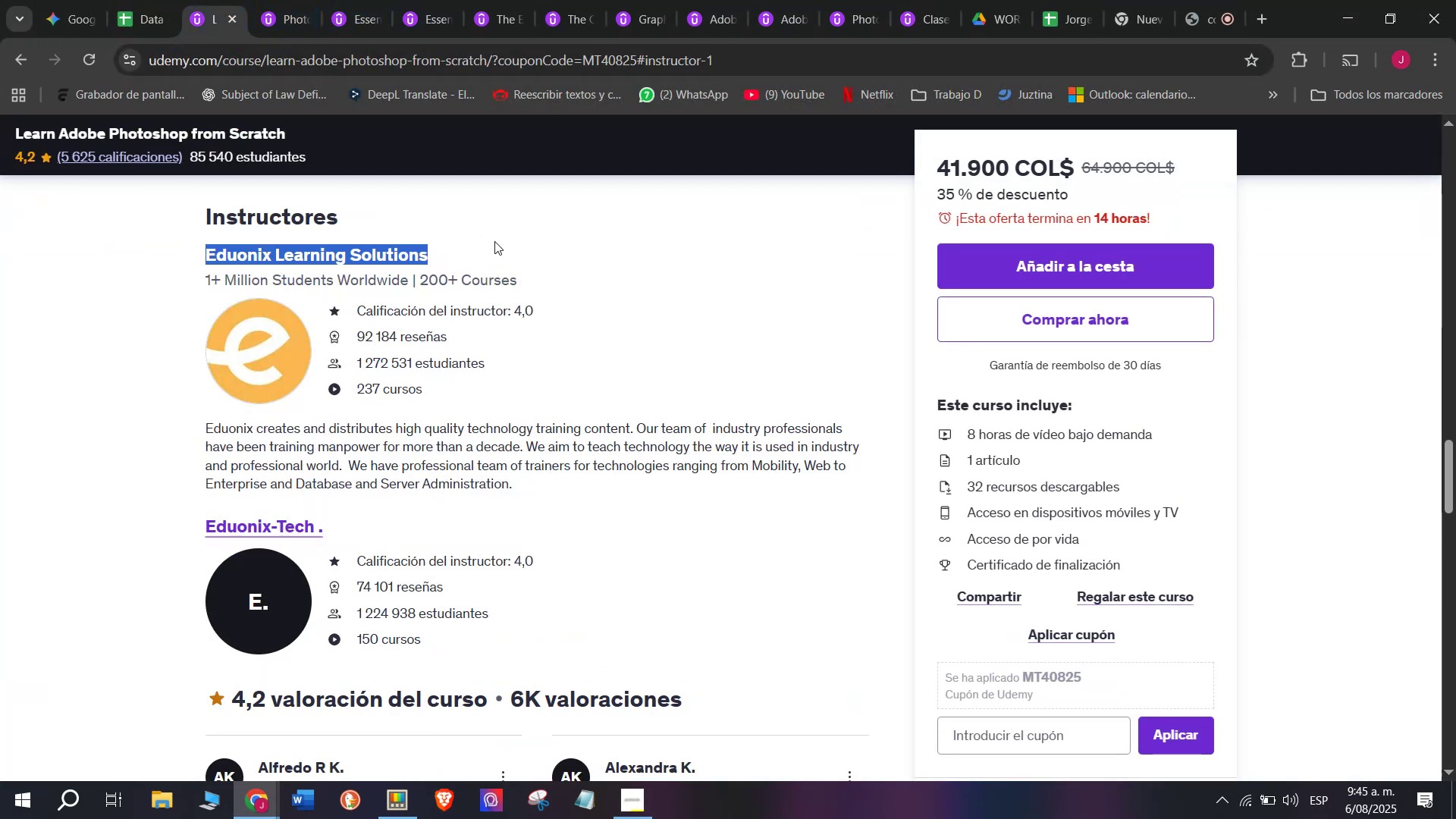 
key(Control+C)
 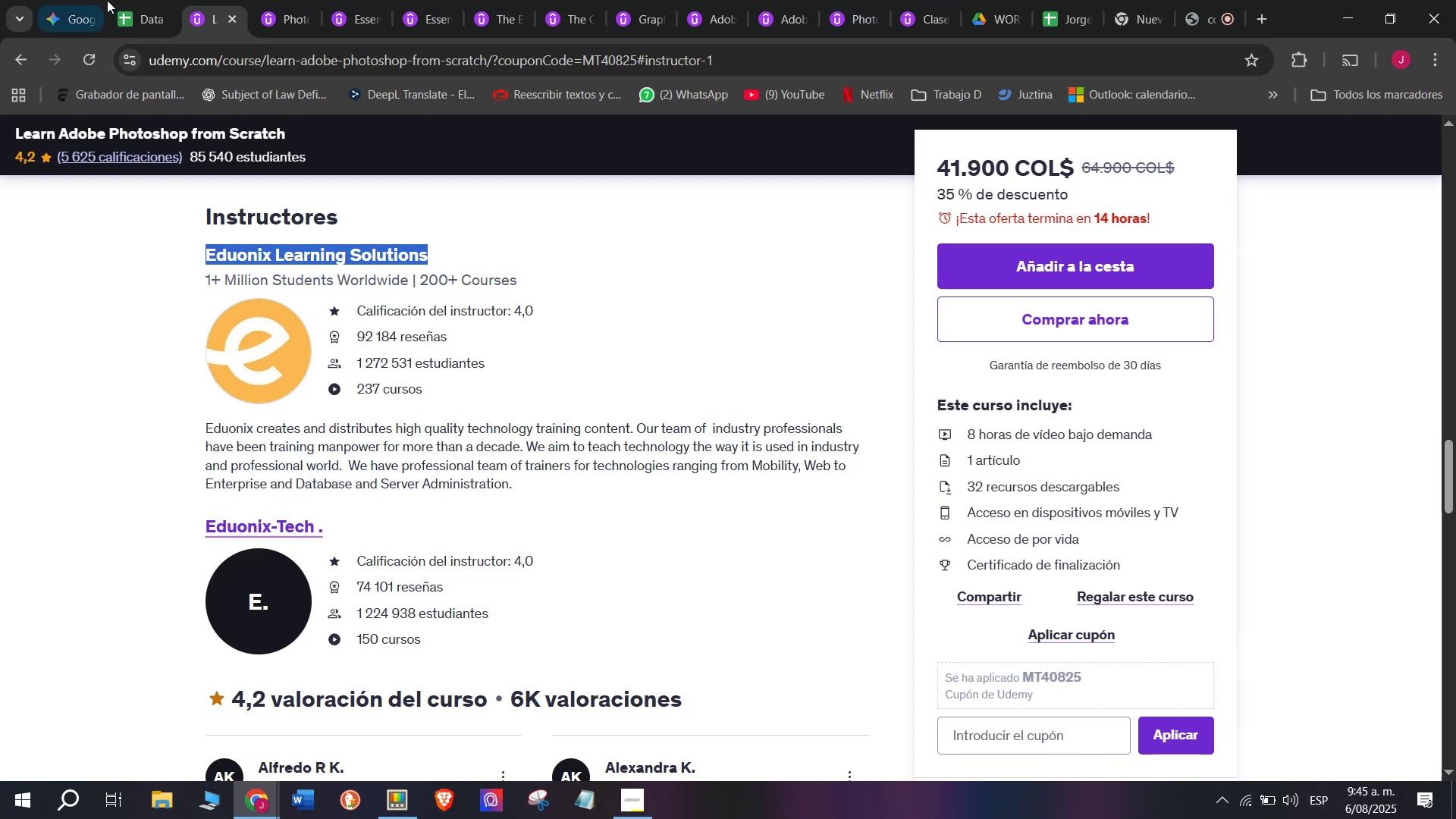 
left_click([139, 0])
 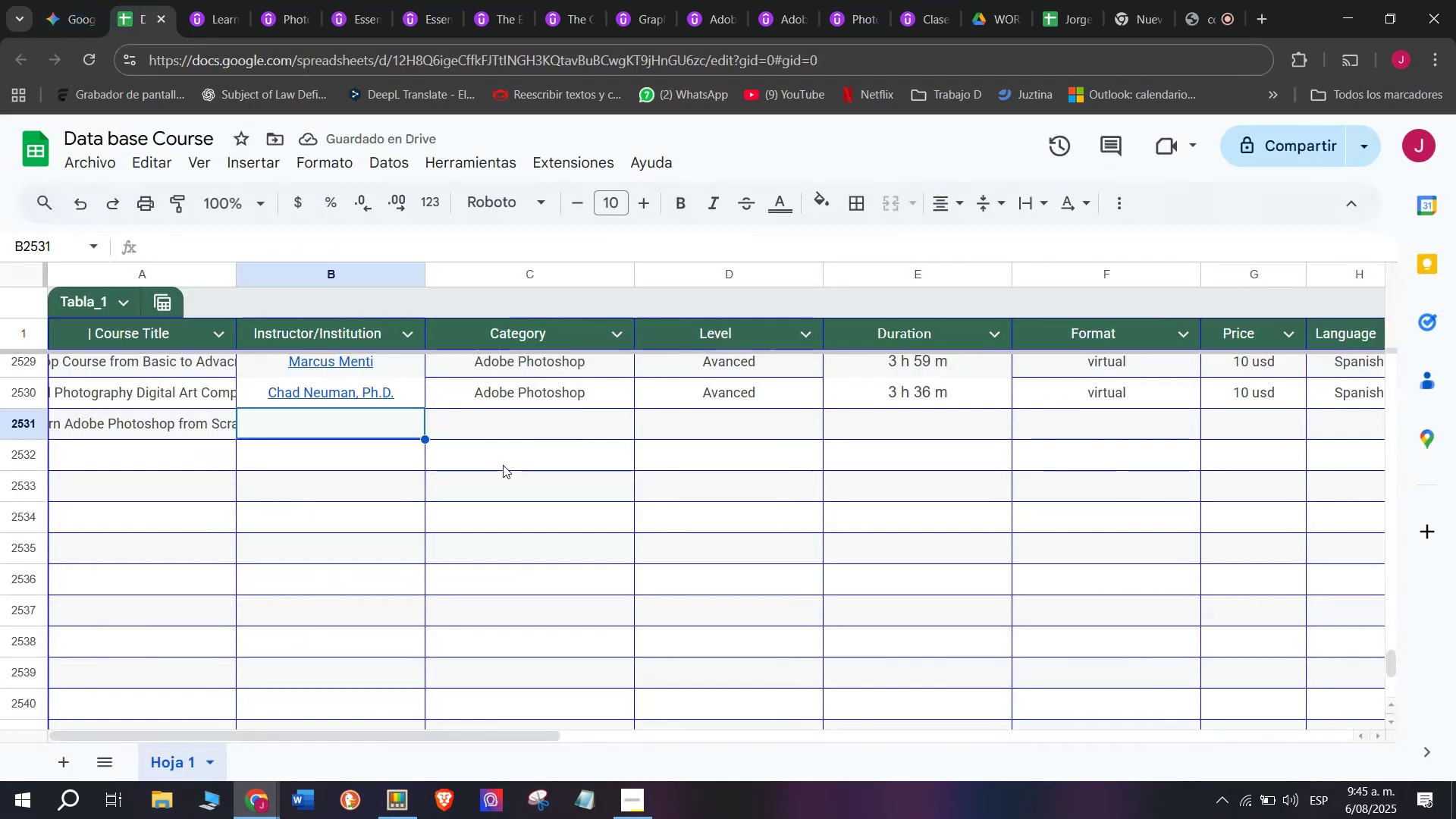 
key(Z)
 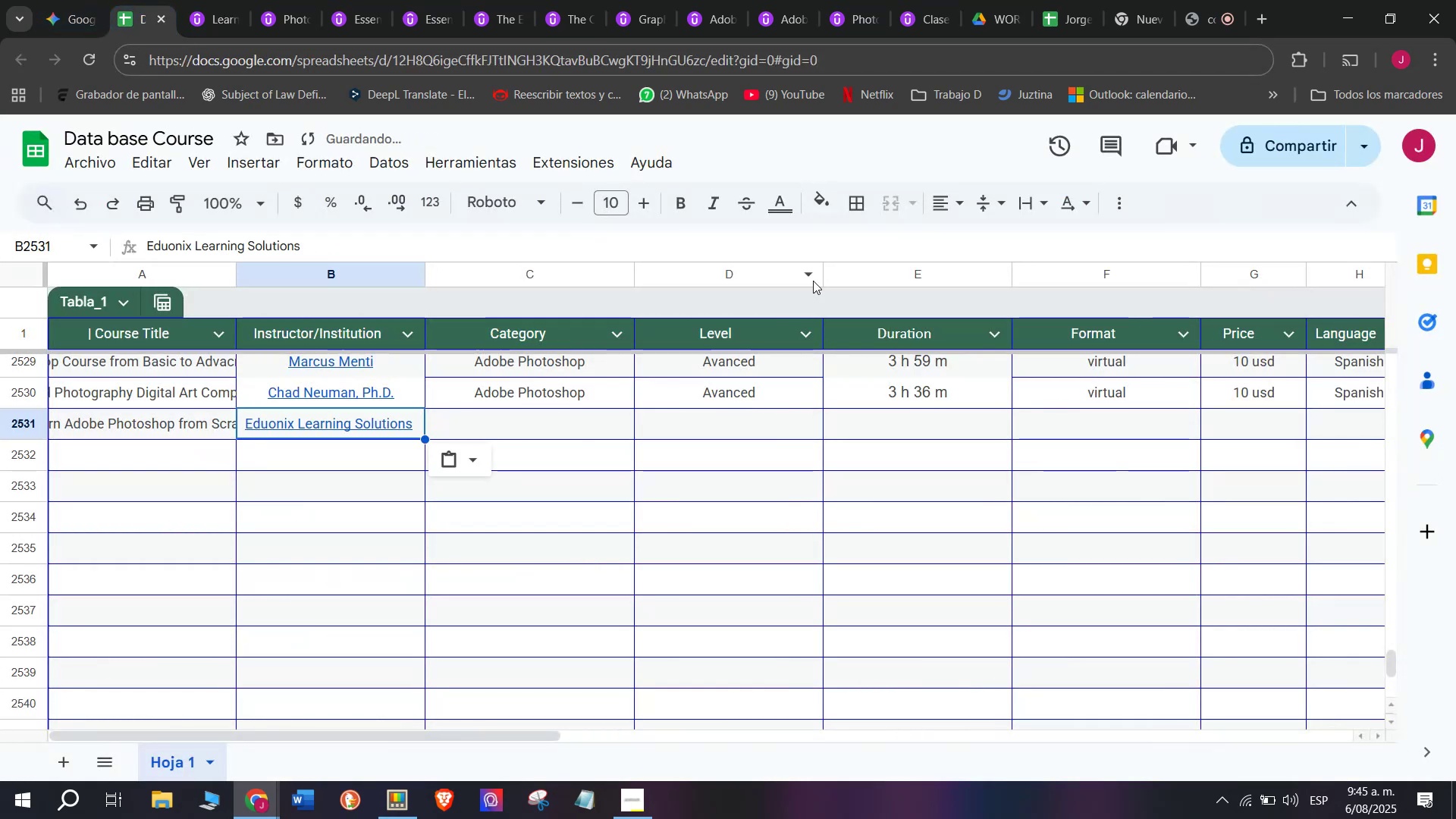 
key(Control+ControlLeft)
 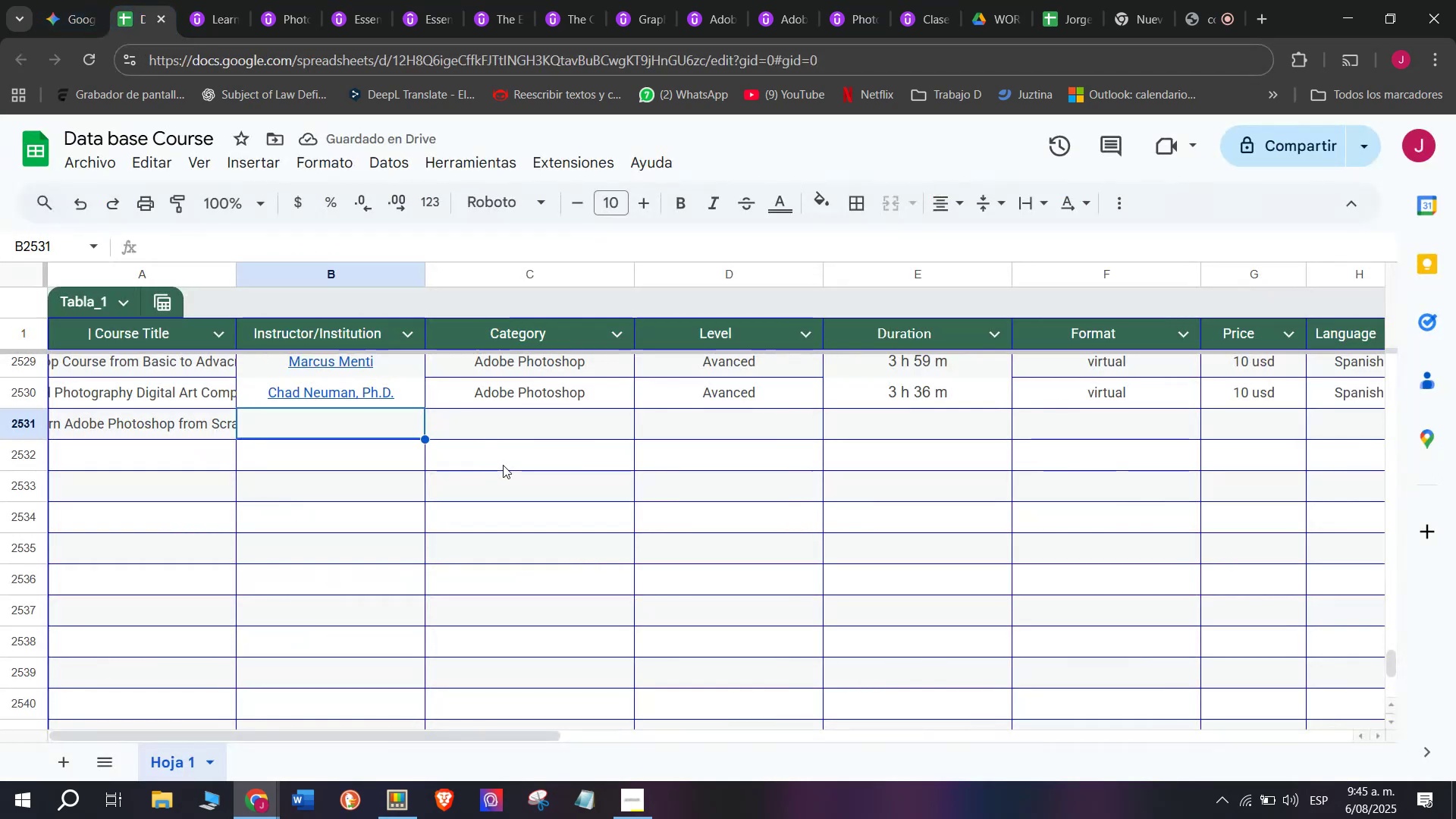 
key(Control+V)
 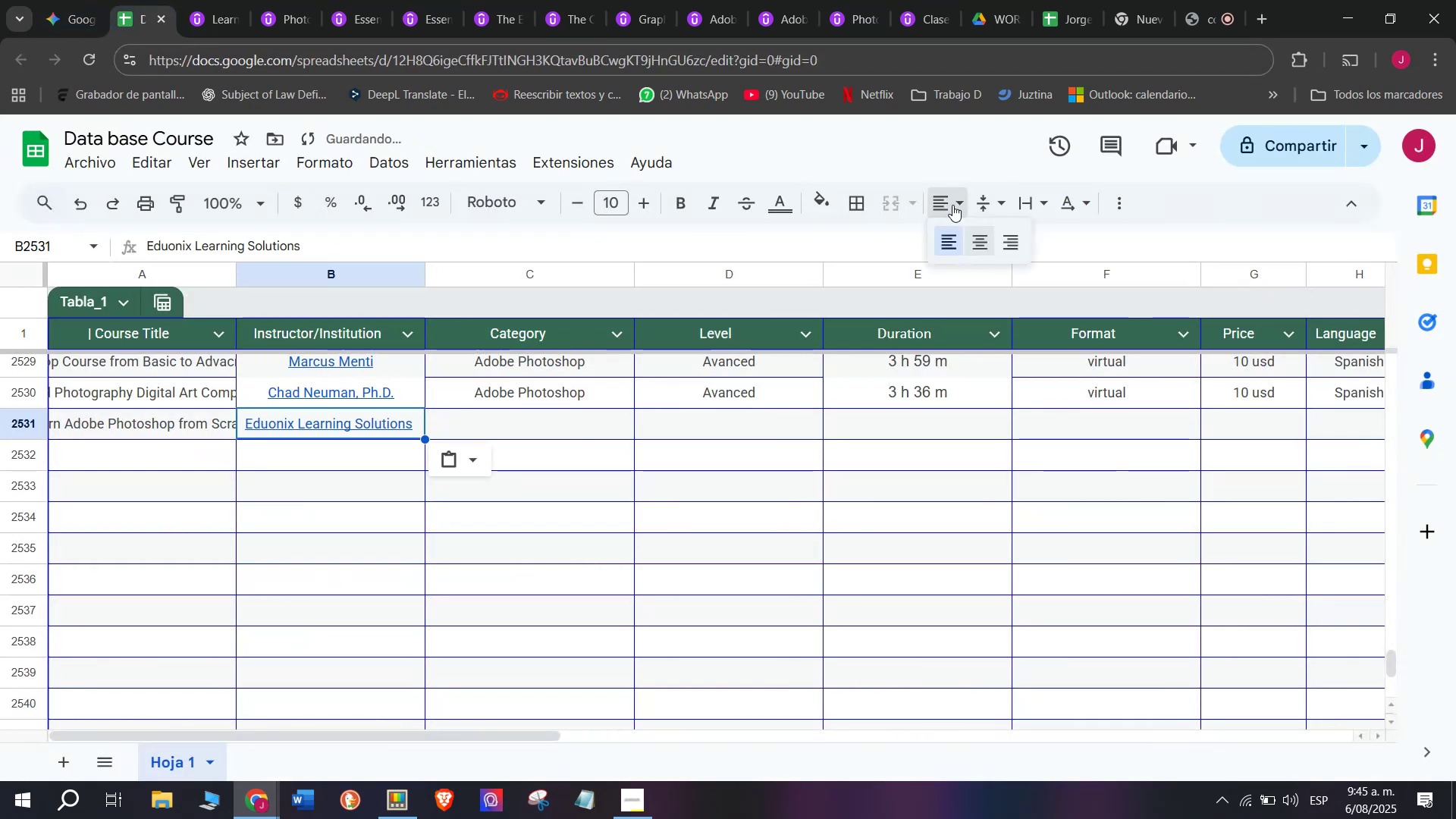 
double_click([977, 240])
 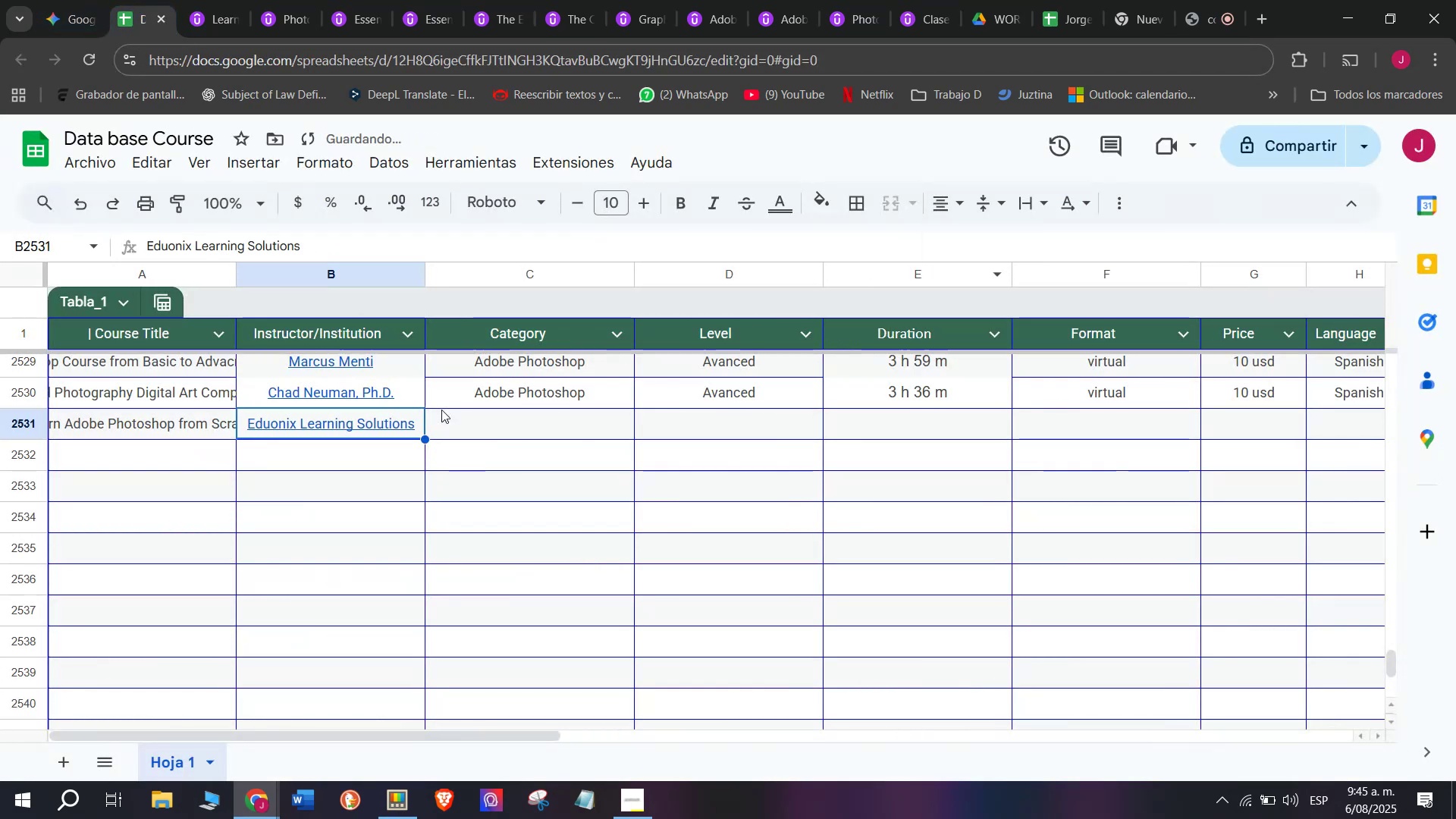 
key(Control+ControlLeft)
 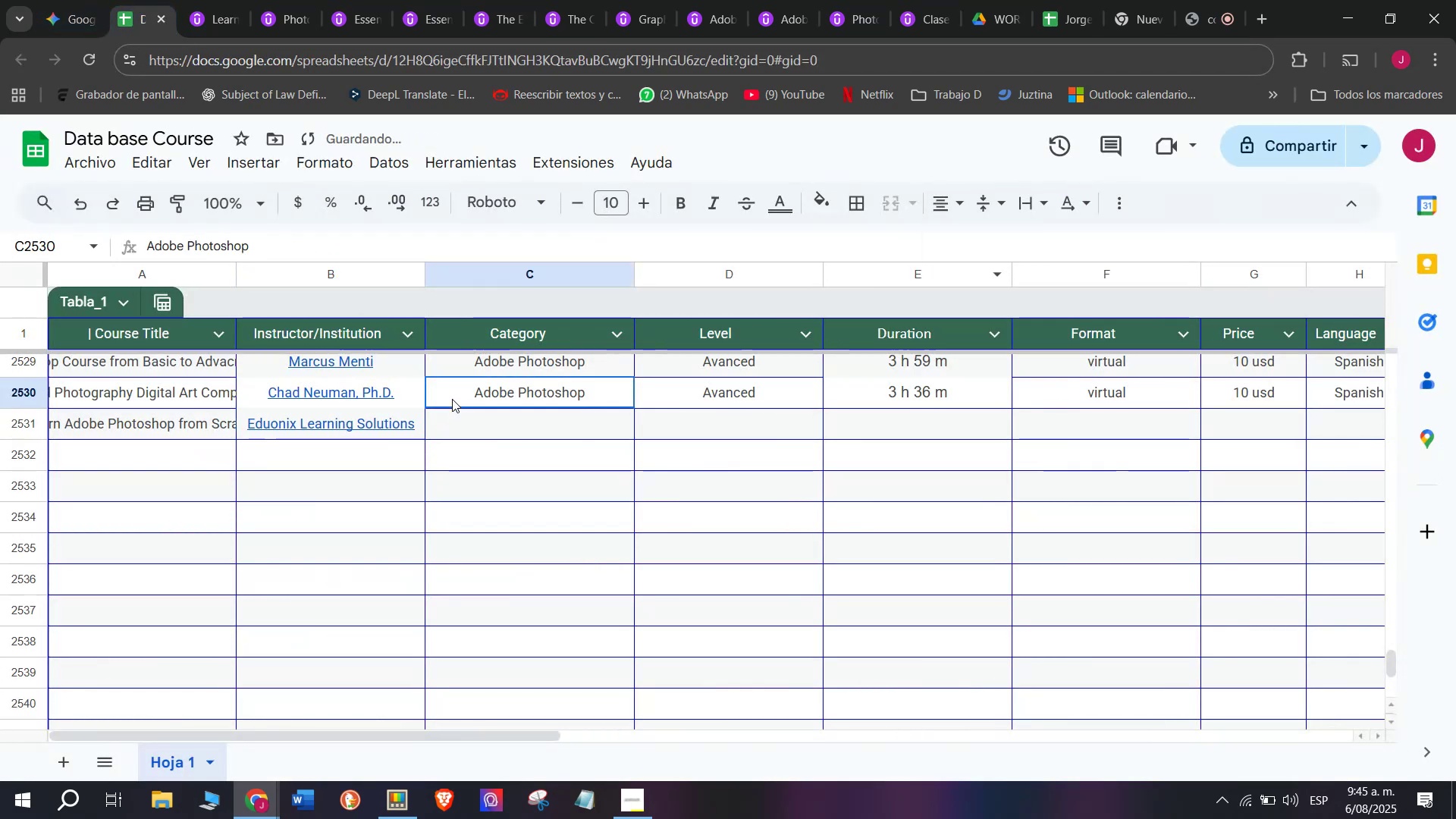 
key(Break)
 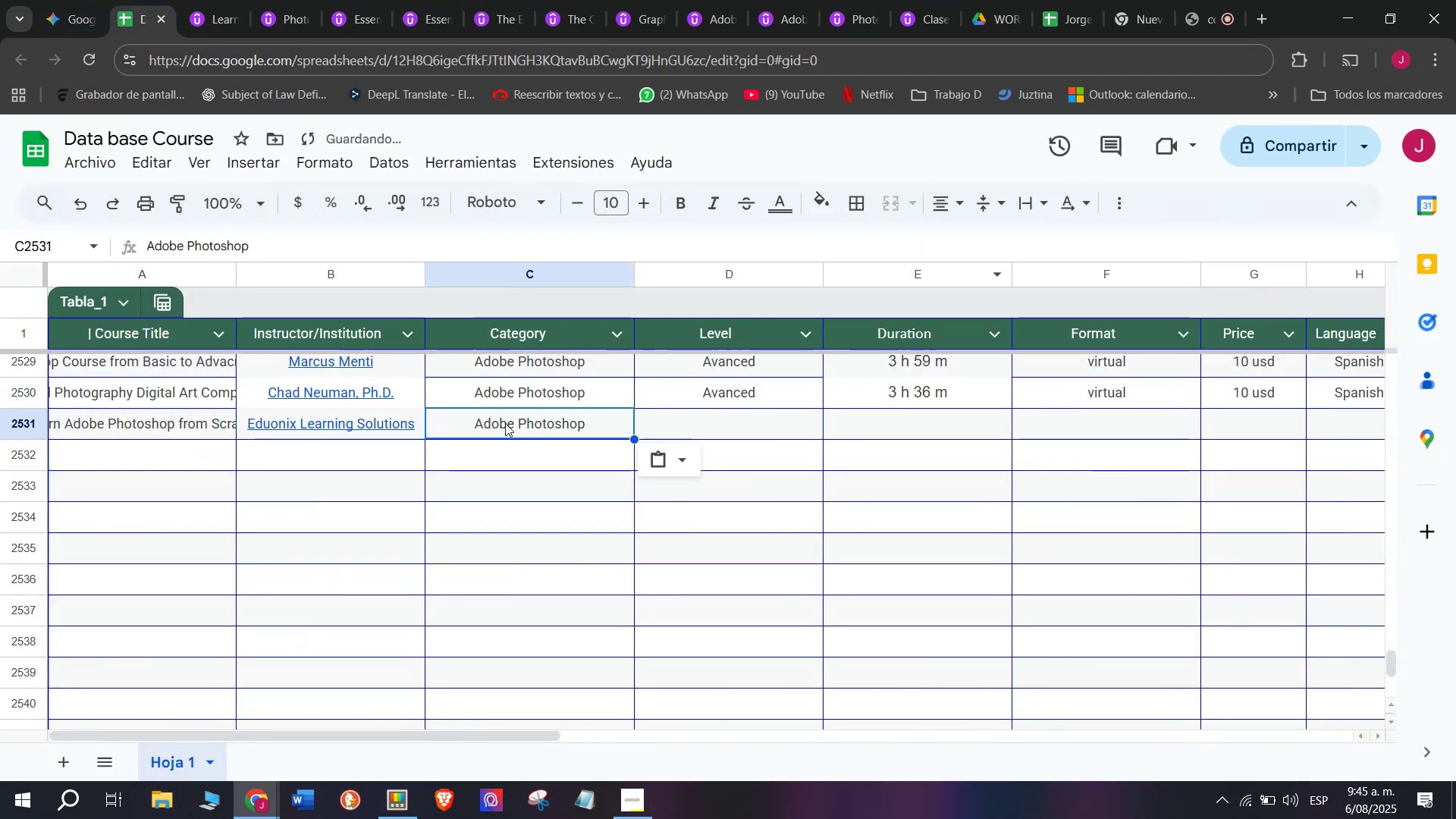 
key(Control+C)
 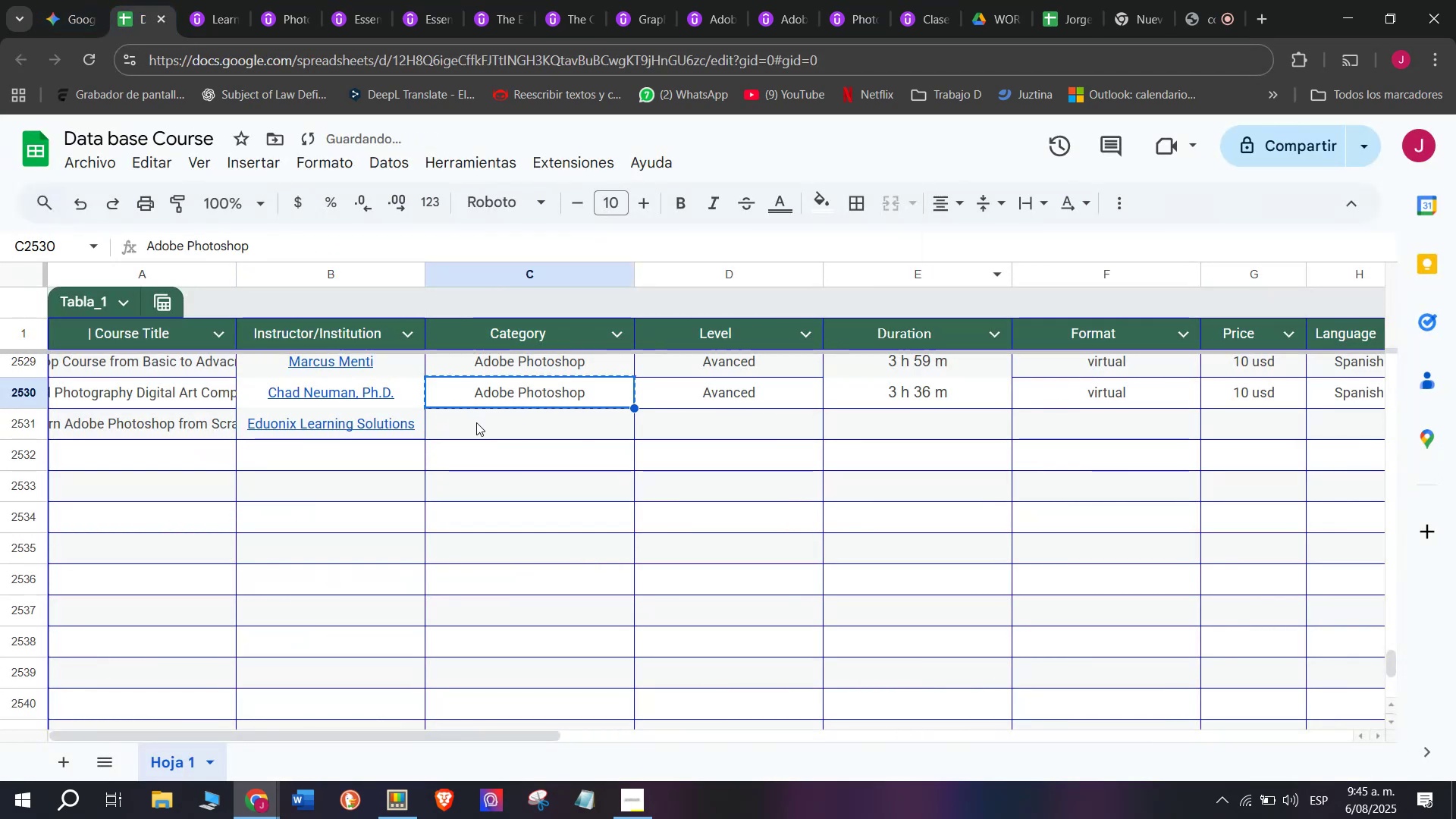 
double_click([476, 422])
 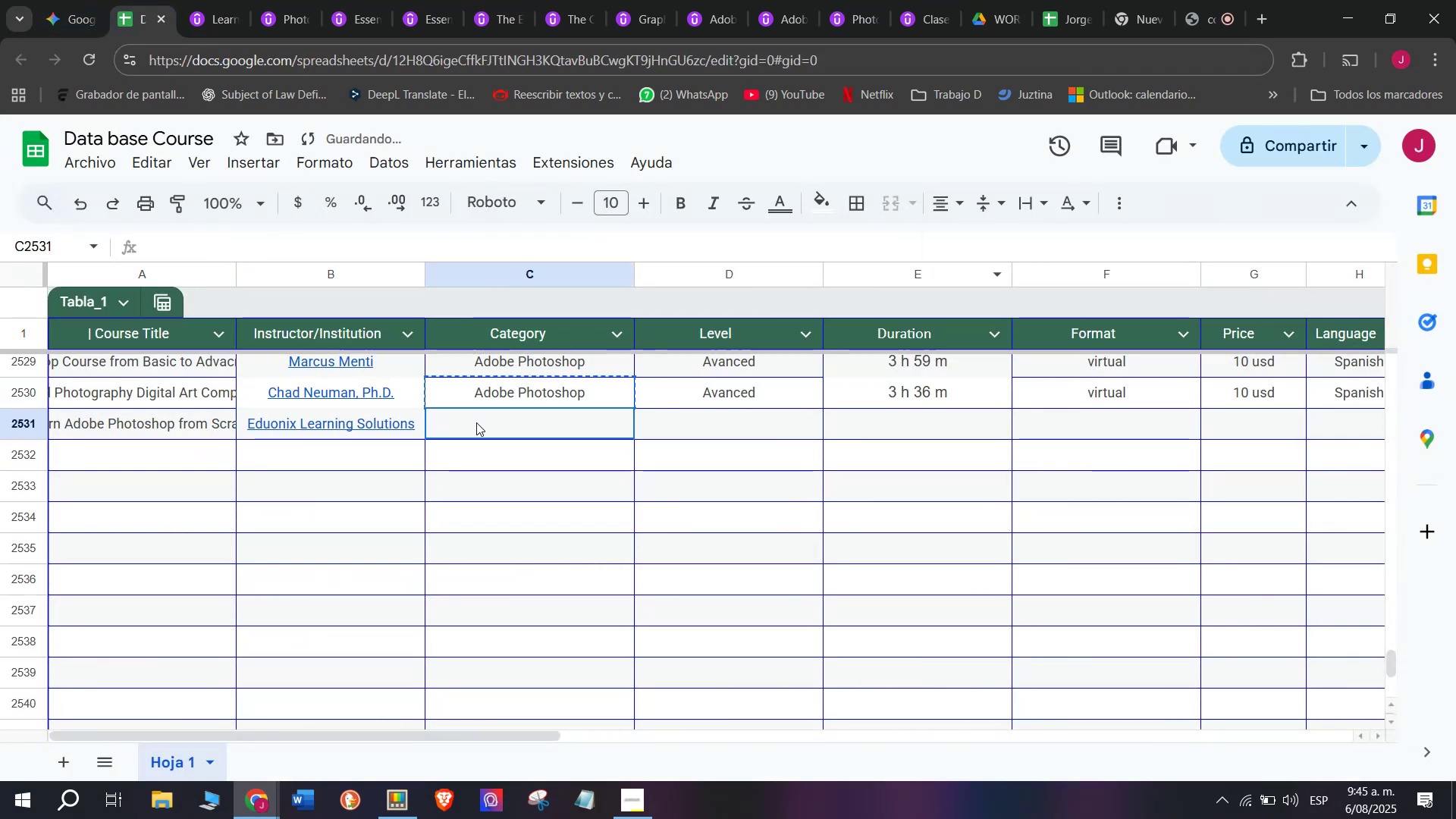 
key(Control+ControlLeft)
 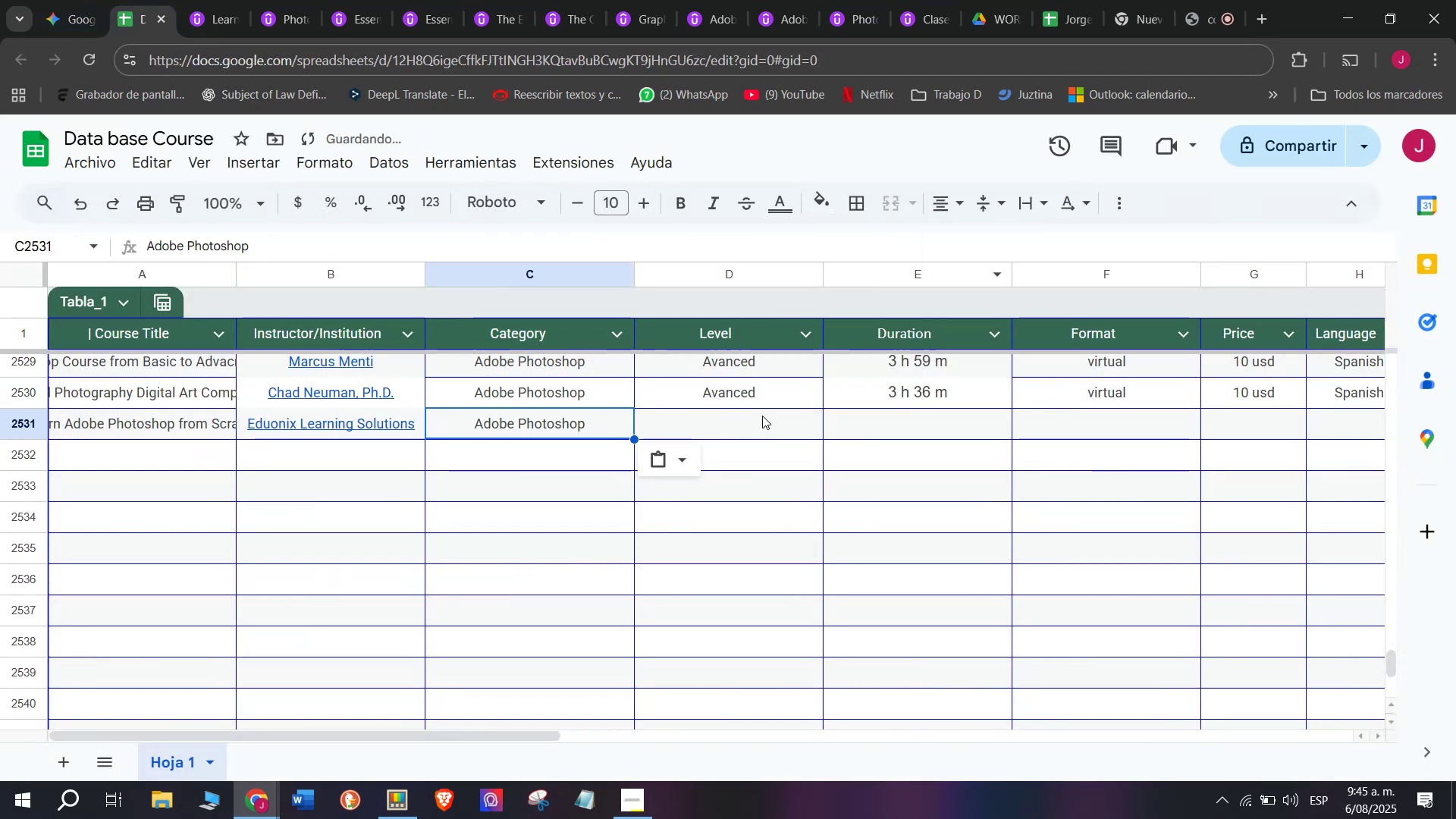 
key(Z)
 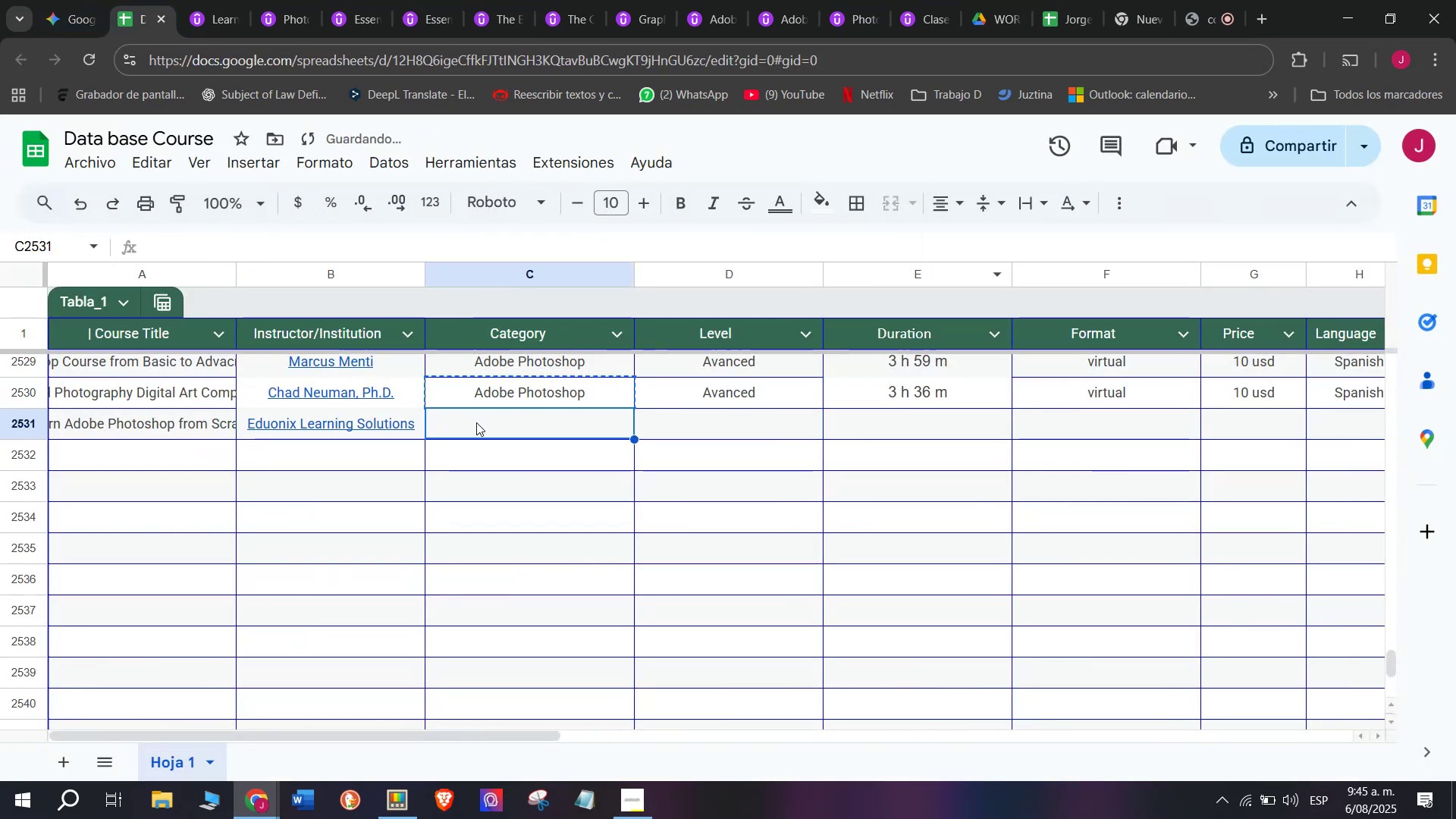 
key(Control+V)
 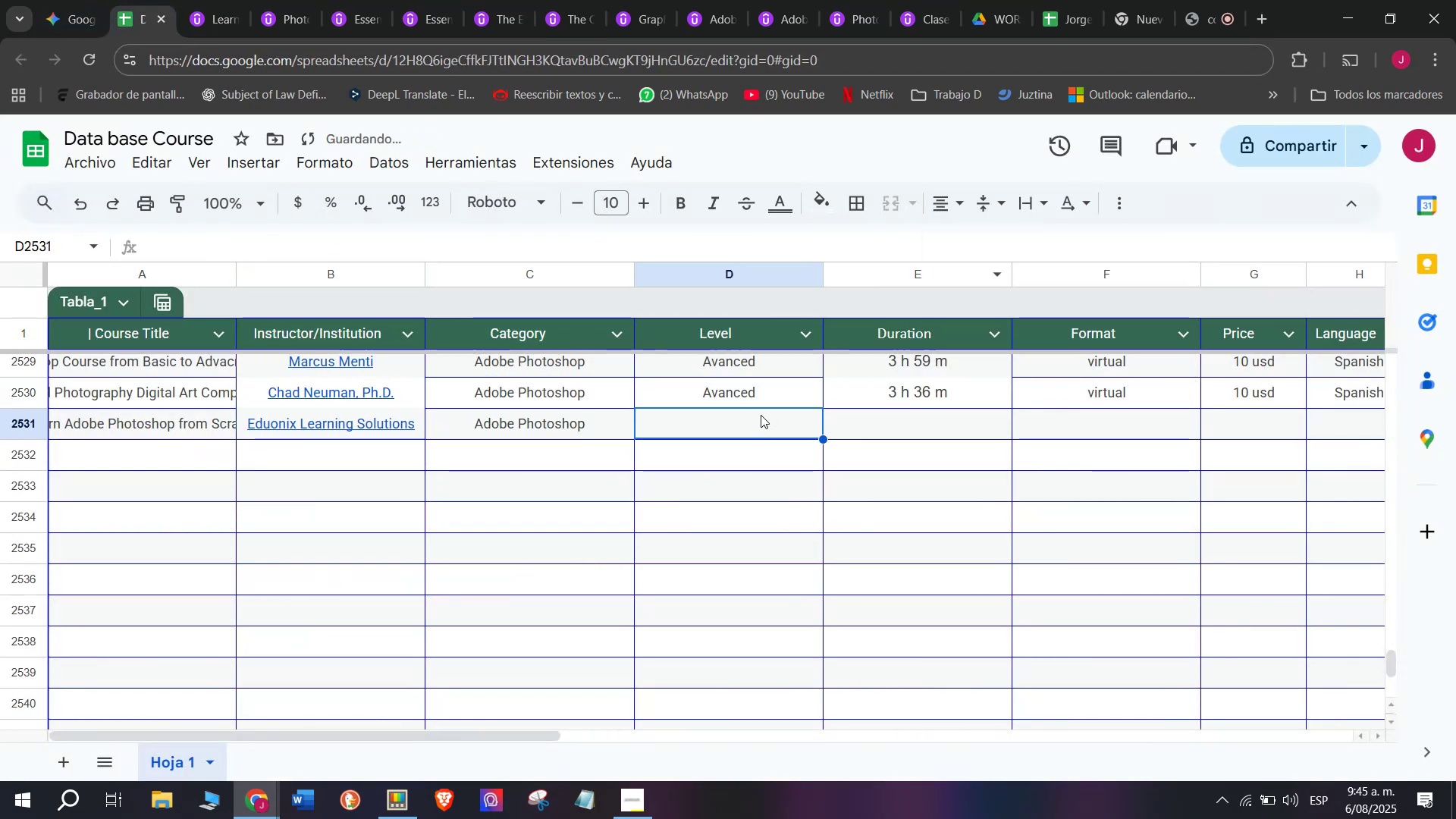 
double_click([739, 378])
 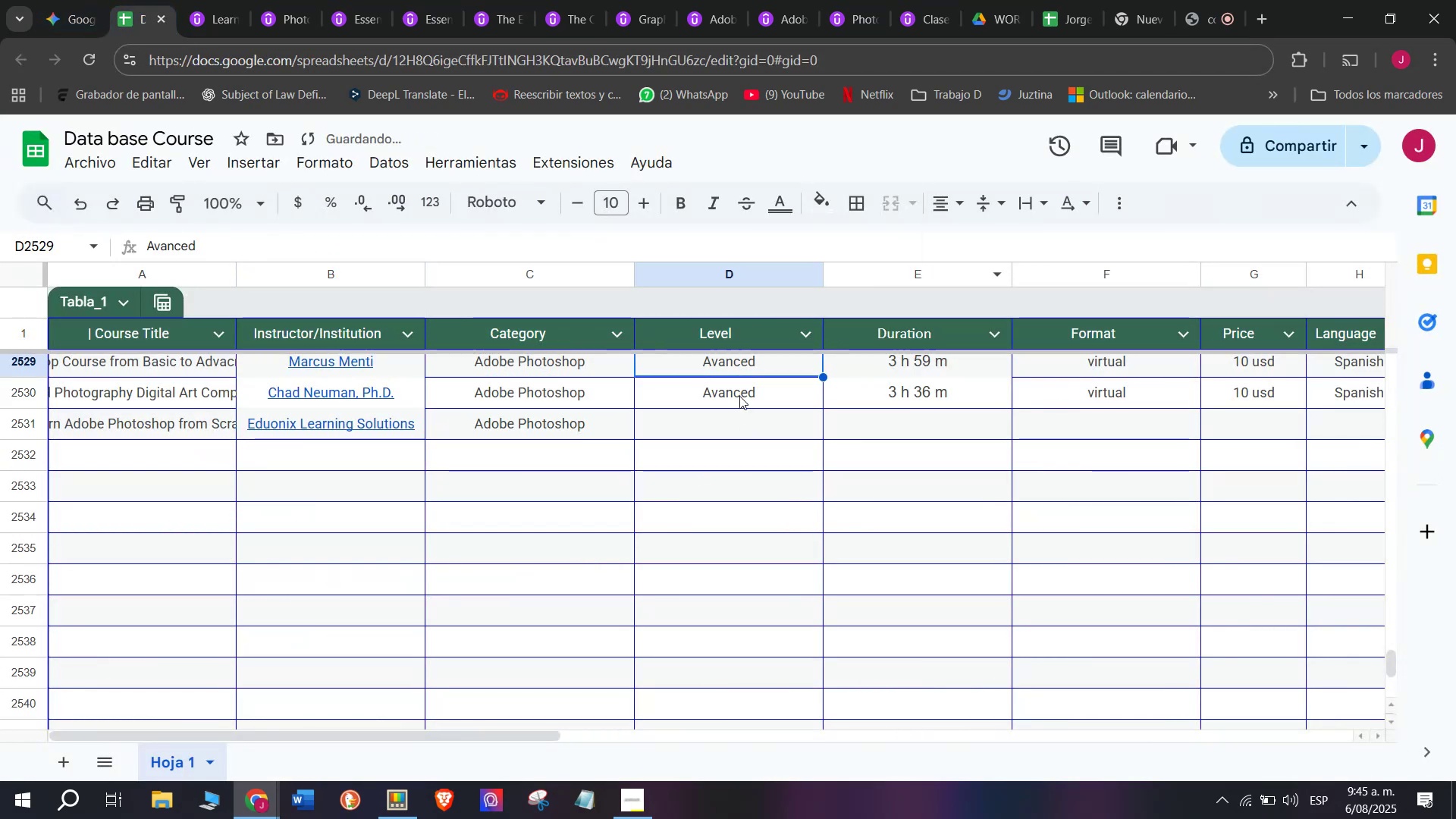 
triple_click([739, 396])
 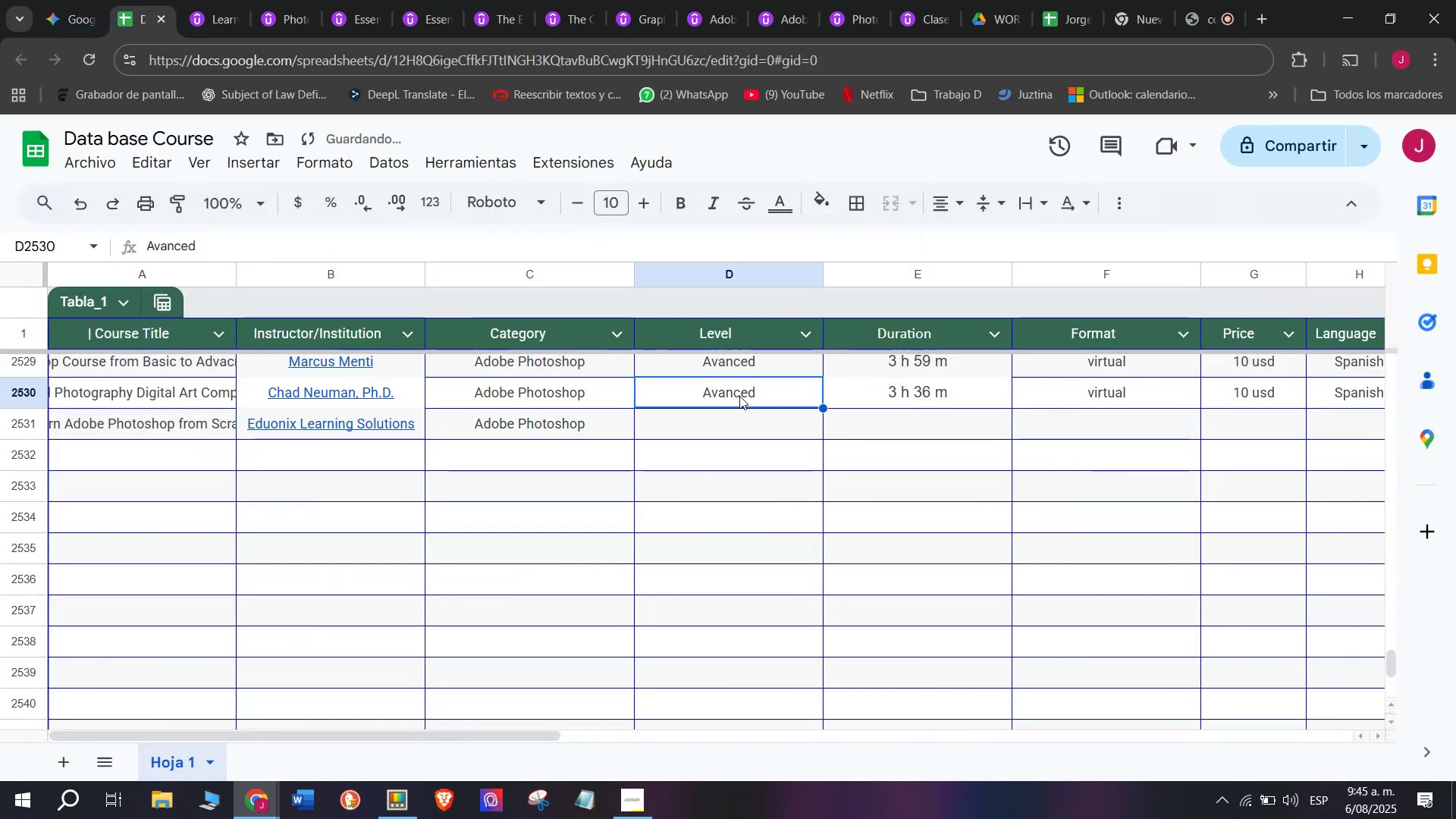 
key(Control+ControlLeft)
 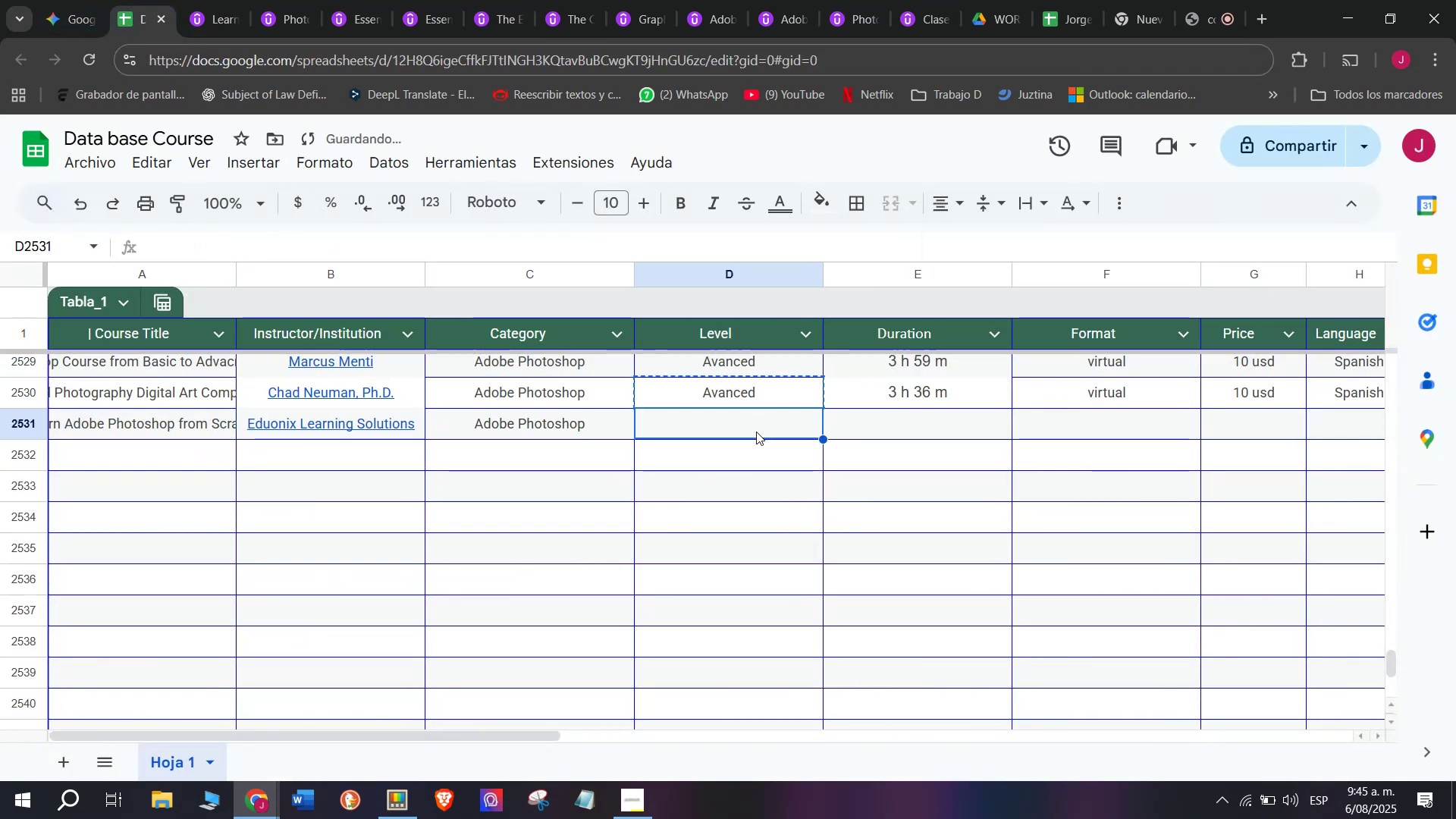 
key(Control+C)
 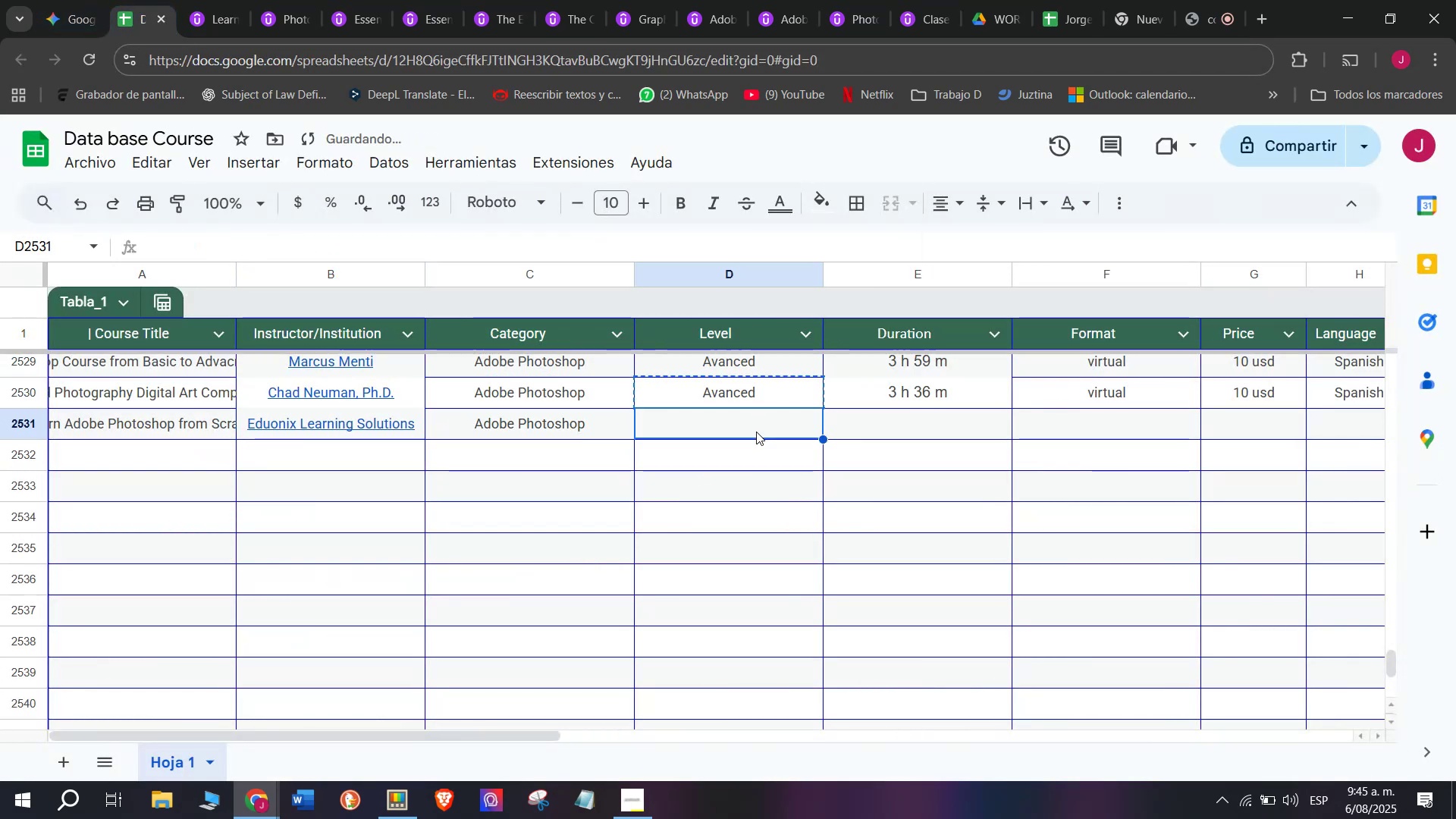 
key(Break)
 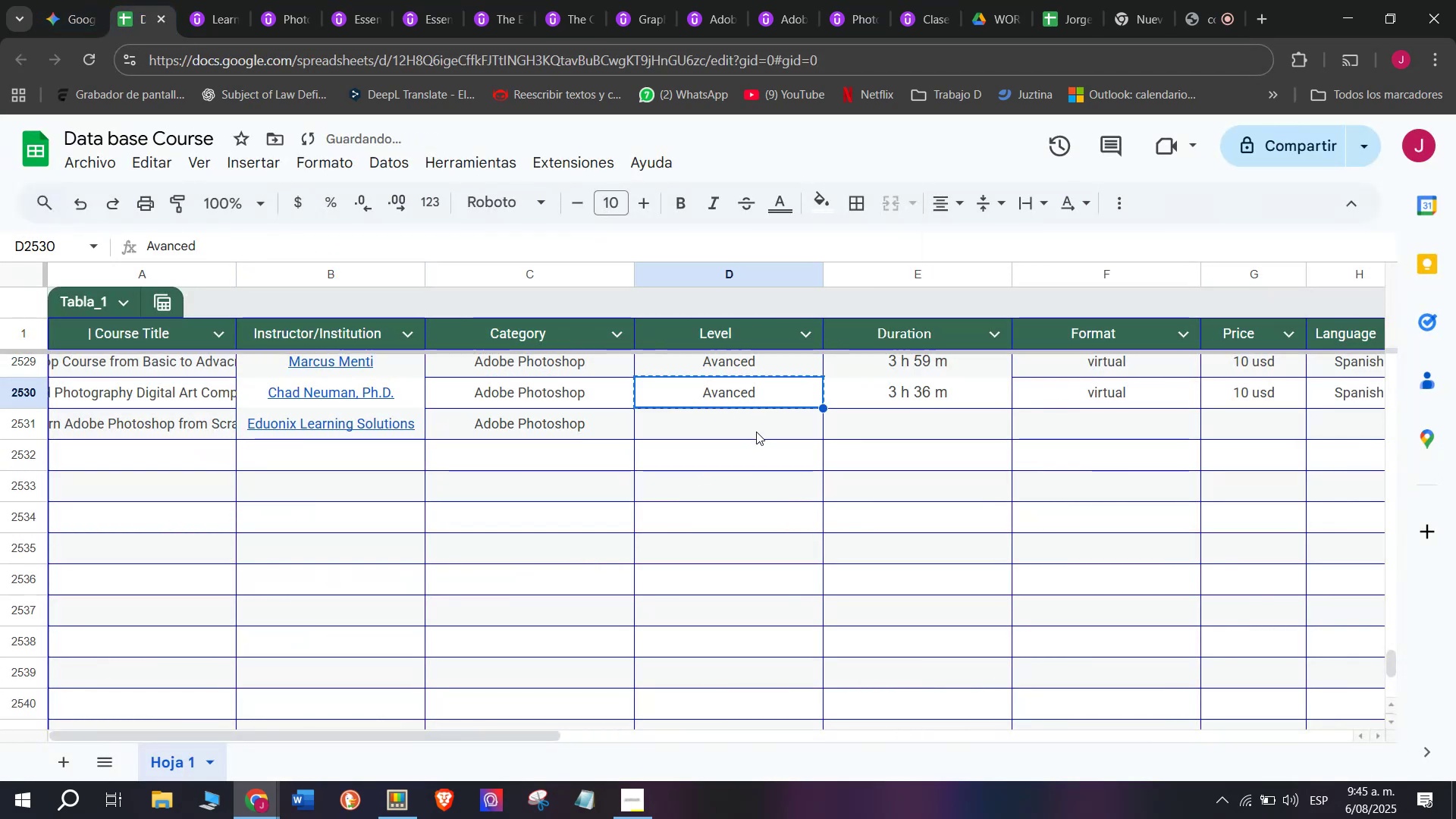 
triple_click([756, 431])
 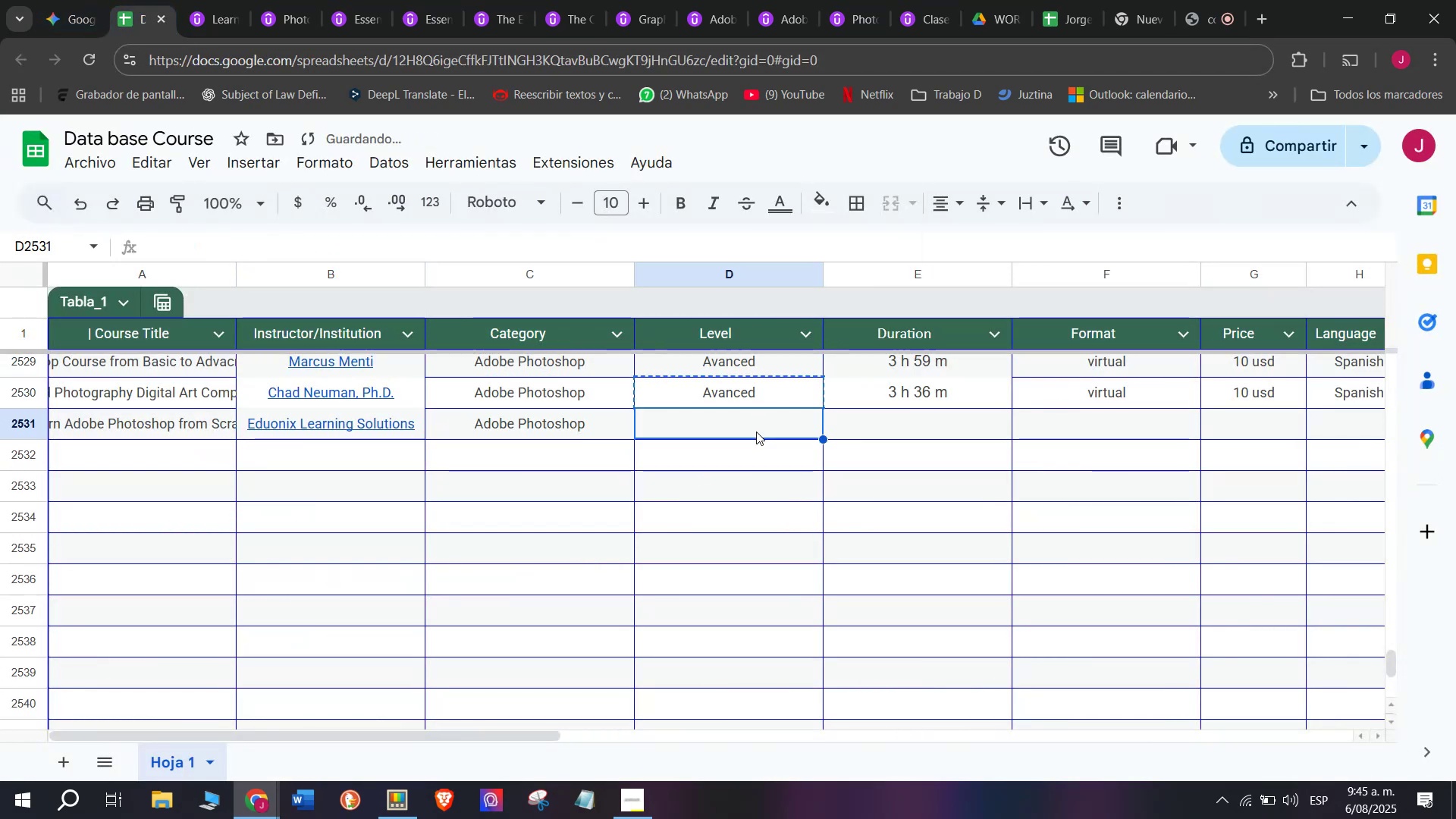 
key(Control+ControlLeft)
 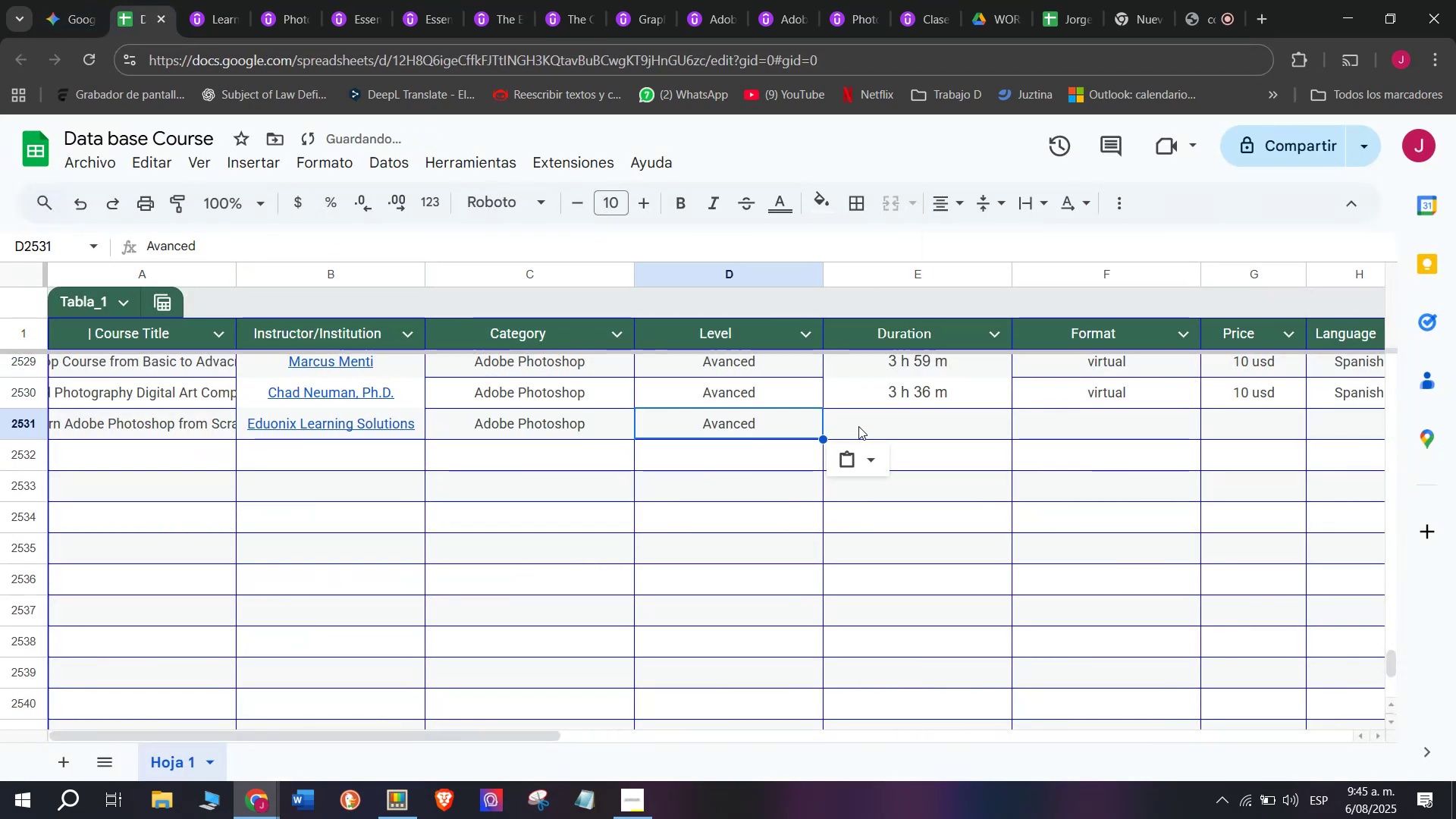 
key(Z)
 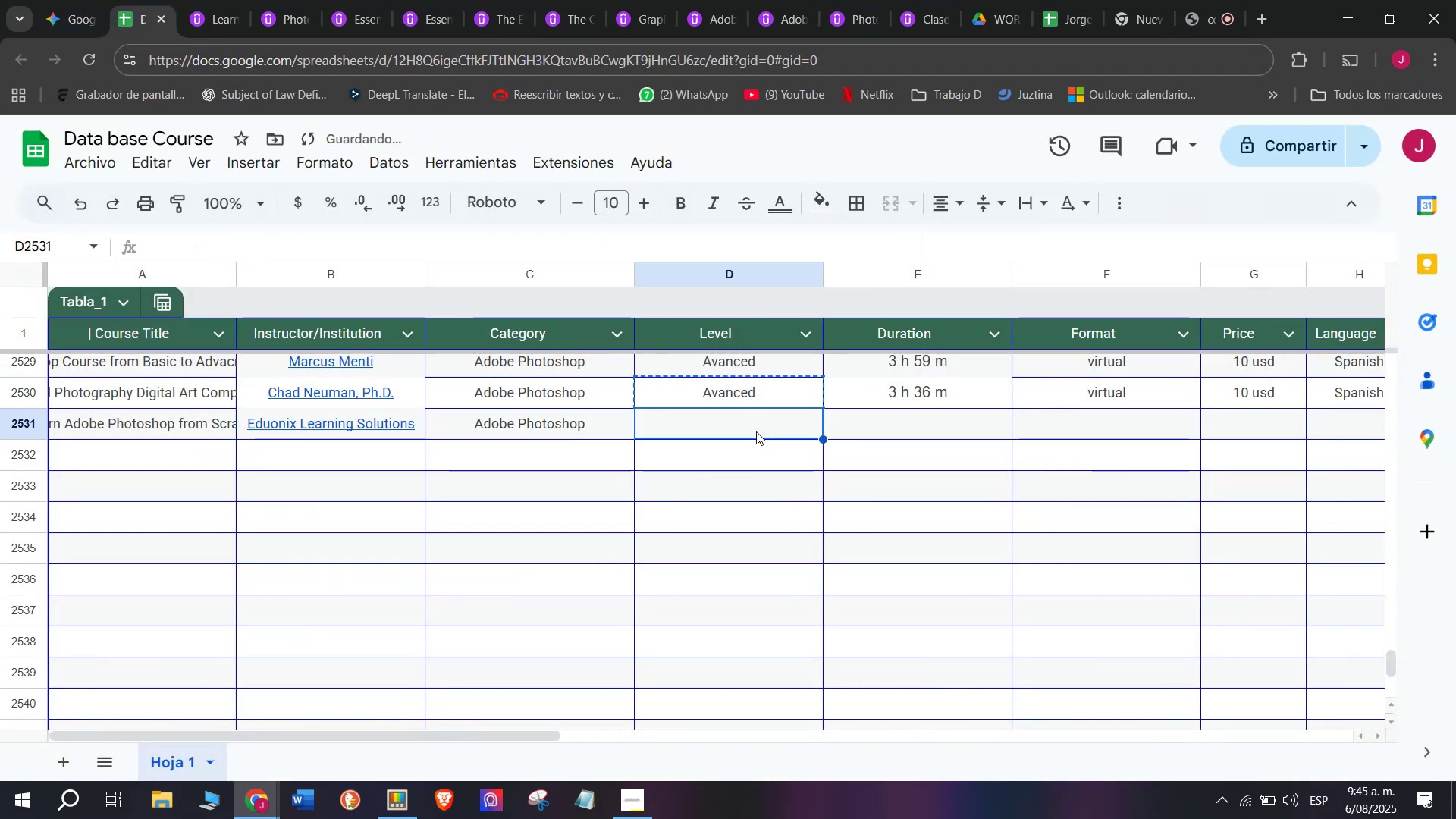 
key(Control+V)
 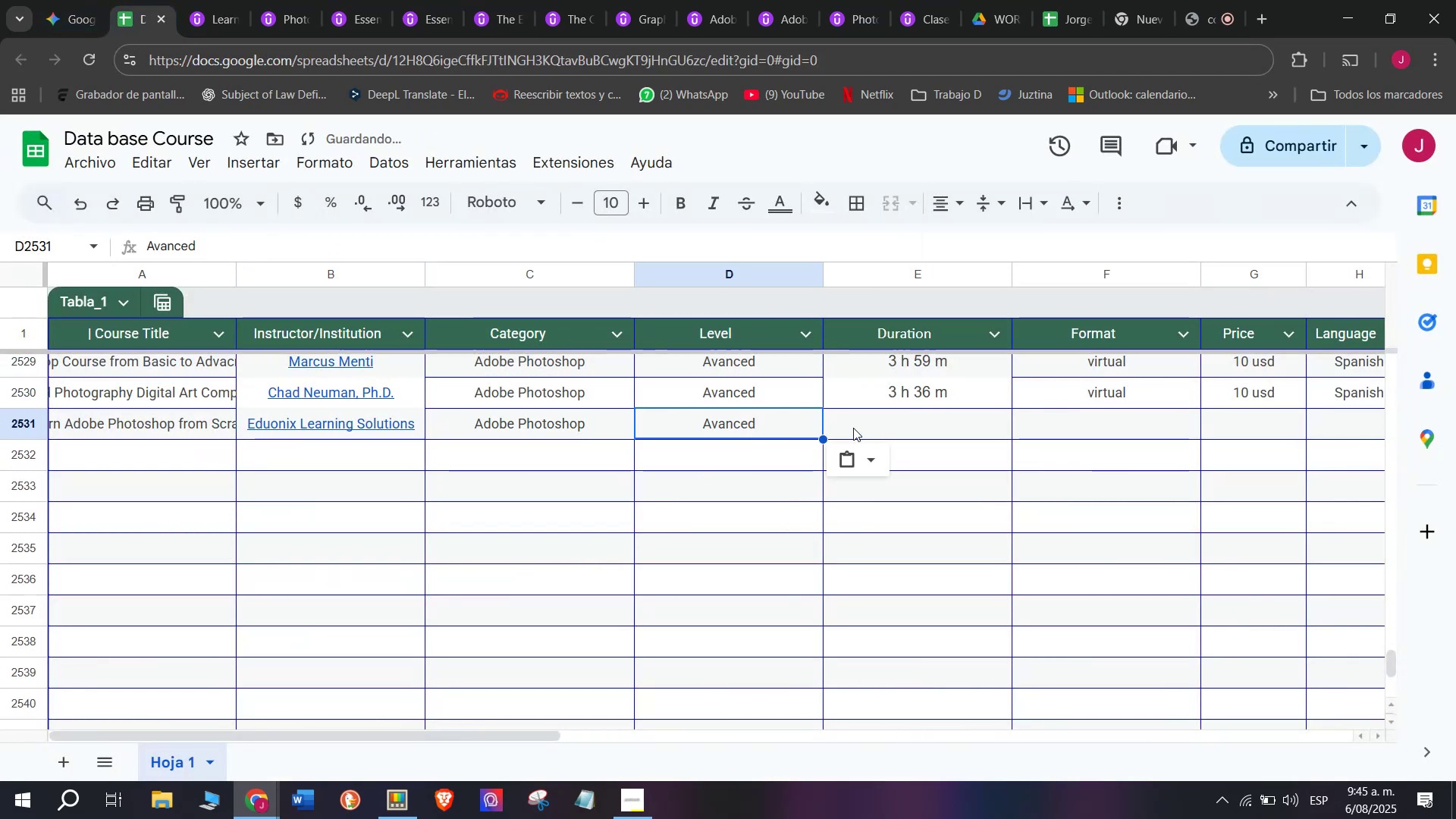 
left_click([864, 424])
 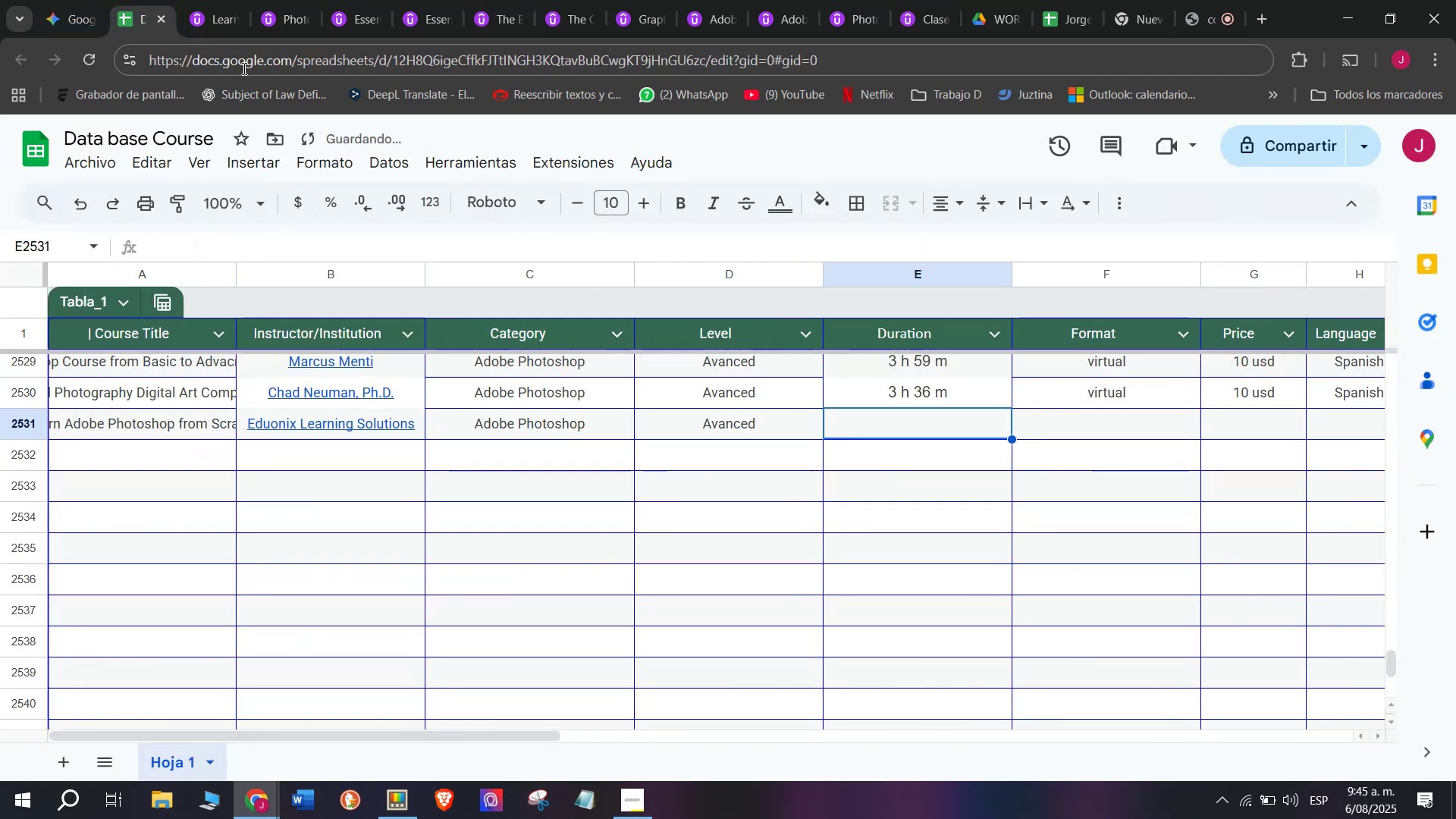 
left_click([218, 0])
 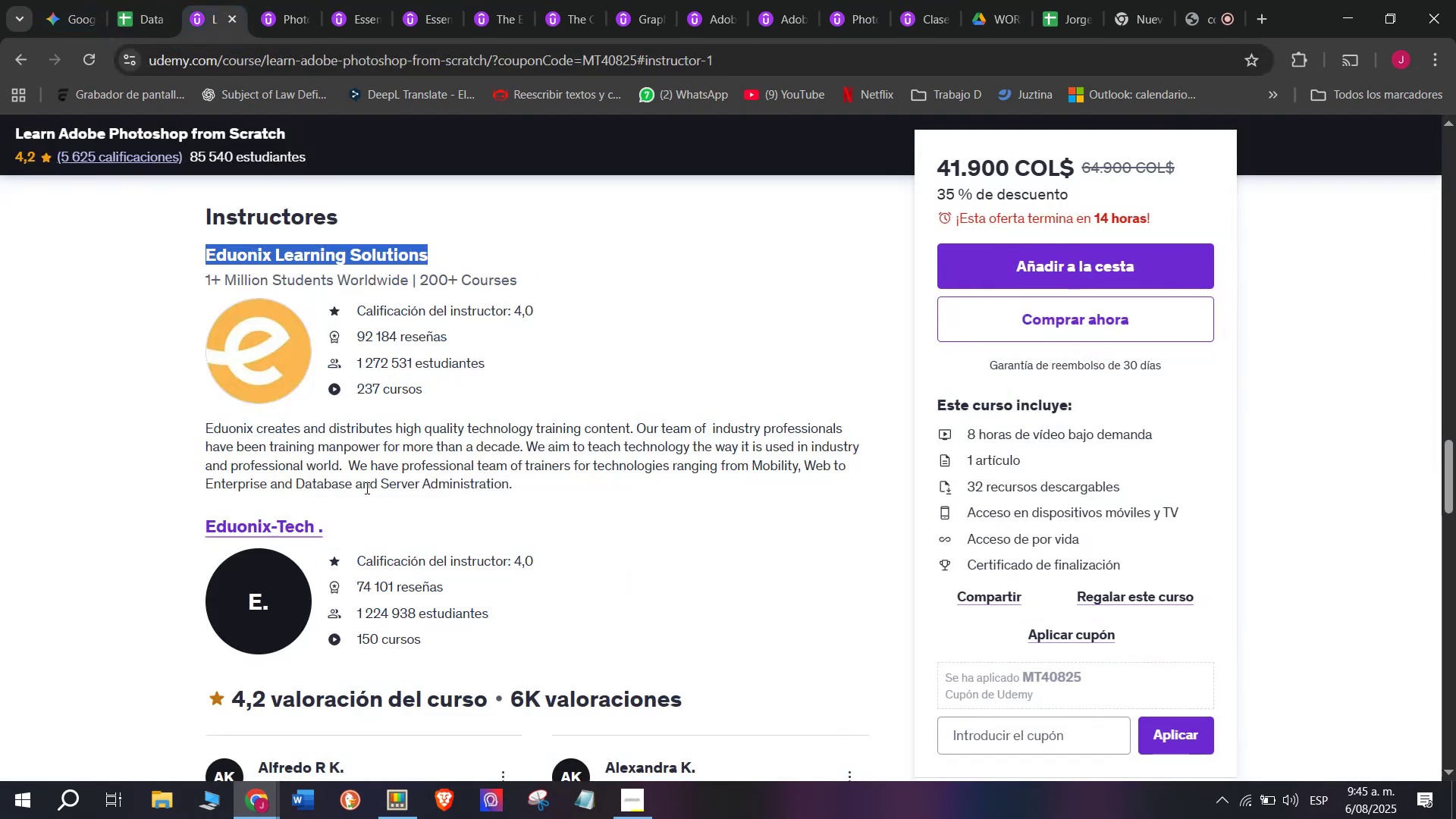 
scroll: coordinate [392, 614], scroll_direction: up, amount: 9.0
 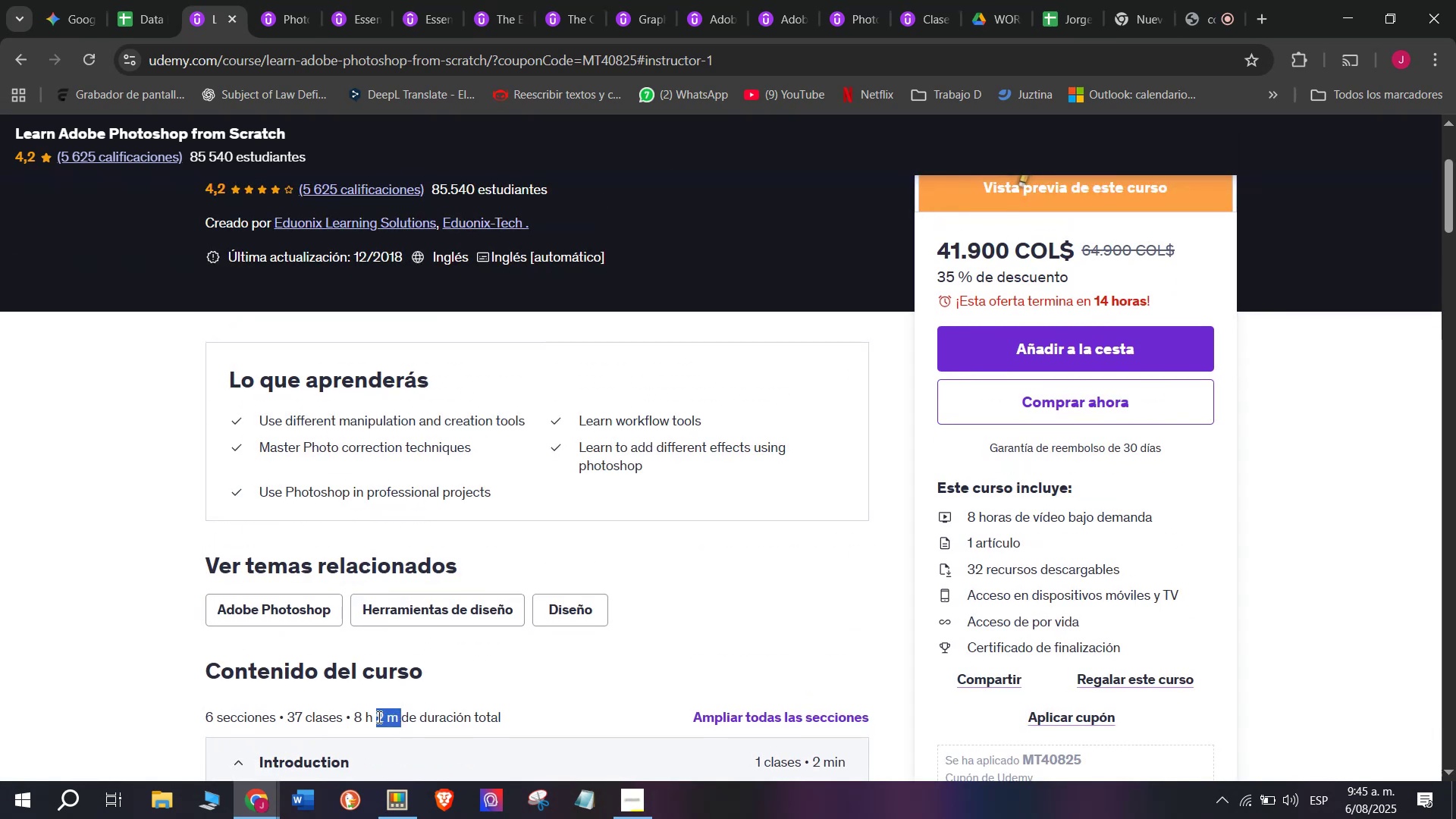 
key(Break)
 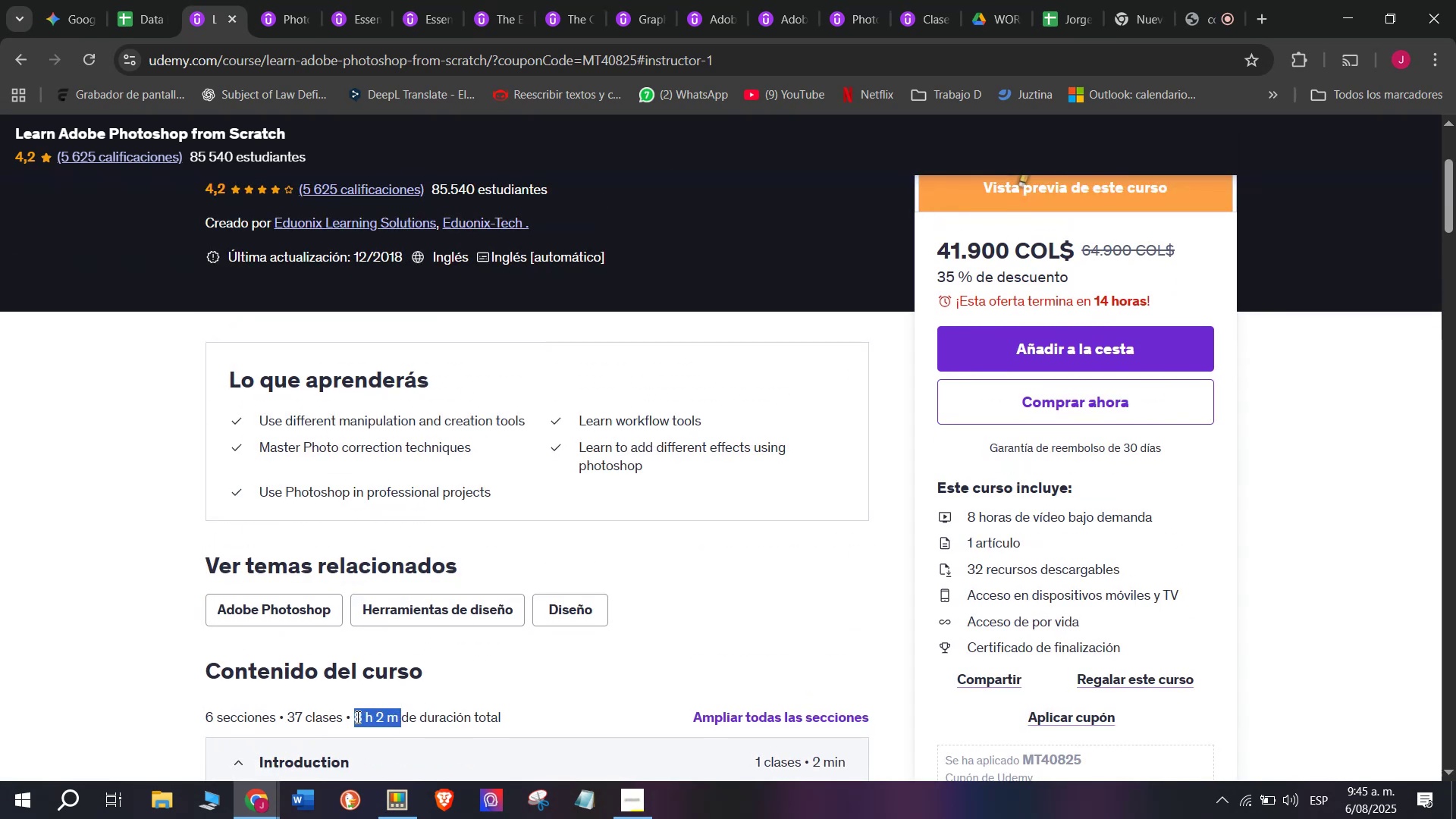 
key(Control+ControlLeft)
 